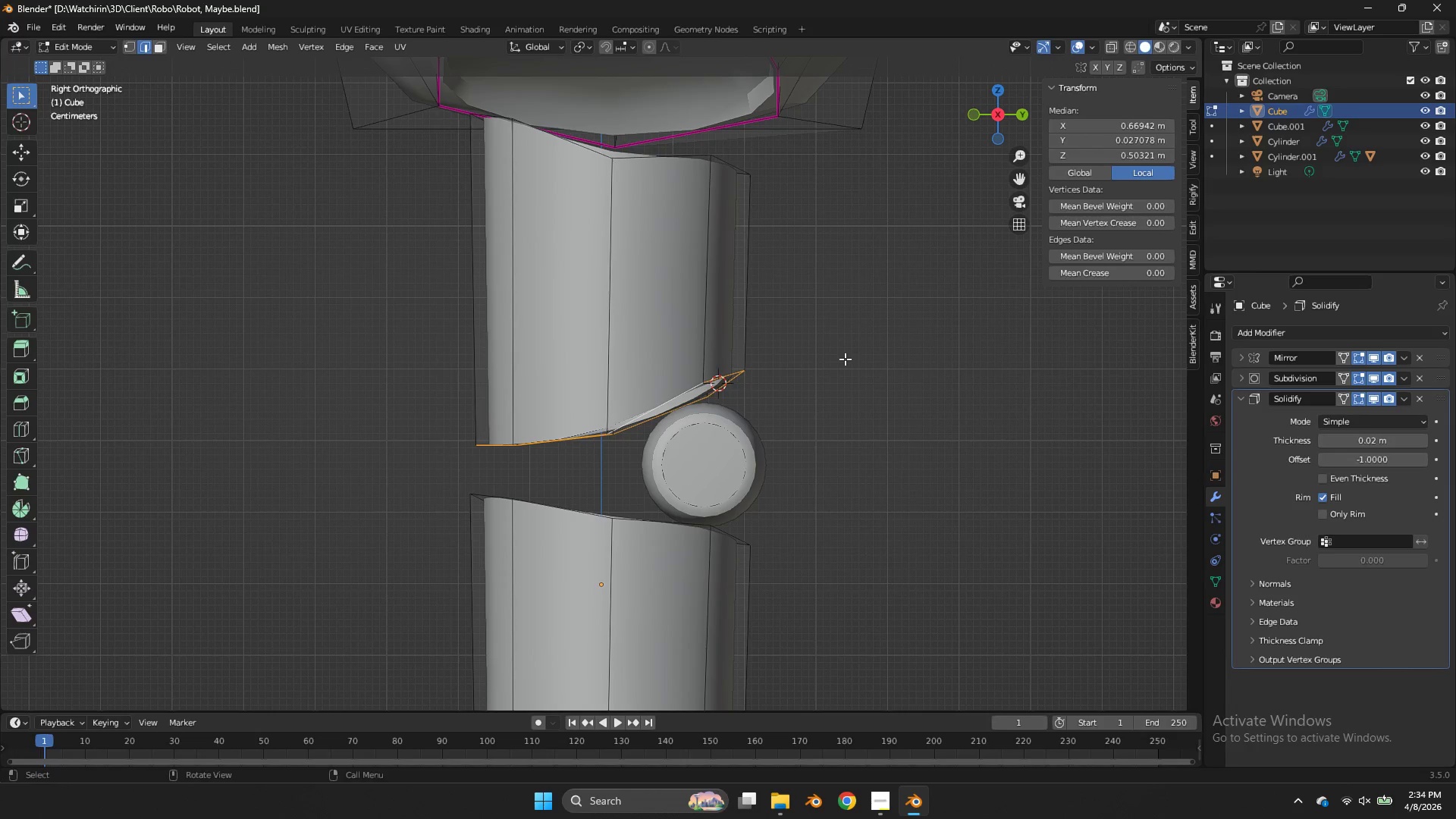 
key(Shift+D)
 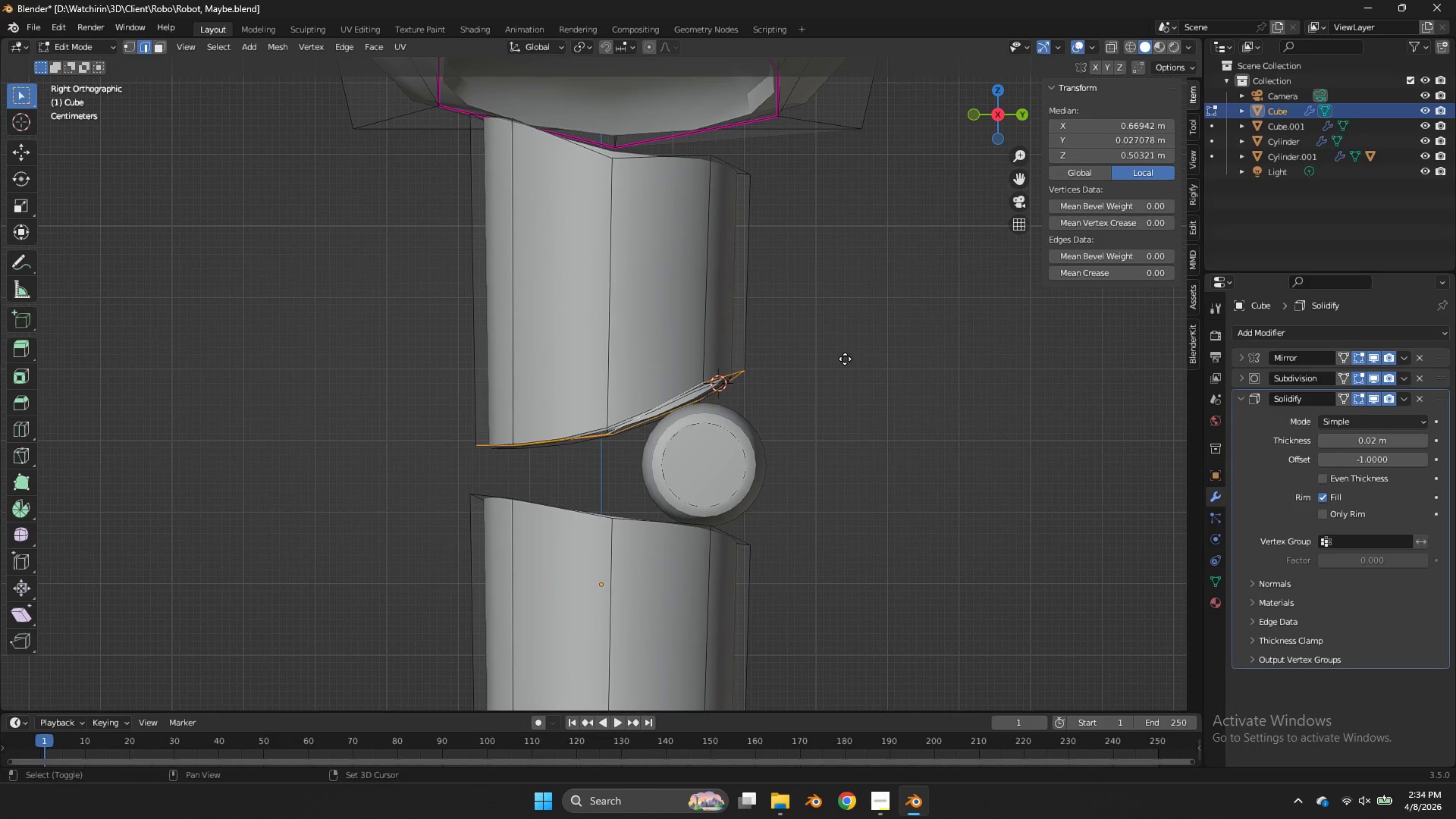 
right_click([845, 359])
 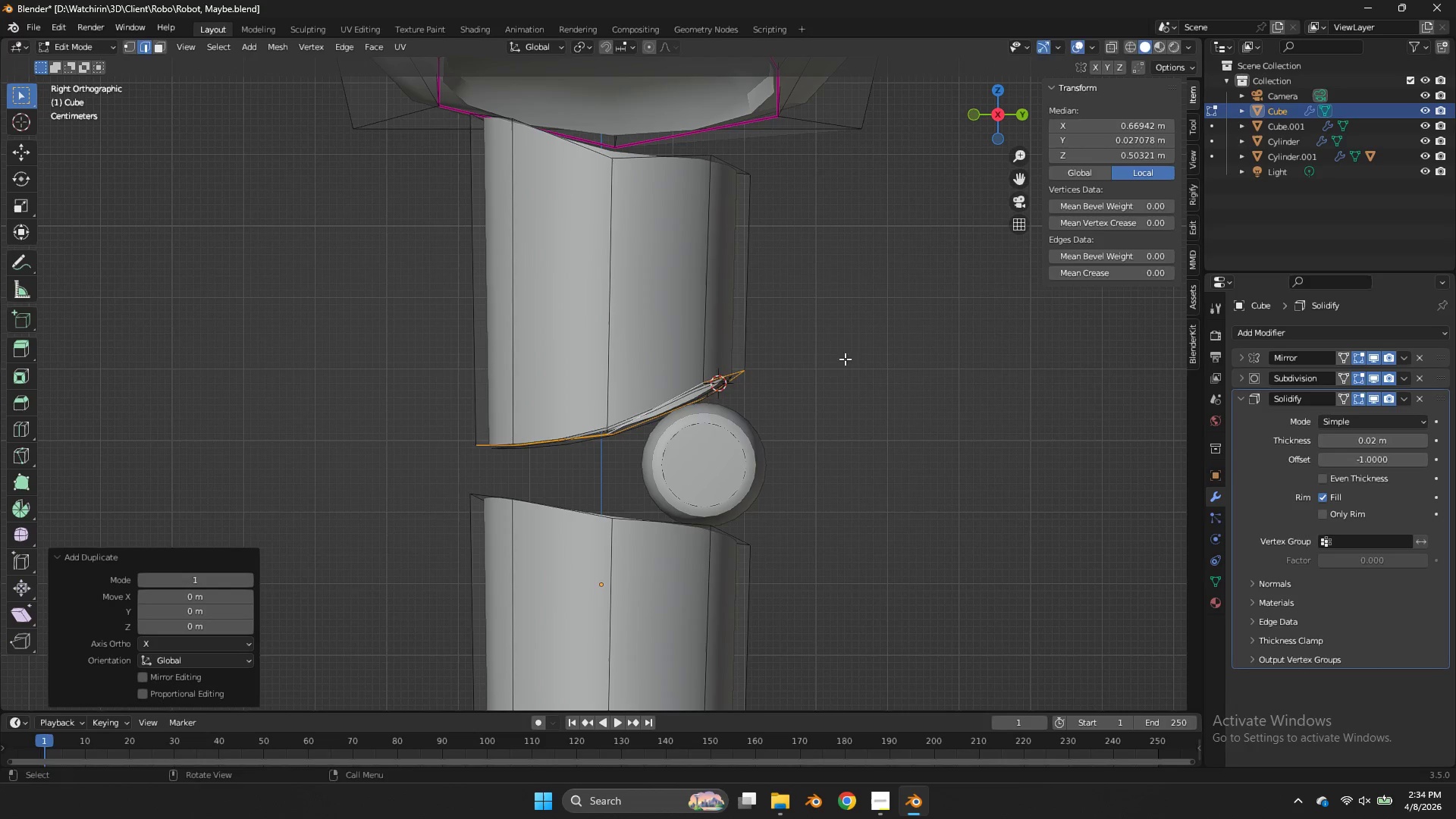 
key(S)
 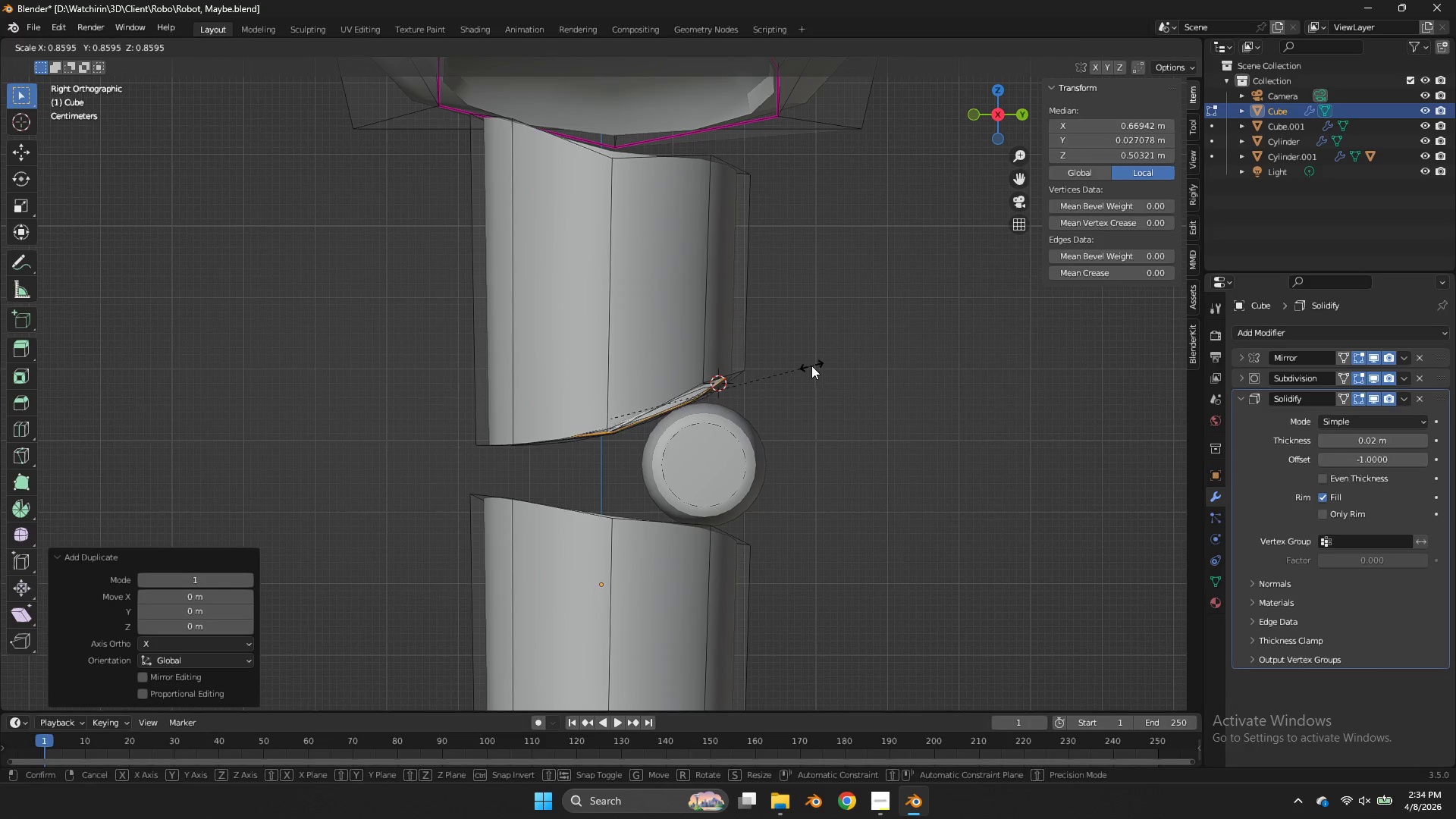 
left_click([811, 367])
 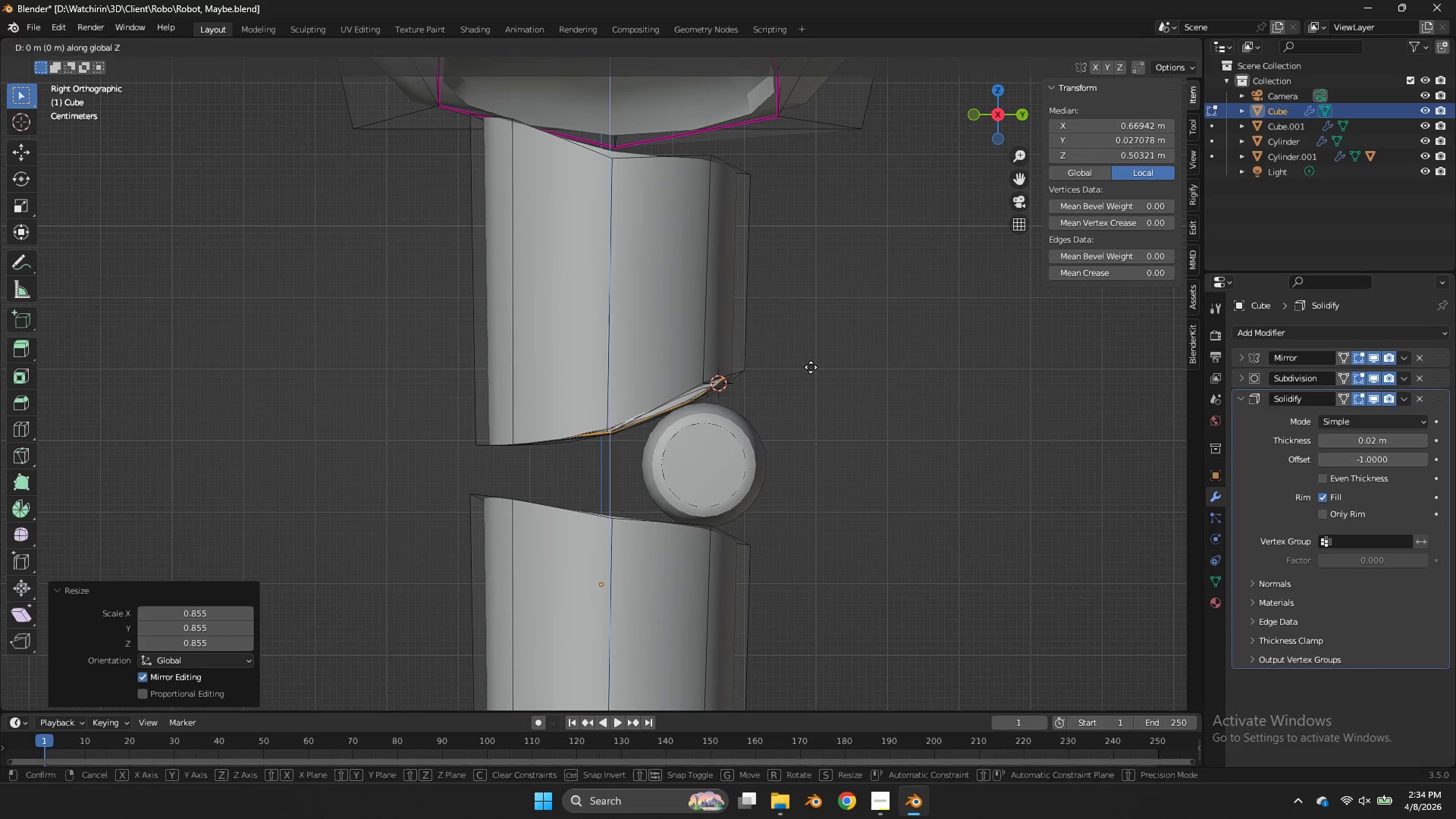 
type(gz)
 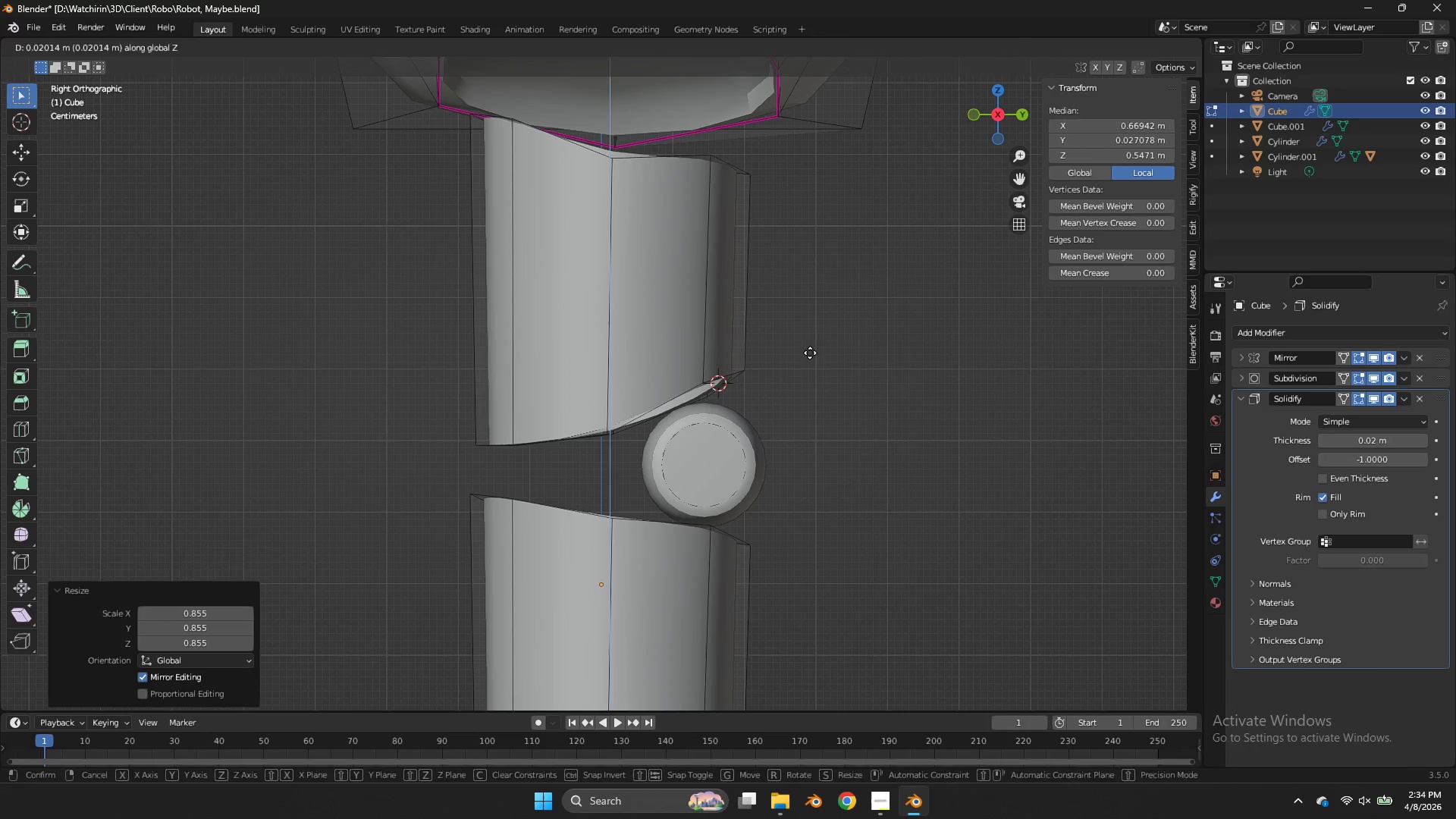 
left_click([810, 353])
 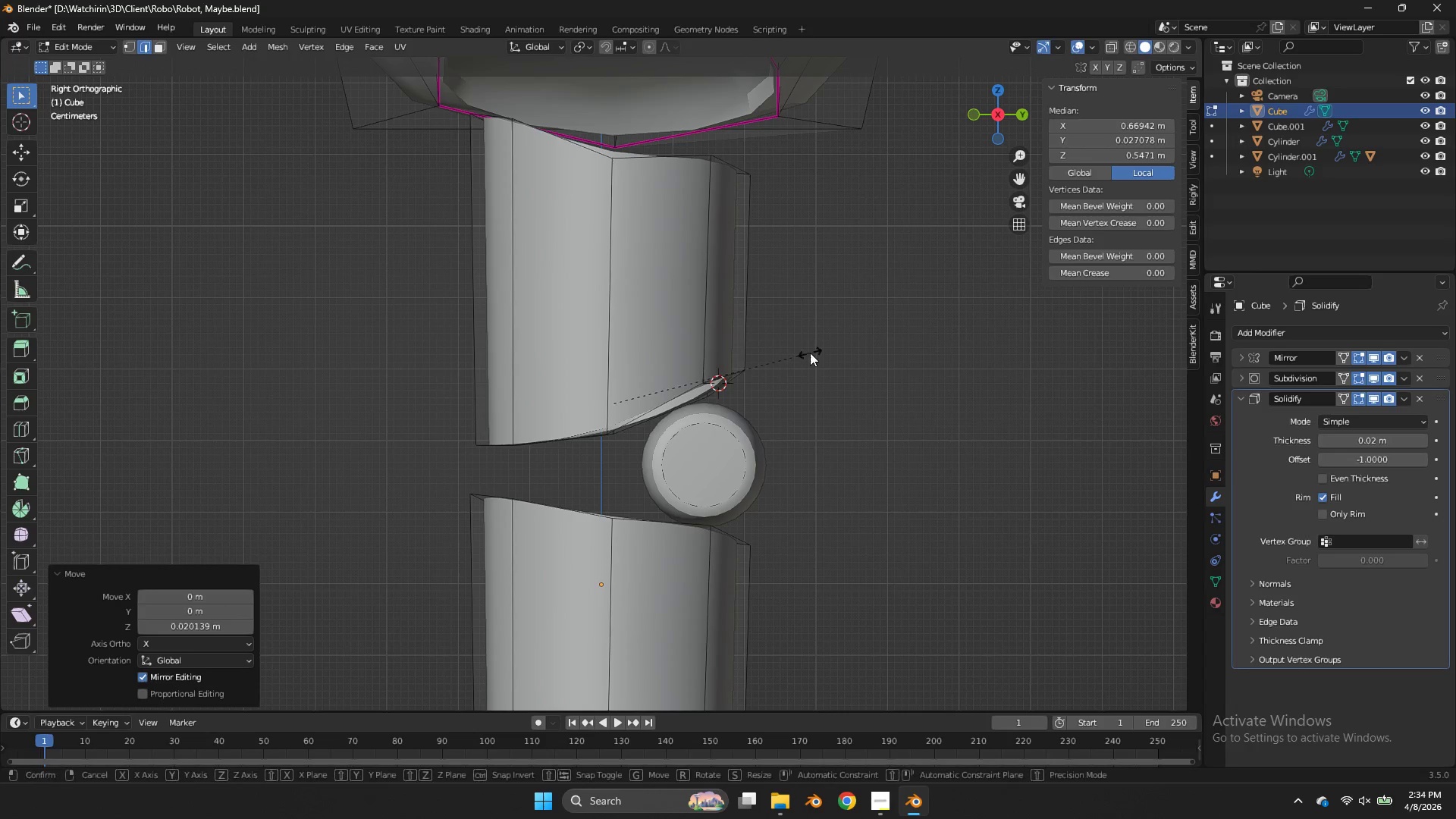 
type(sz0)
 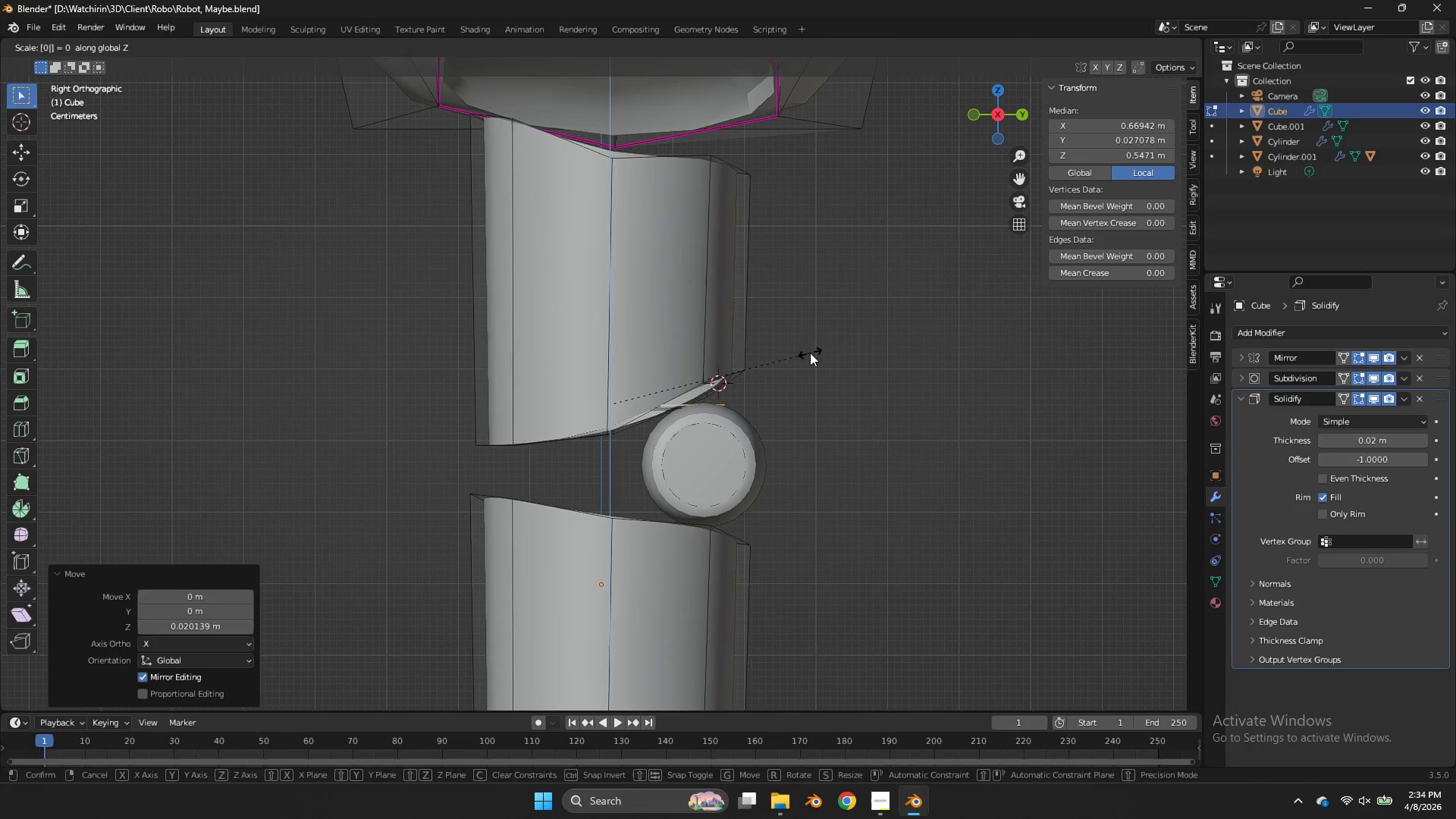 
key(Enter)
 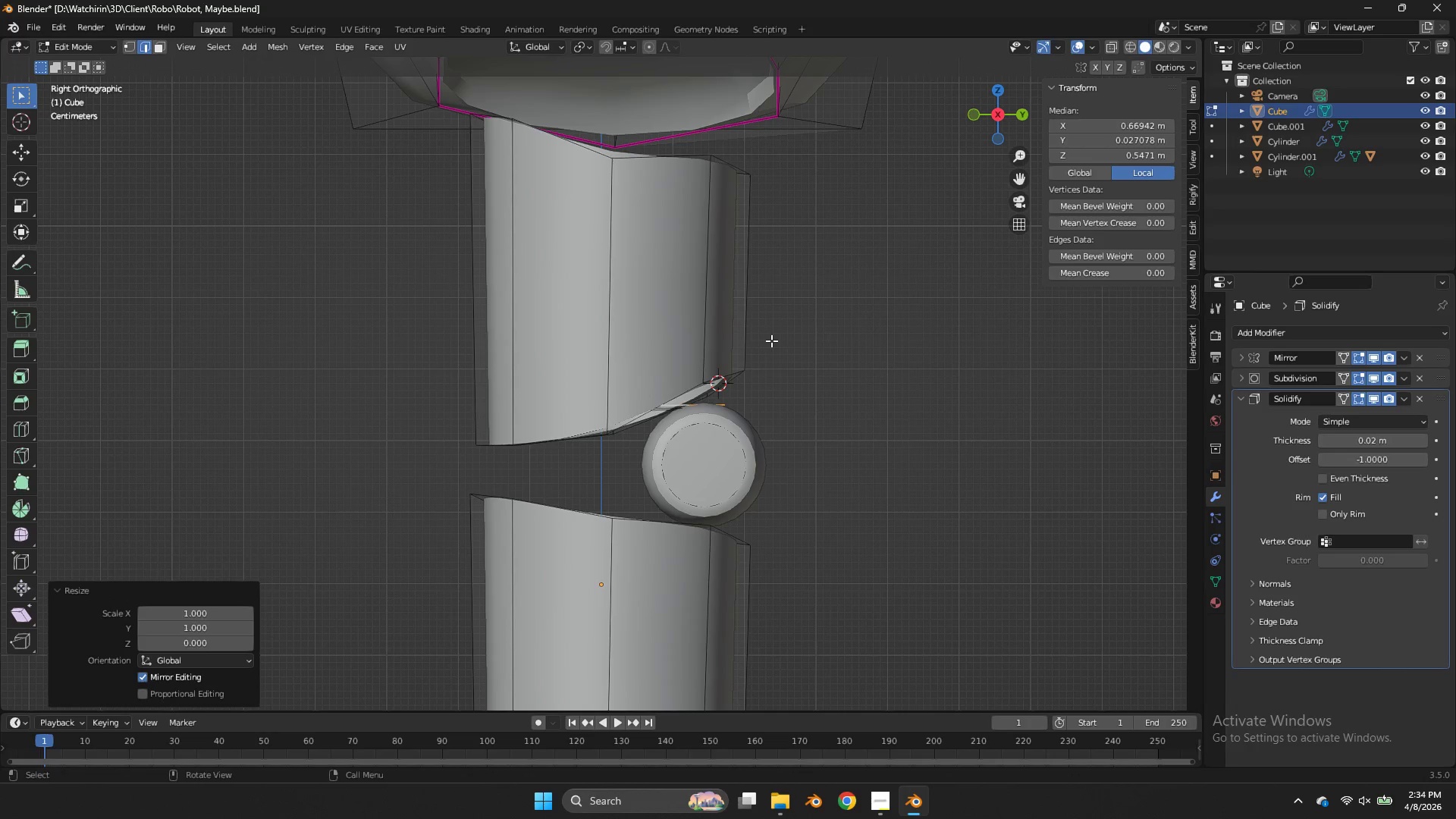 
type(gz)
 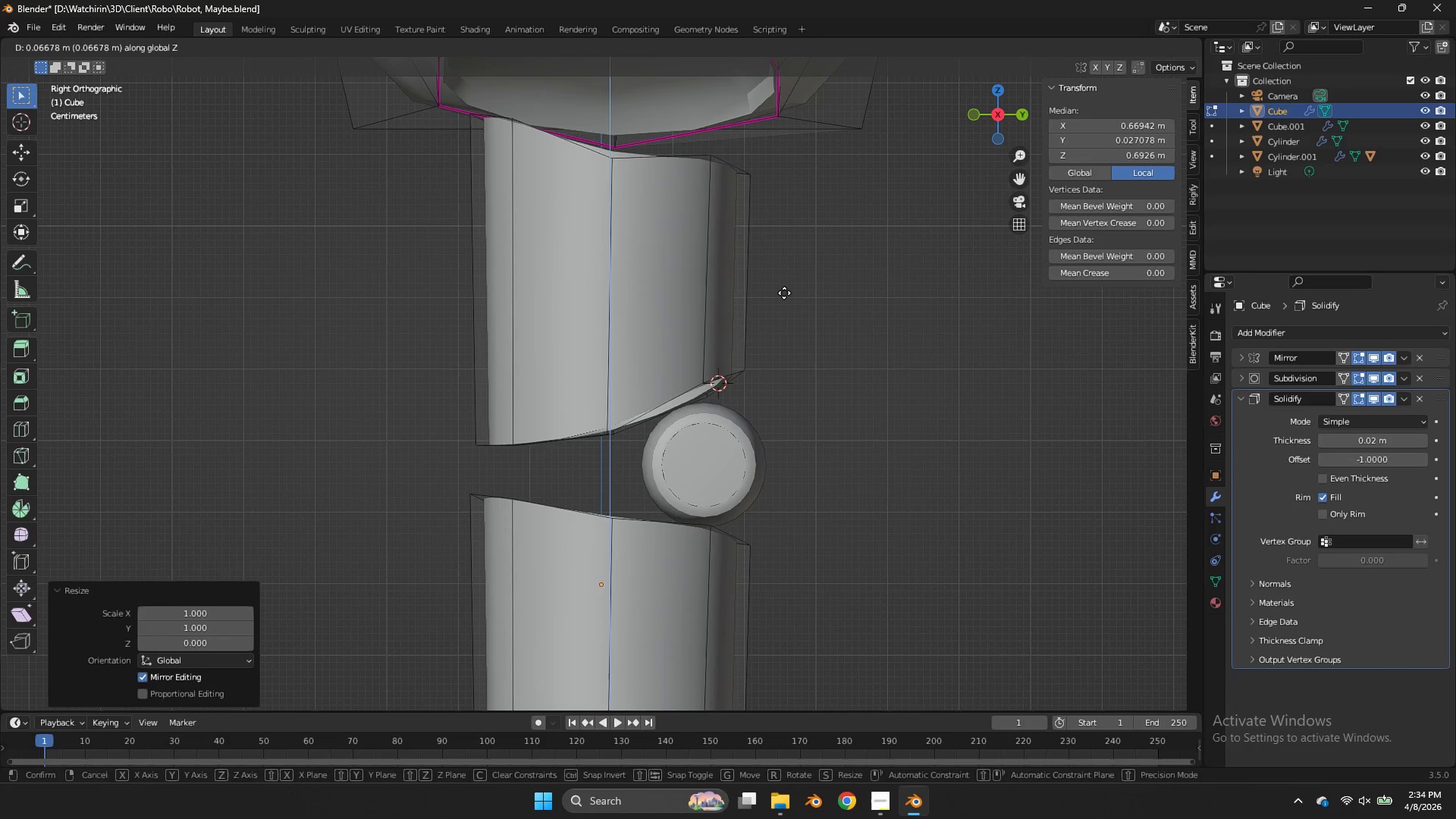 
left_click([784, 293])
 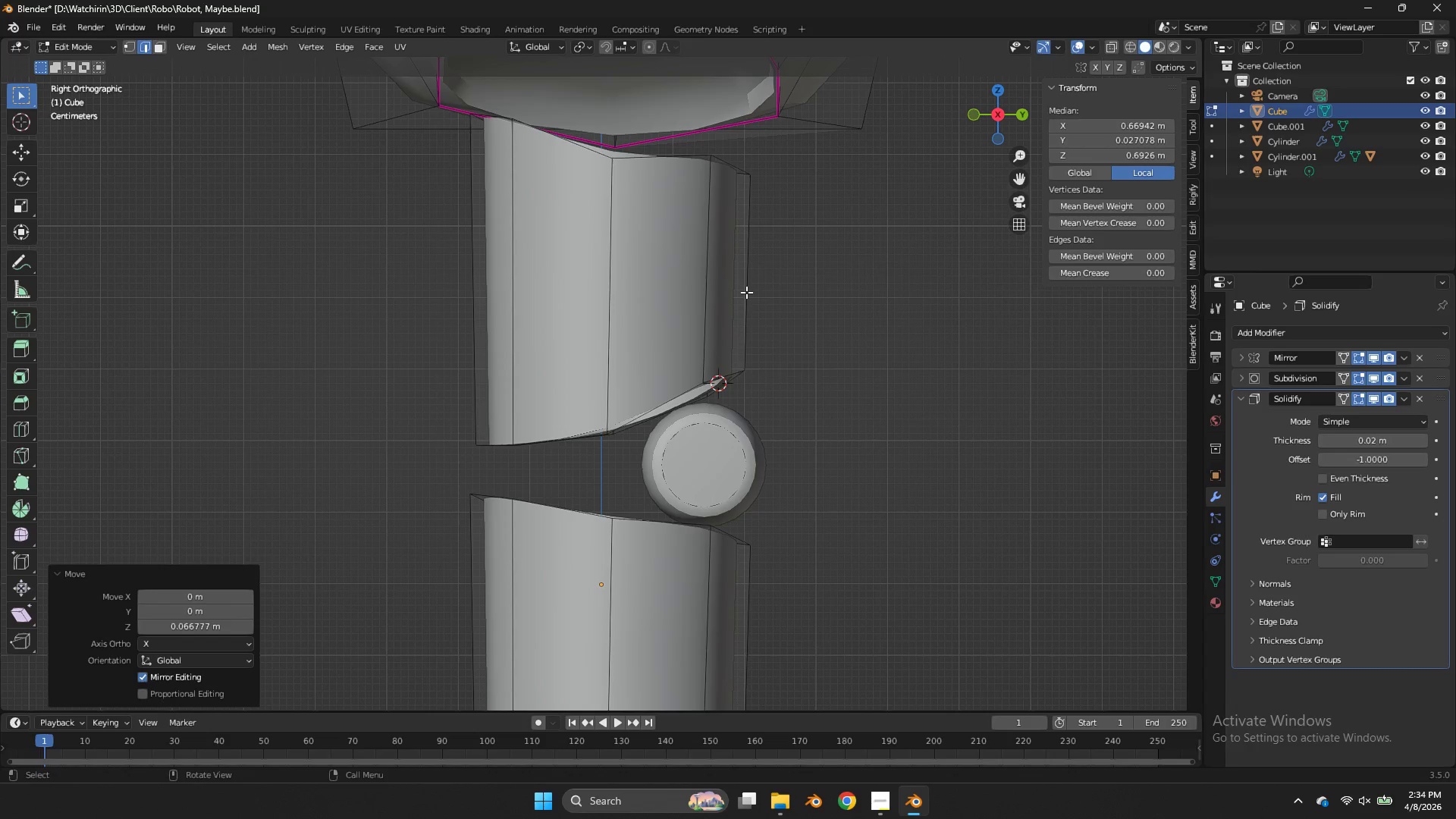 
type(ze)
 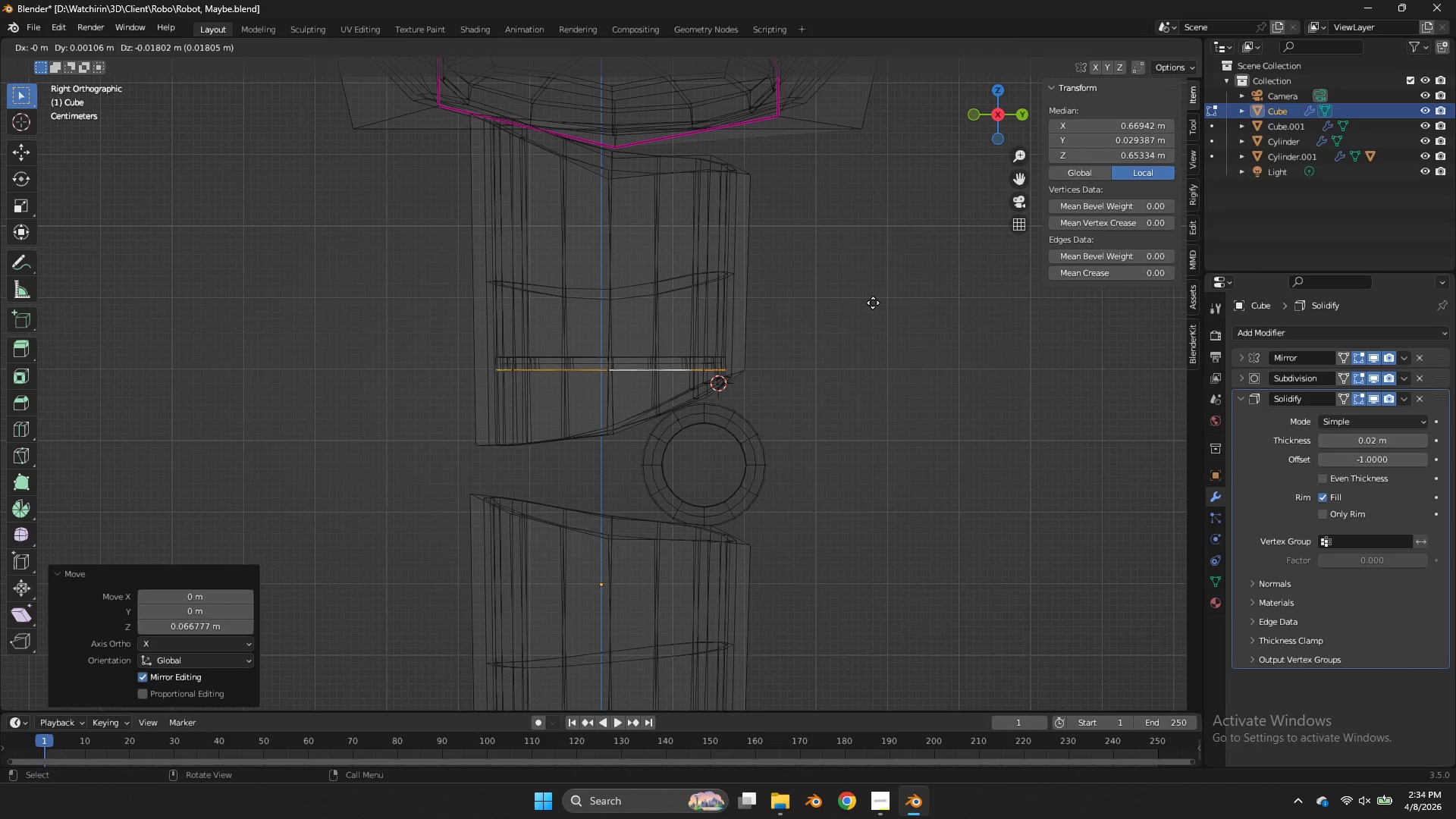 
right_click([874, 304])
 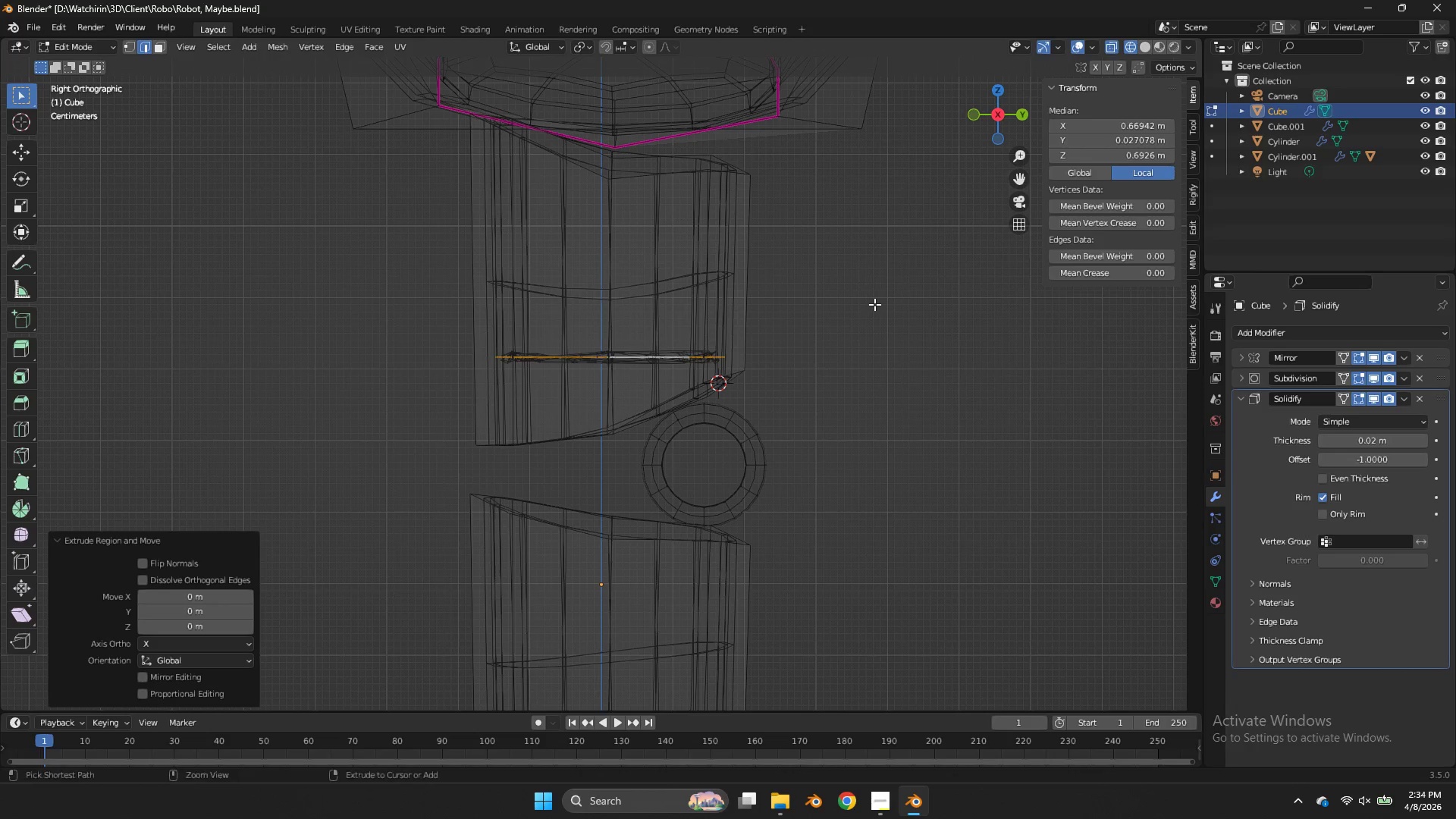 
key(Control+Z)
 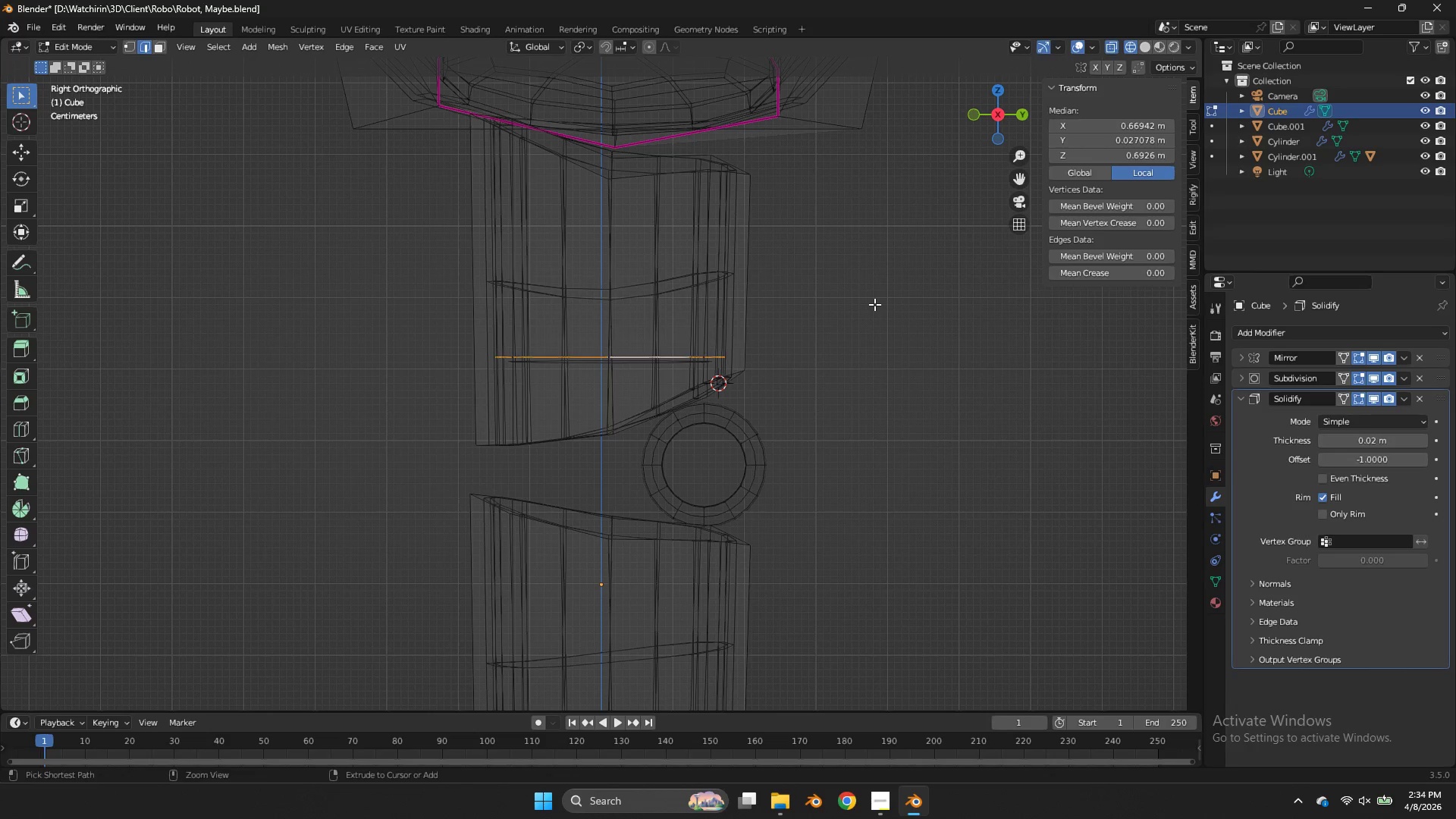 
key(Control+Z)
 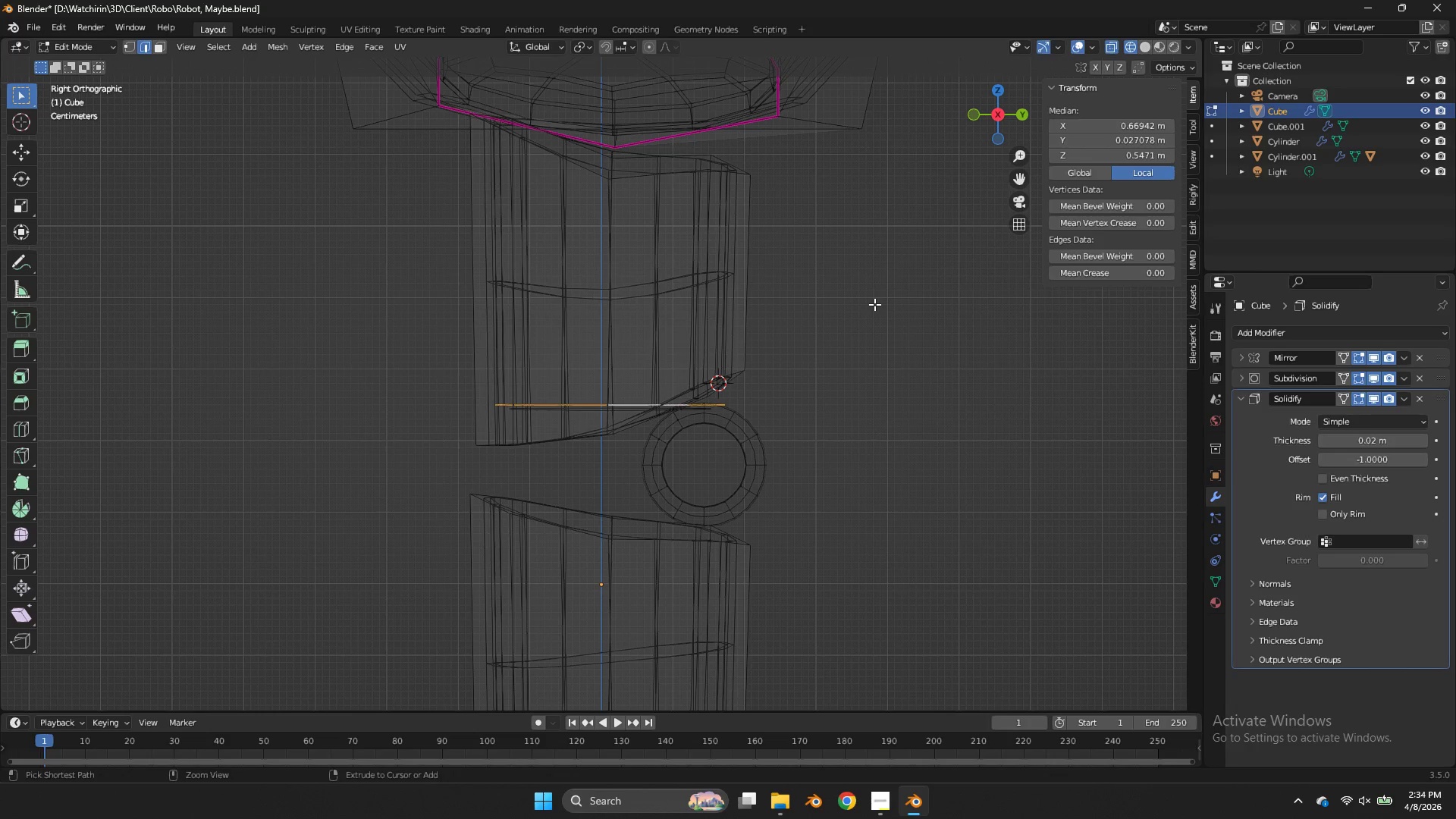 
key(Control+Z)
 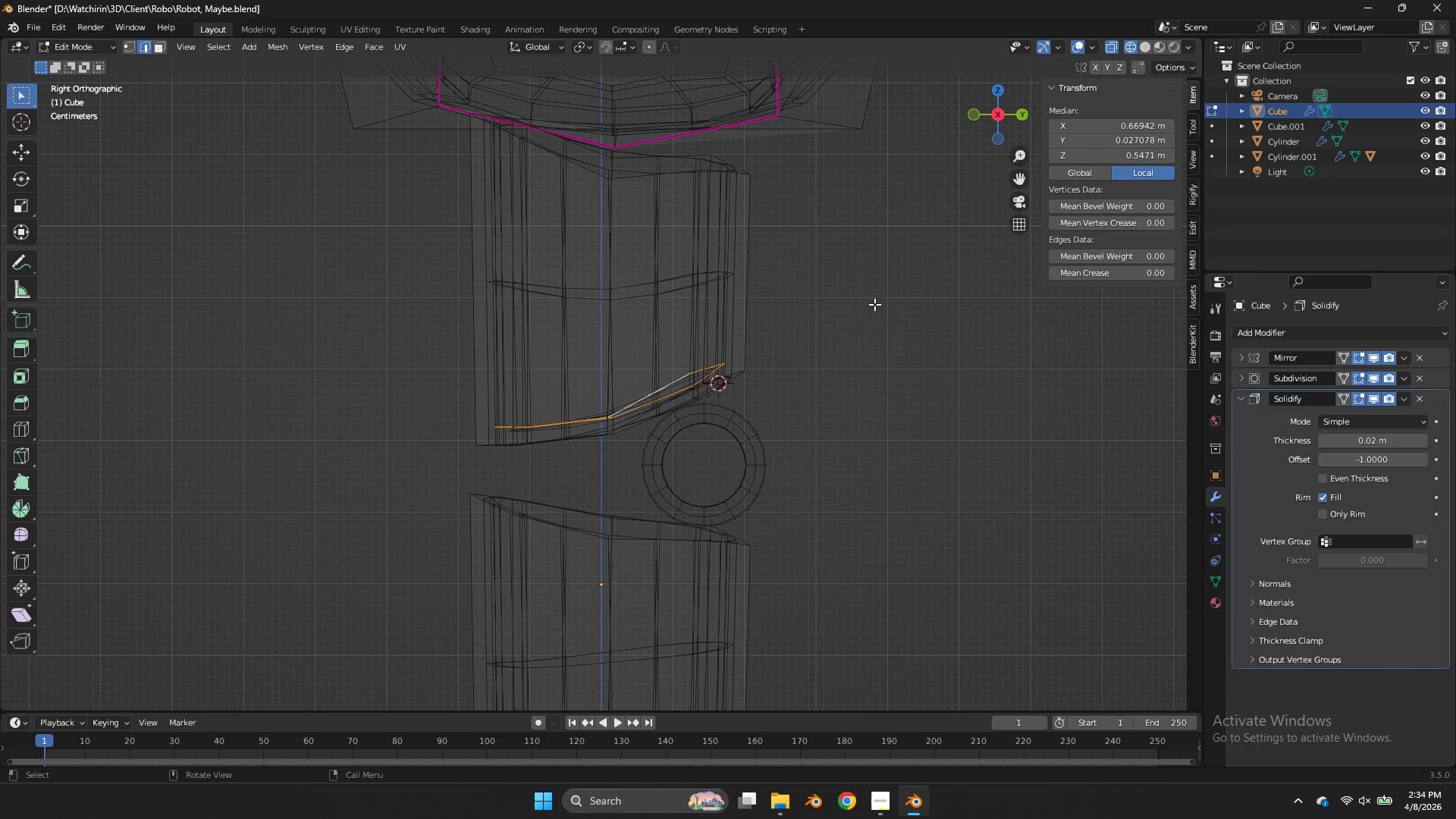 
type(gz)
 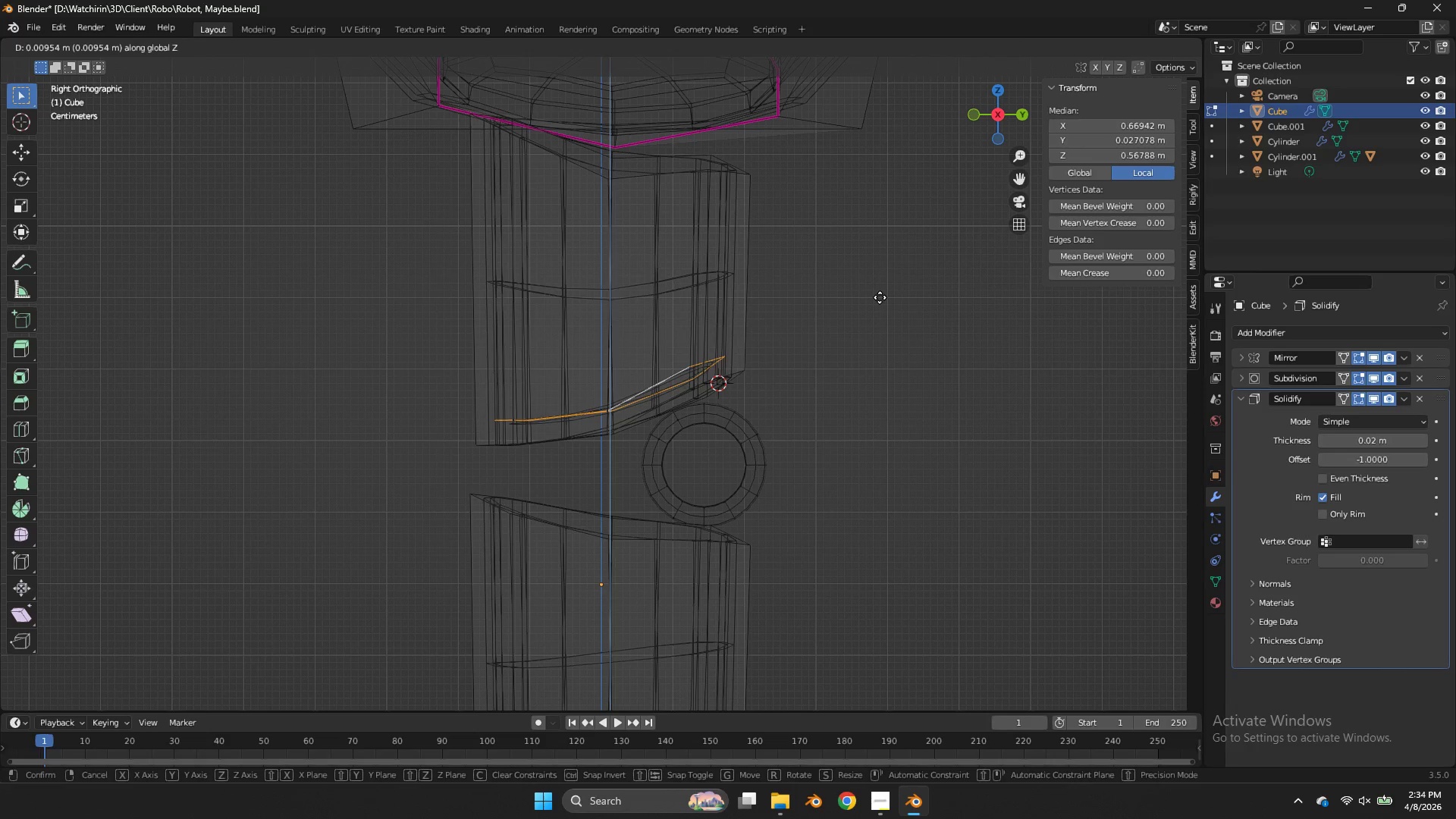 
left_click([880, 297])
 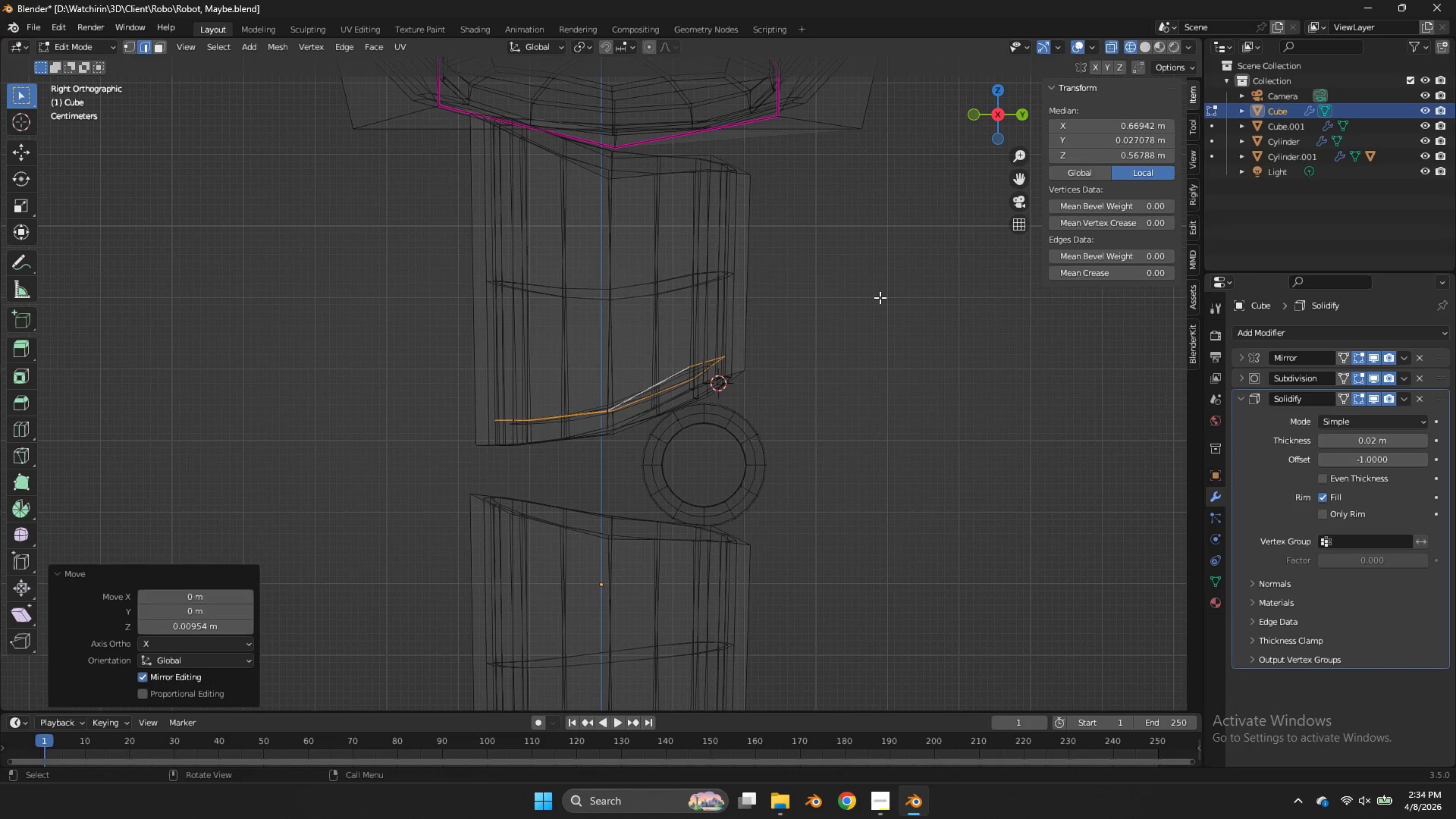 
key(E)
 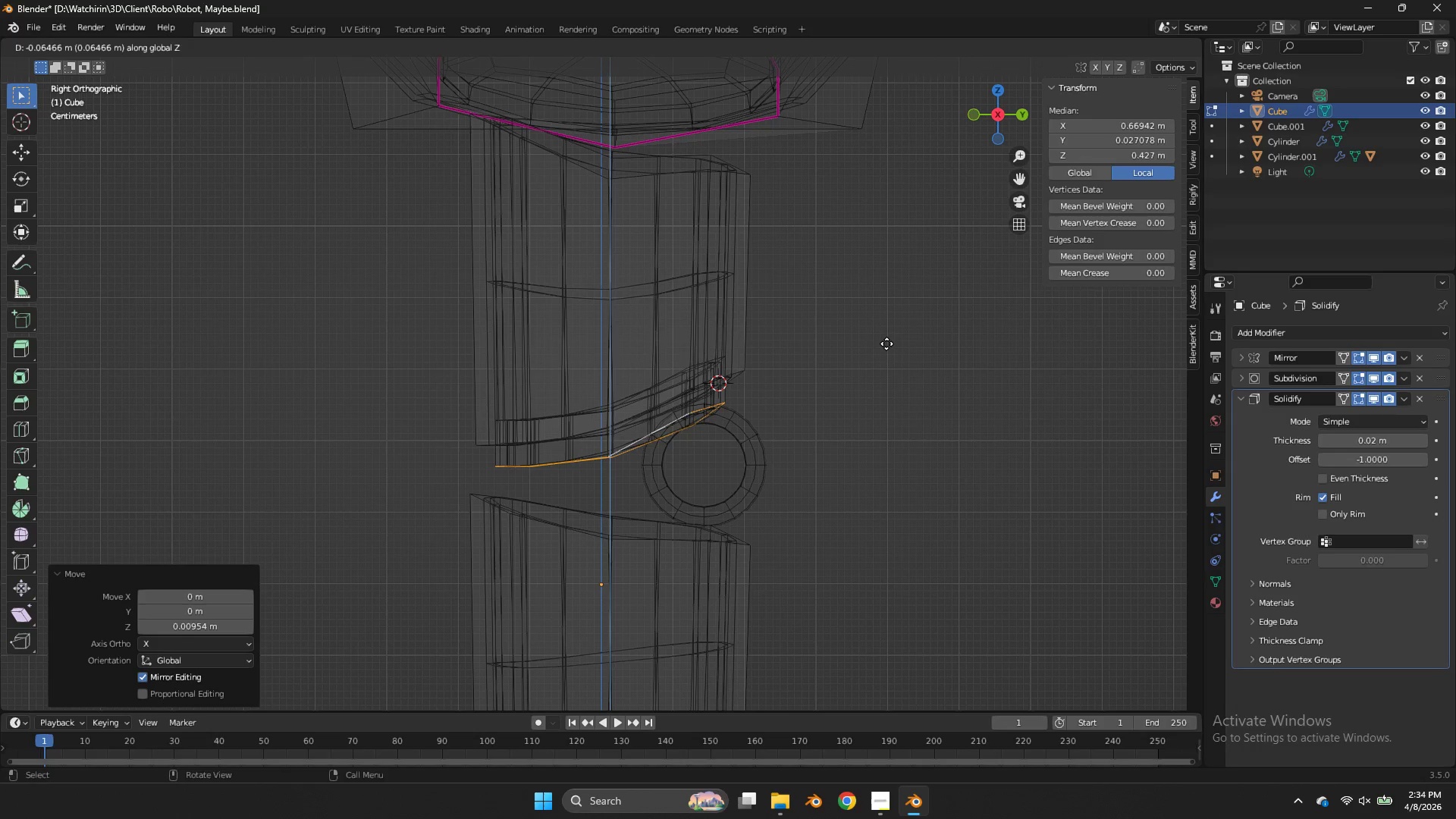 
key(Z)
 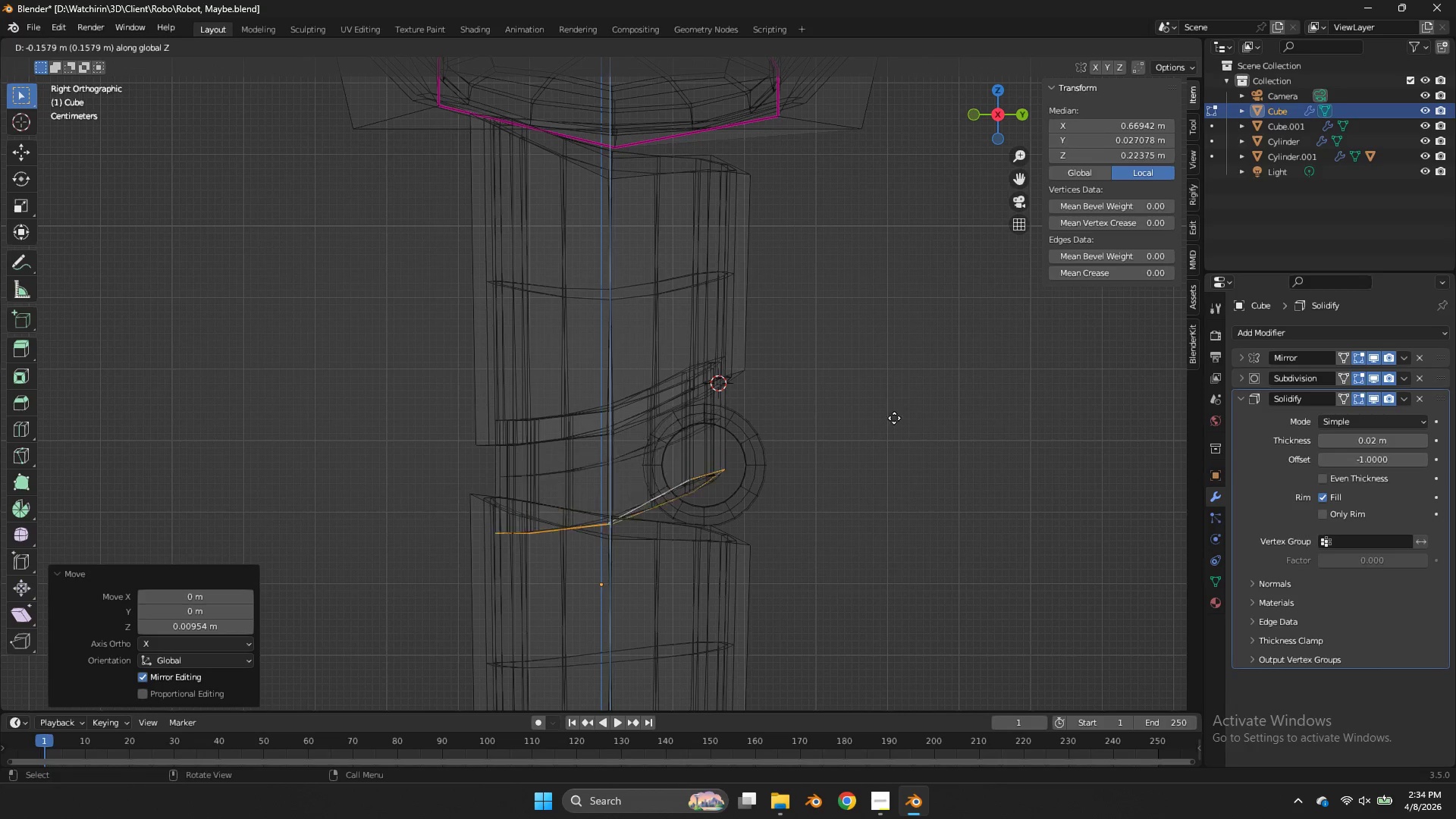 
left_click([893, 431])
 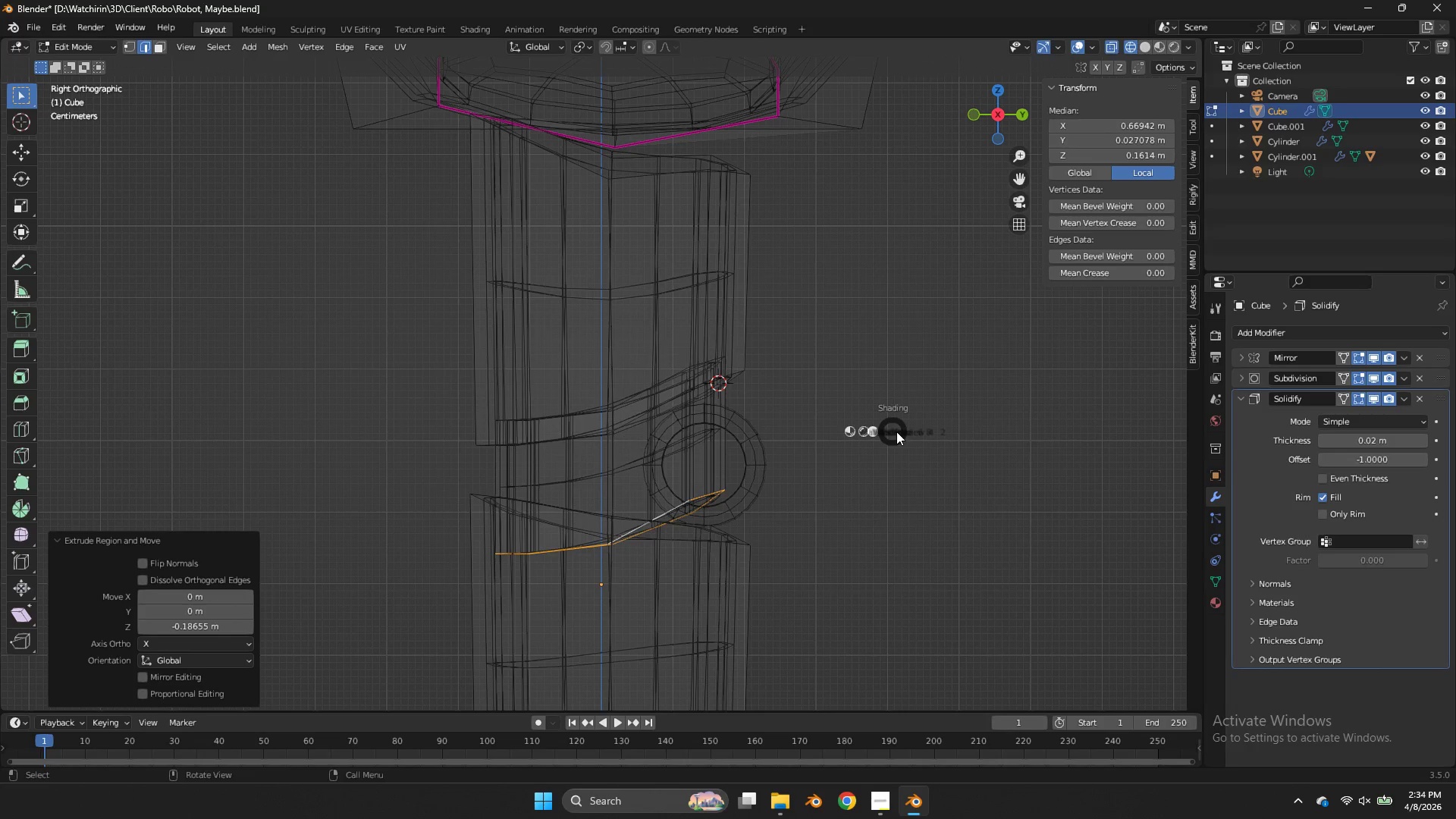 
type(zzgz)
 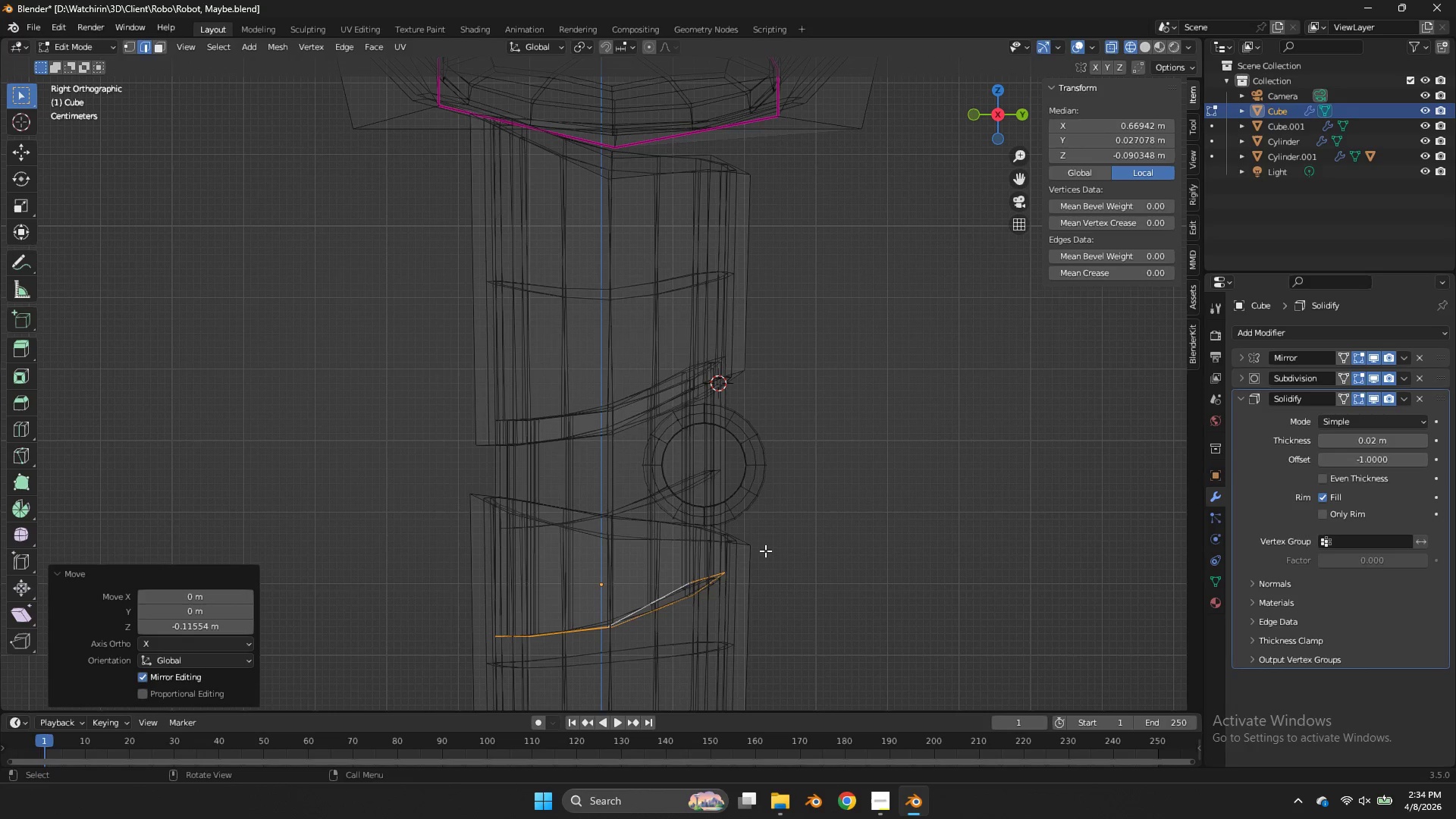 
key(R)
 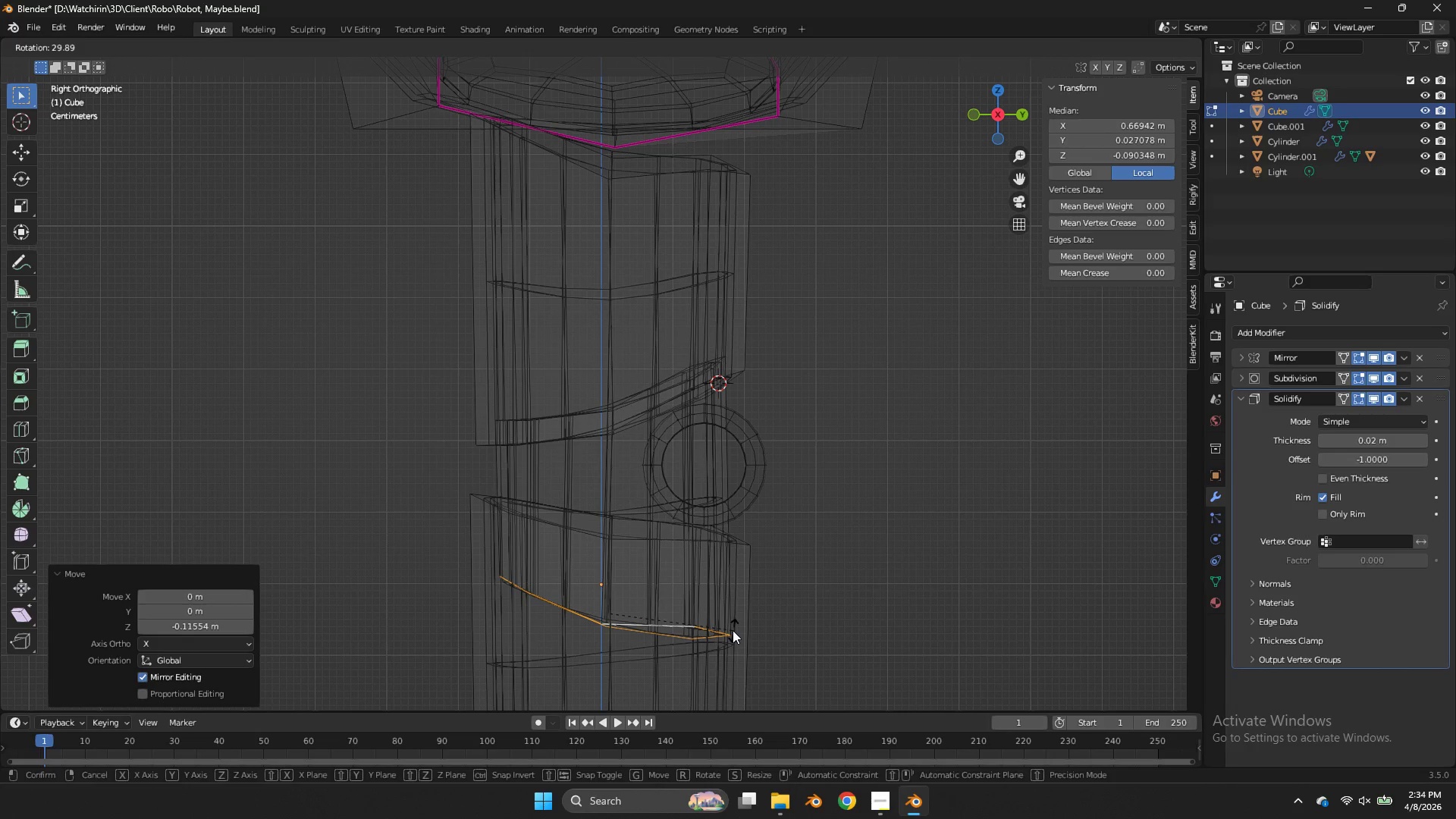 
left_click([728, 633])
 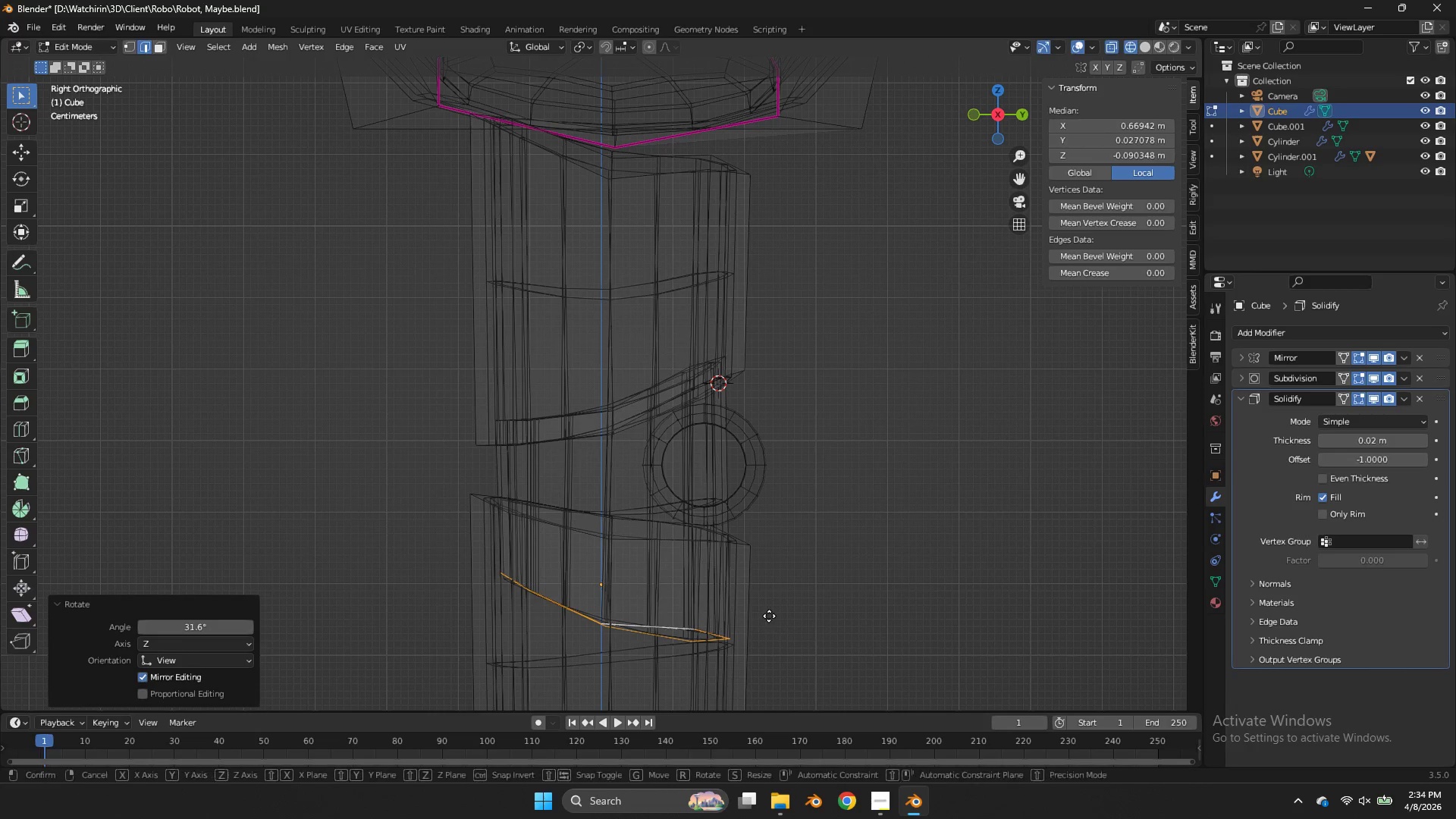 
type(gz)
 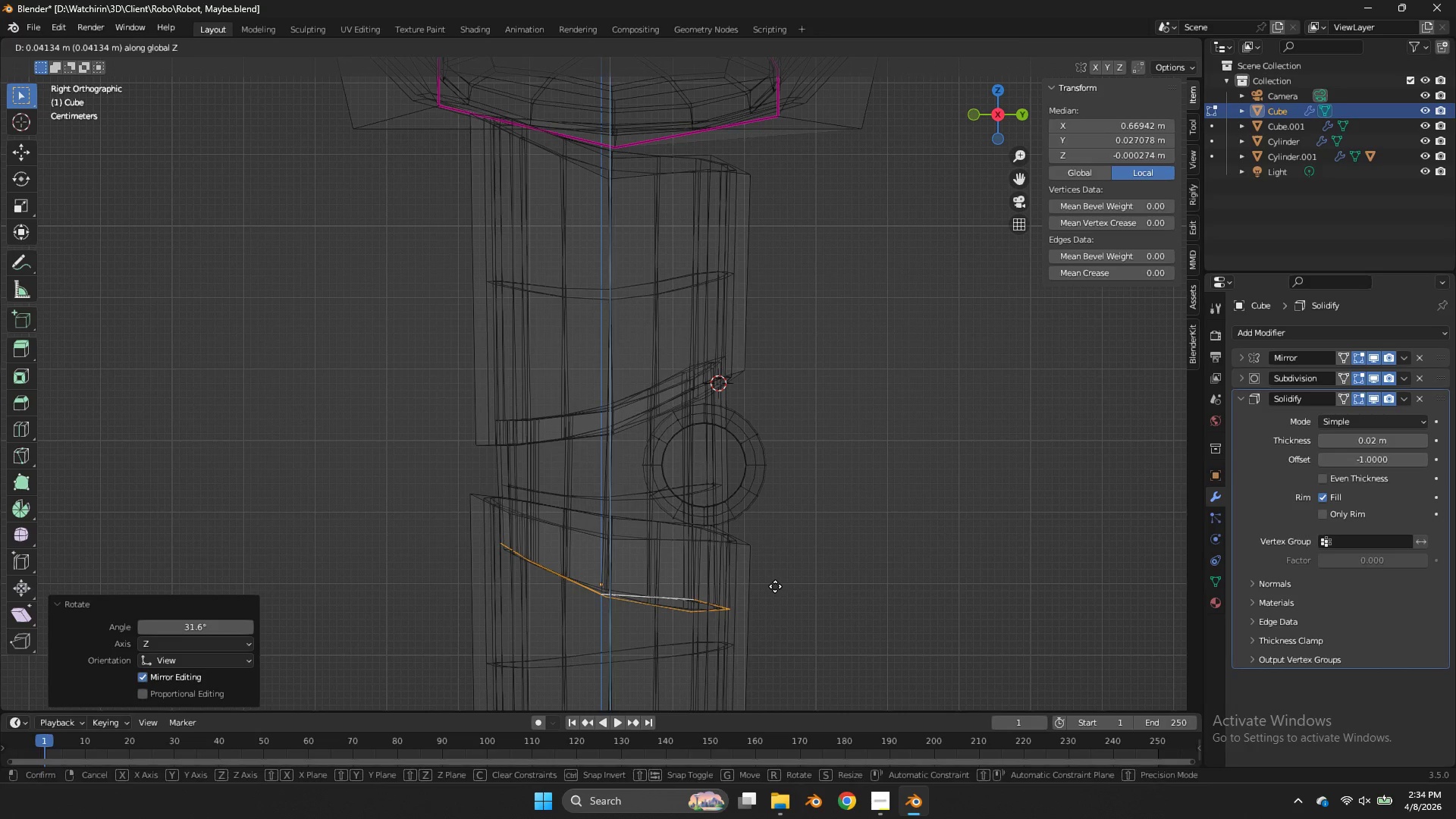 
left_click([775, 586])
 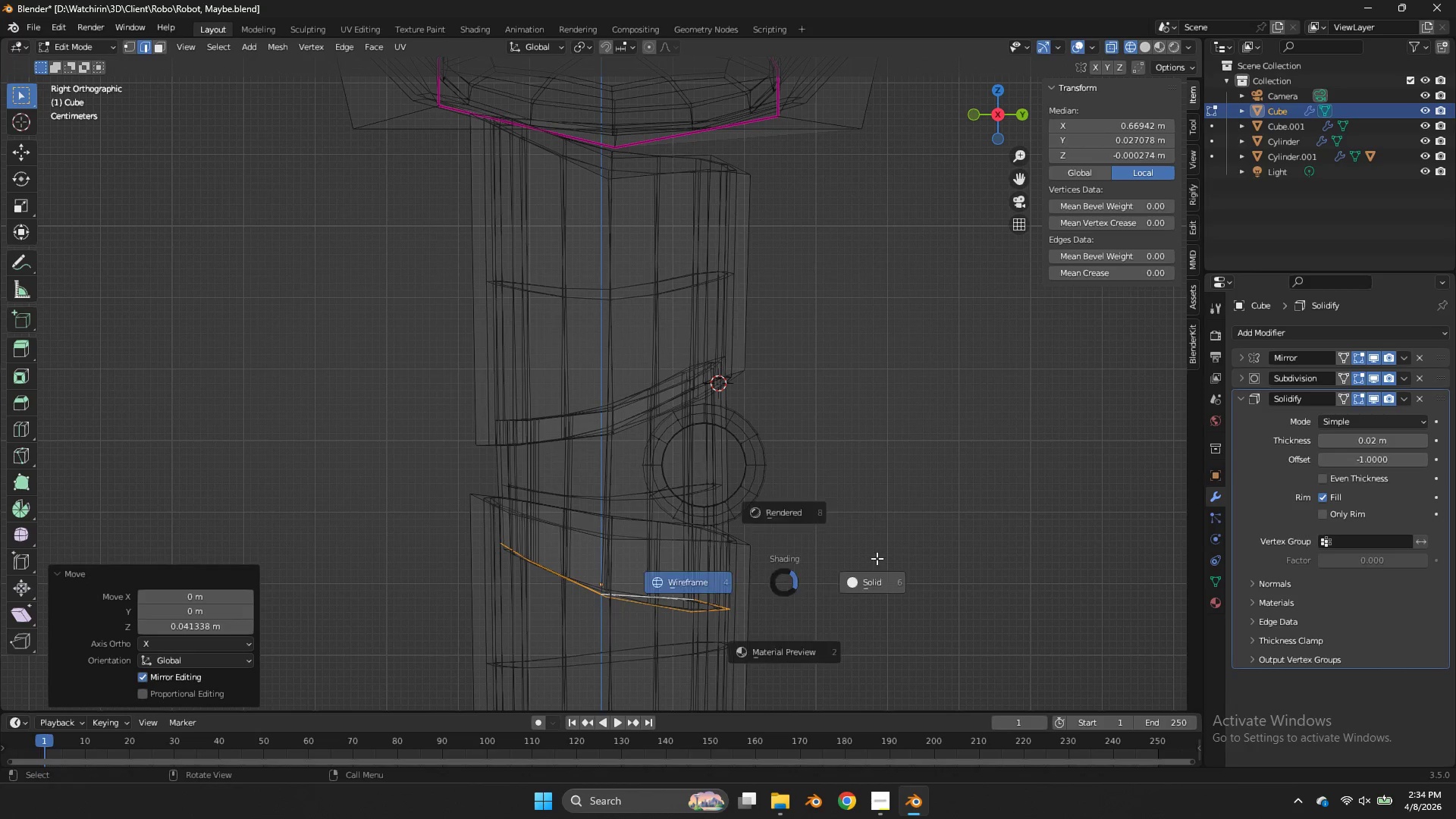 
type(z)
key(Tab)
key(Tab)
type(zgz)
 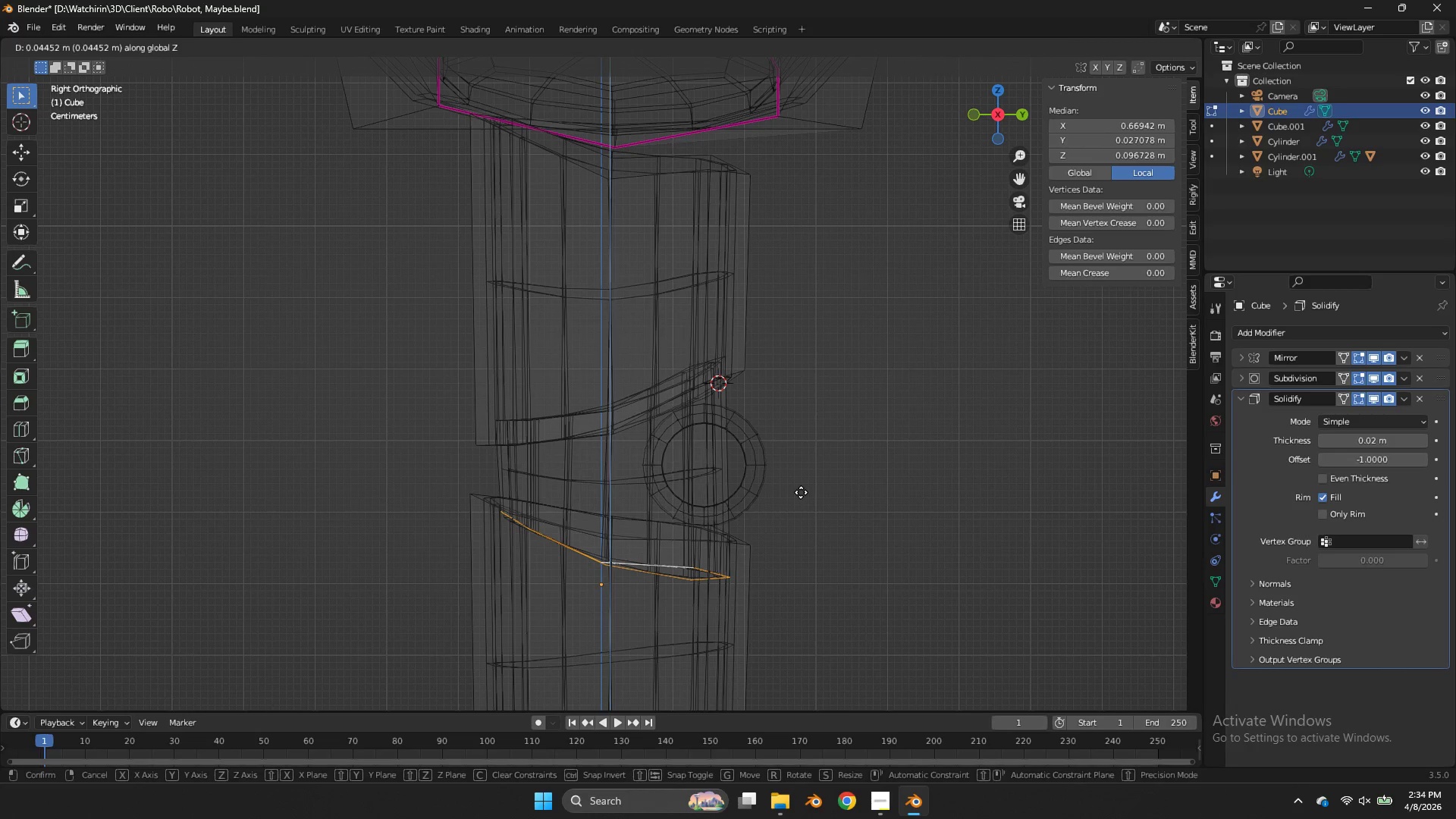 
left_click([801, 492])
 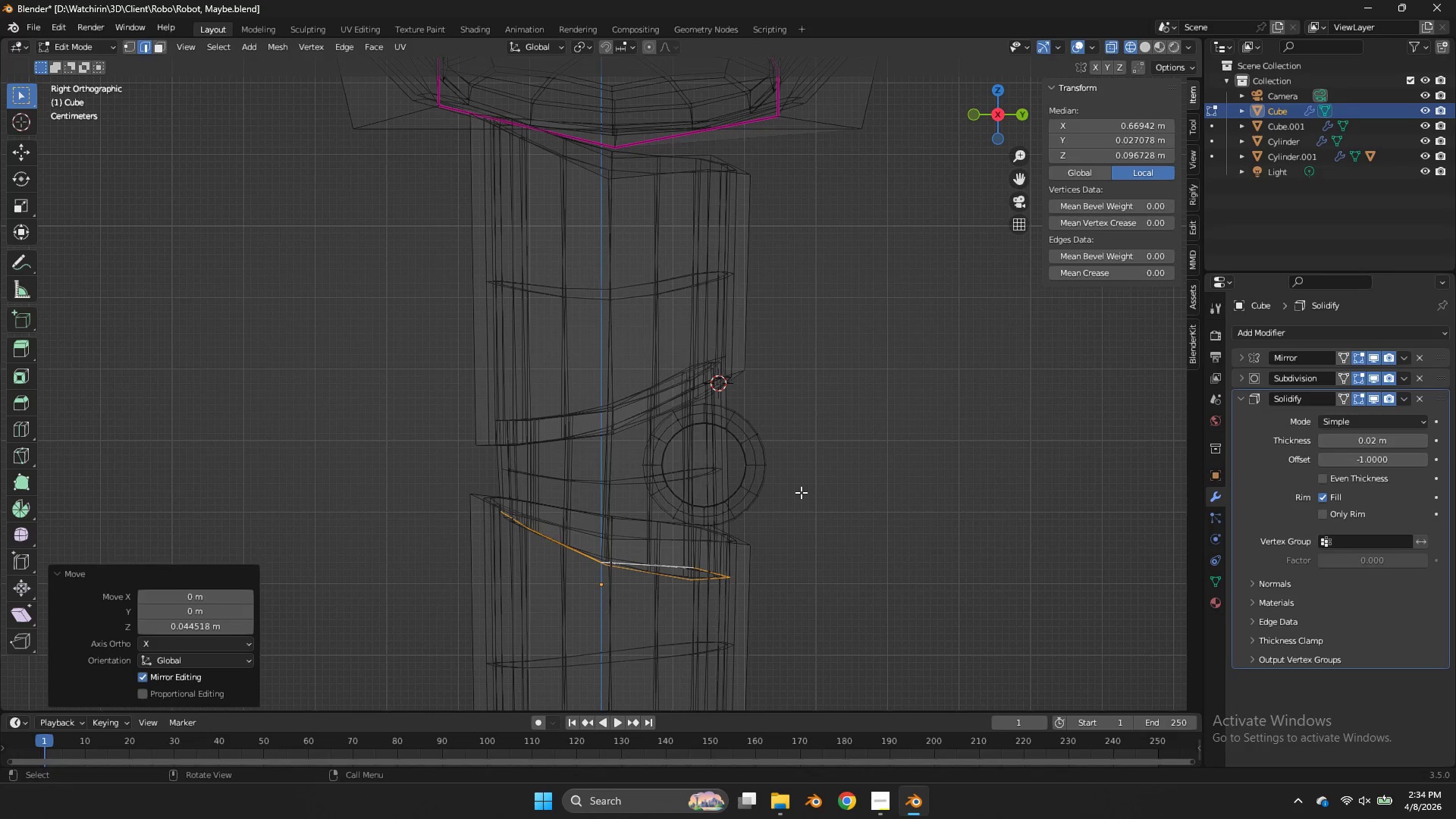 
key(R)
 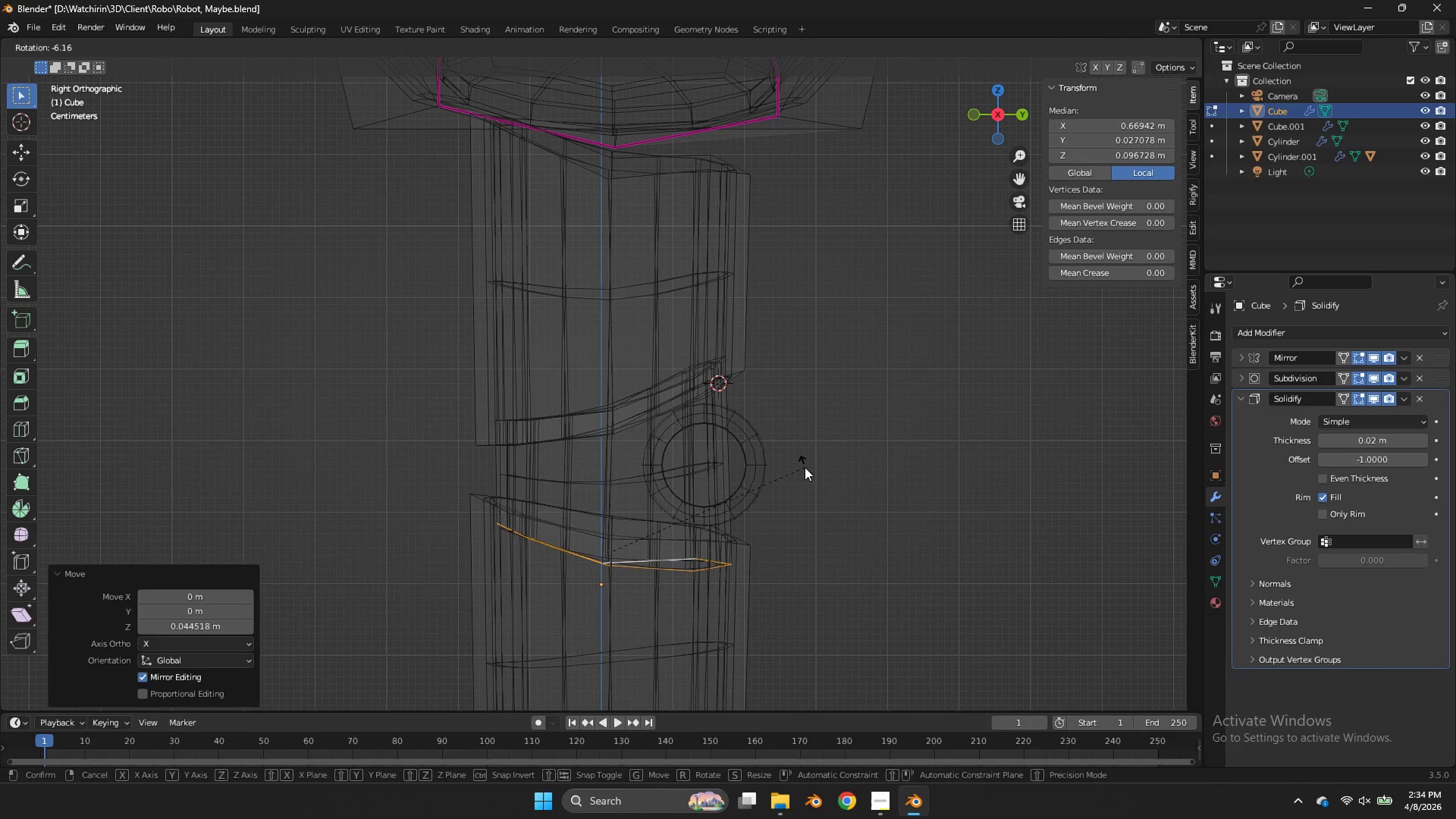 
left_click([805, 467])
 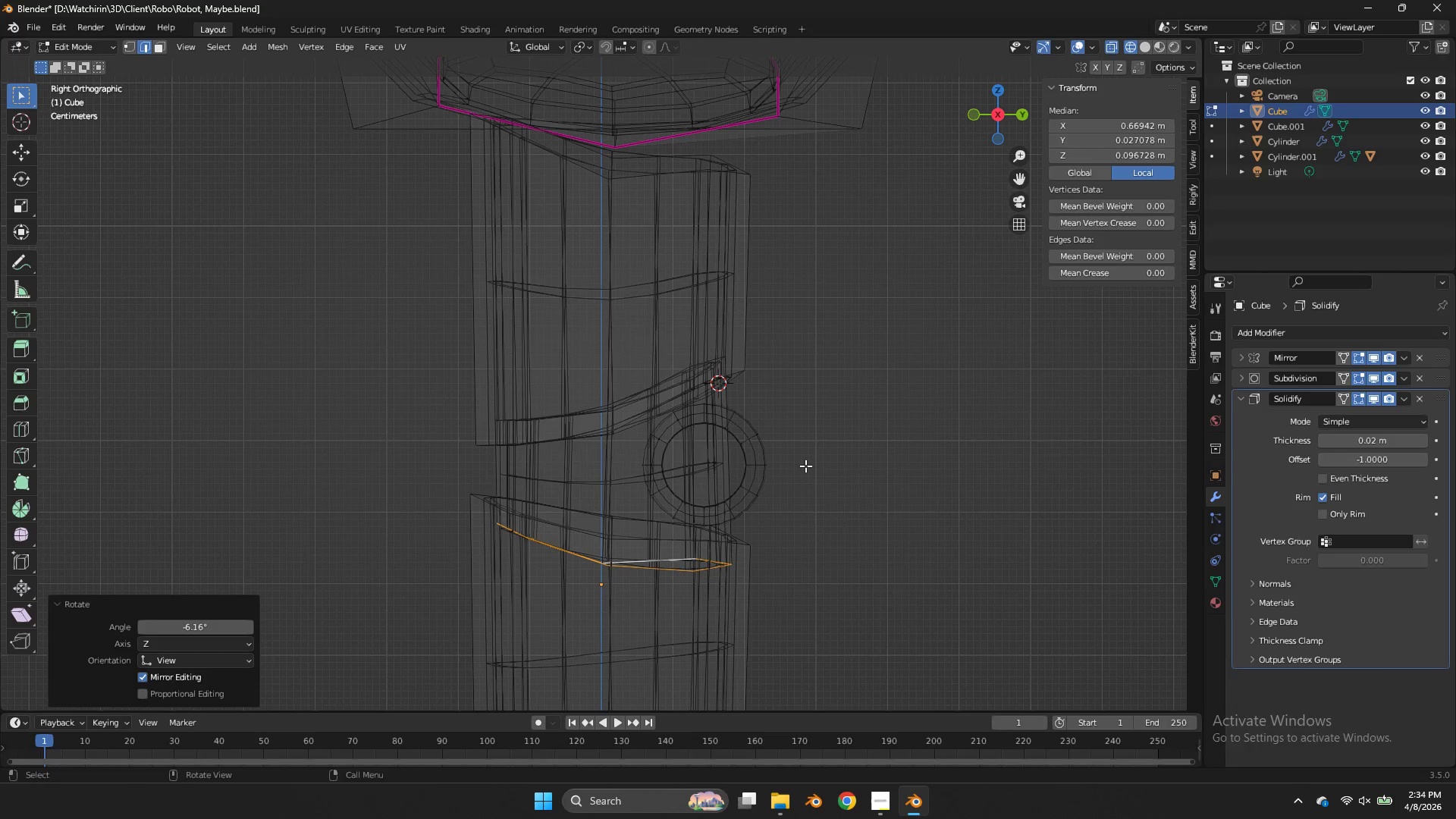 
key(Control+S)
 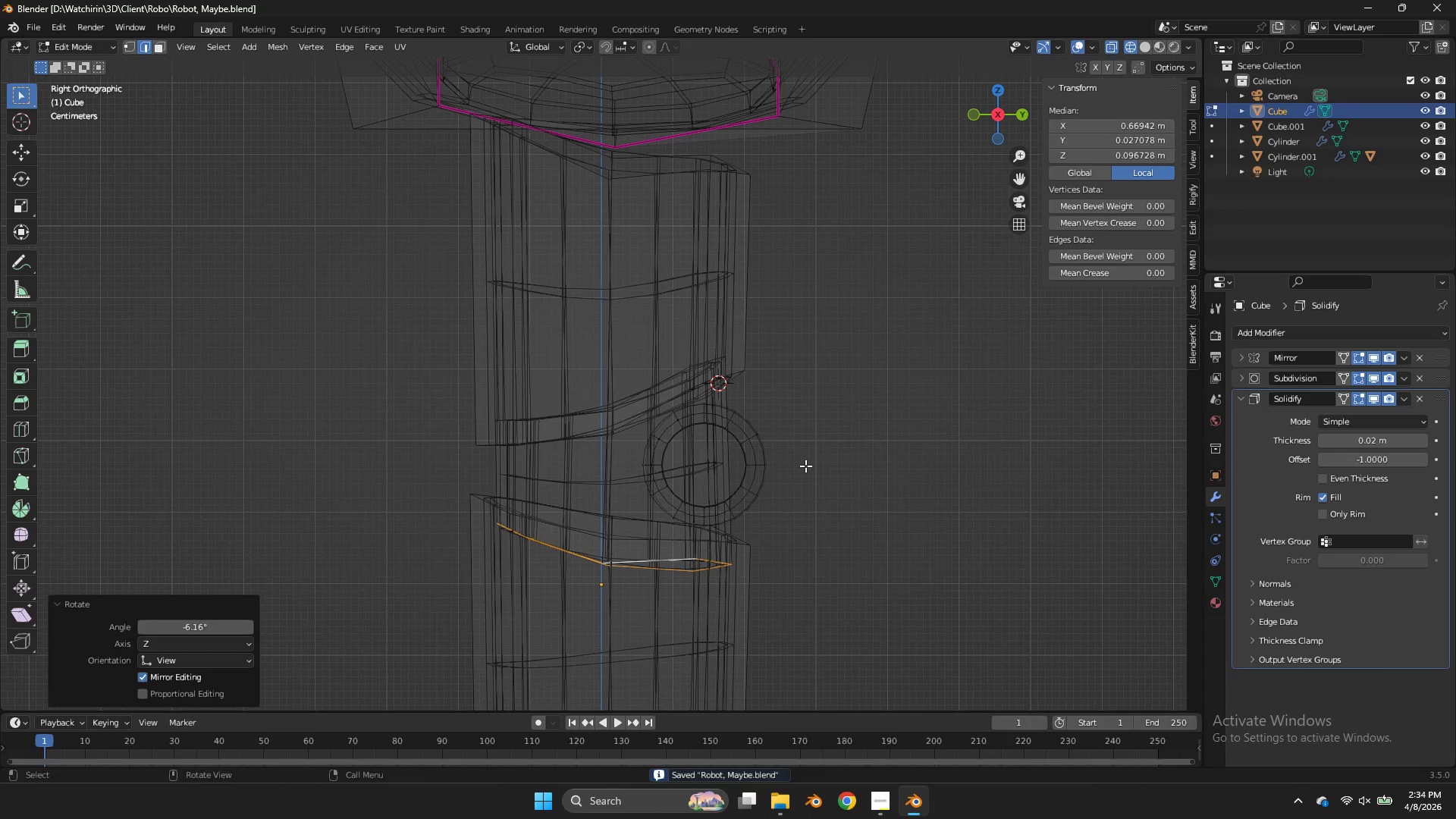 
key(Tab)
 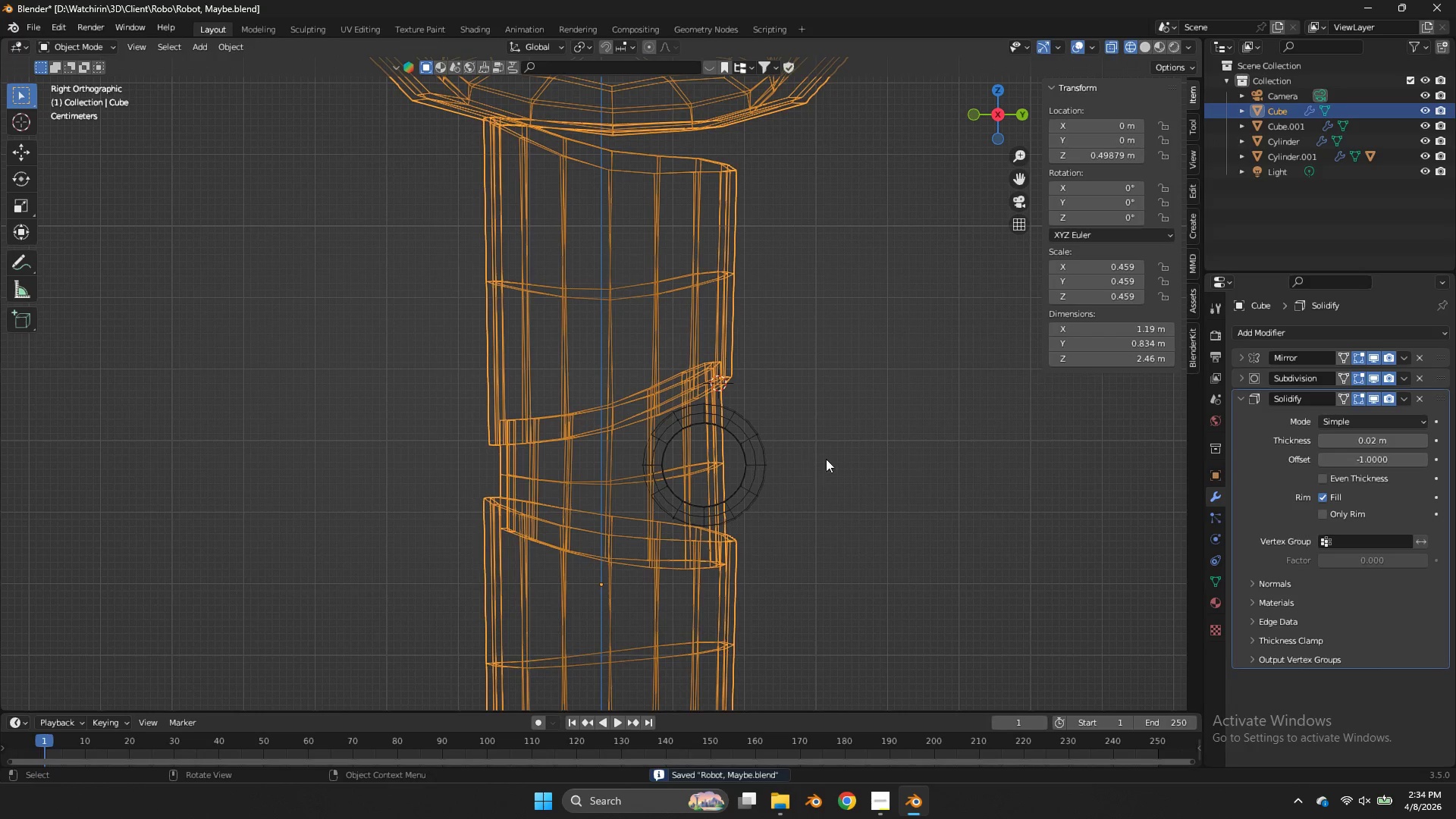 
key(Z)
 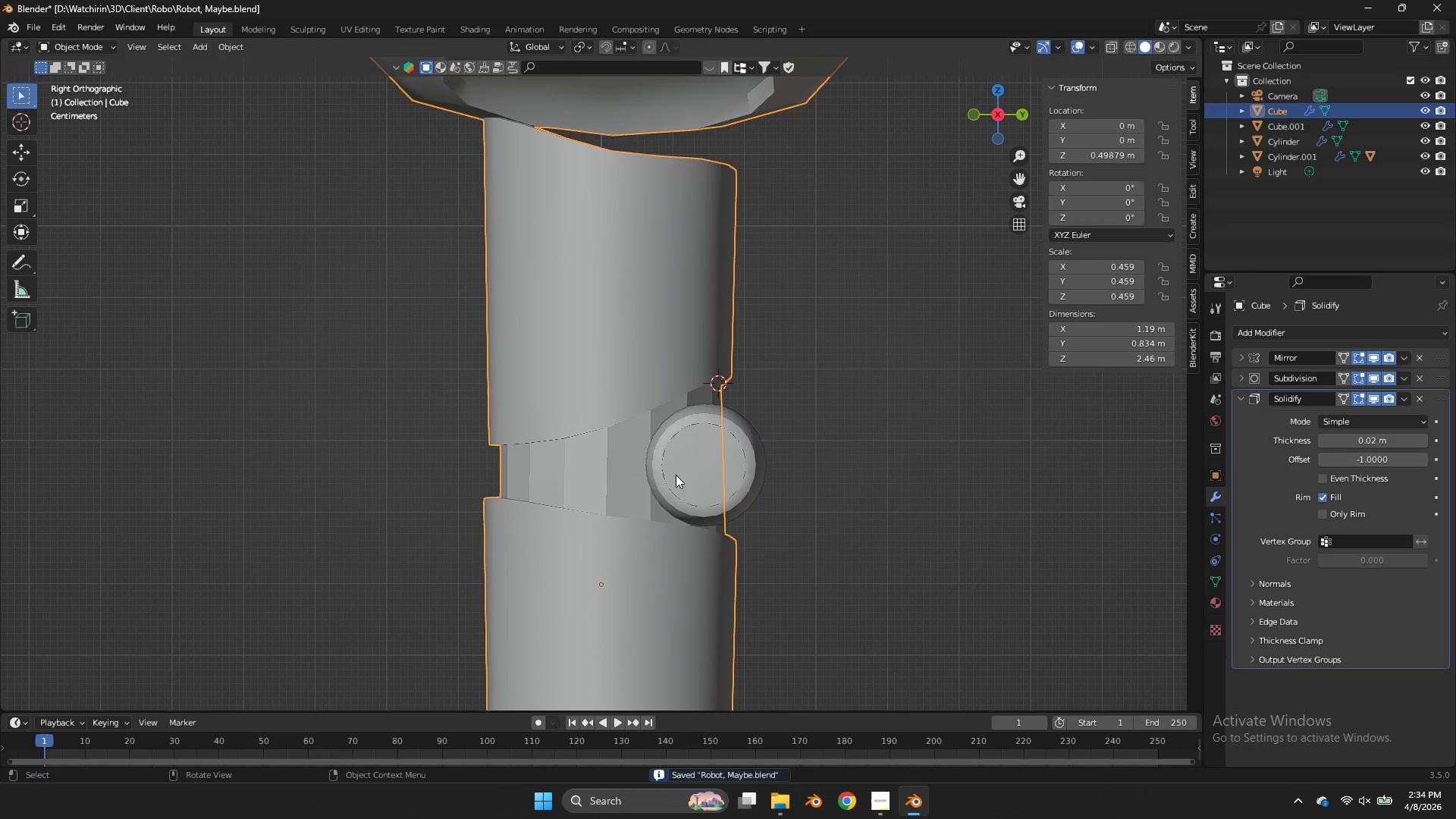 
right_click([676, 475])
 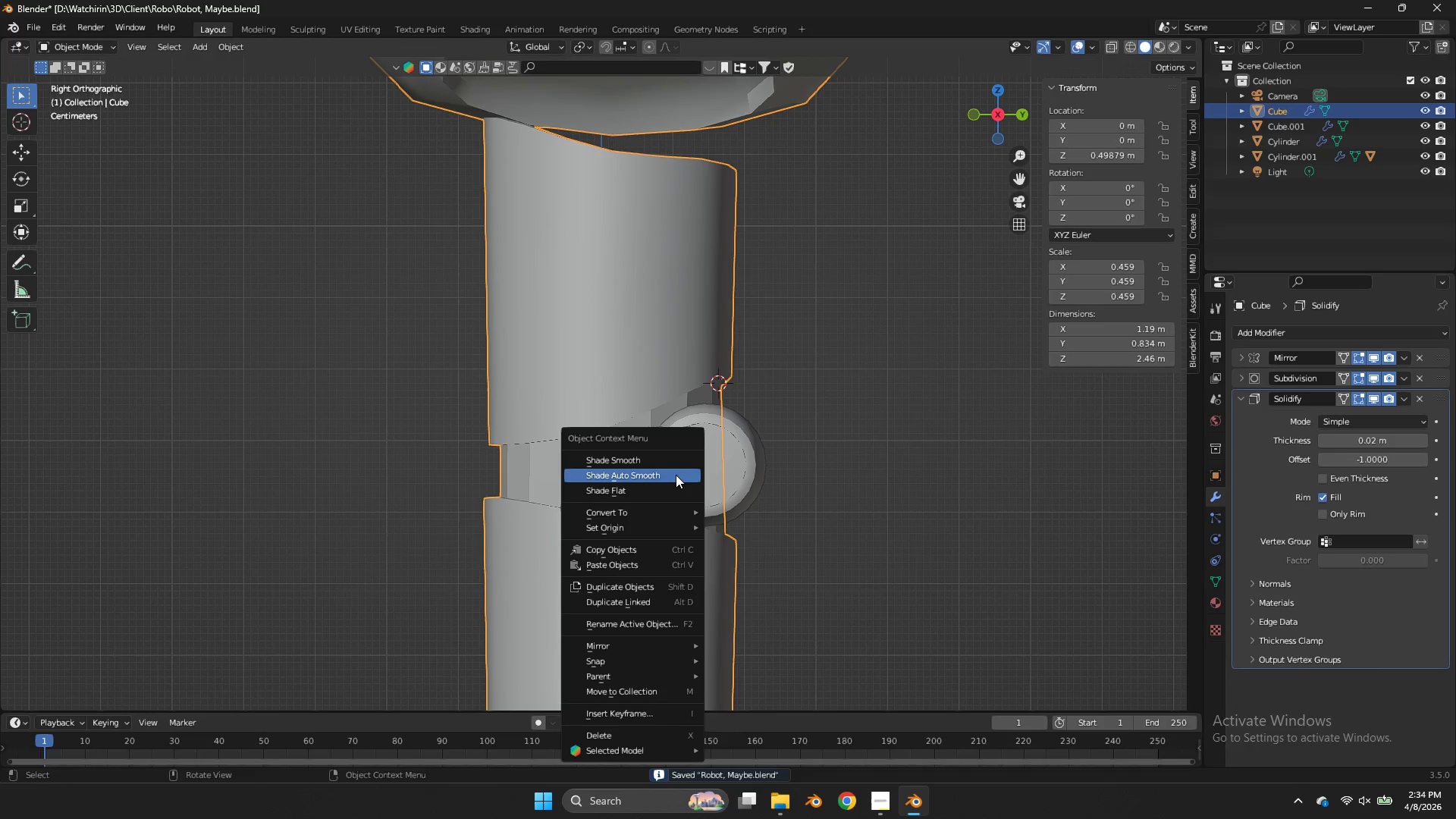 
left_click([676, 475])
 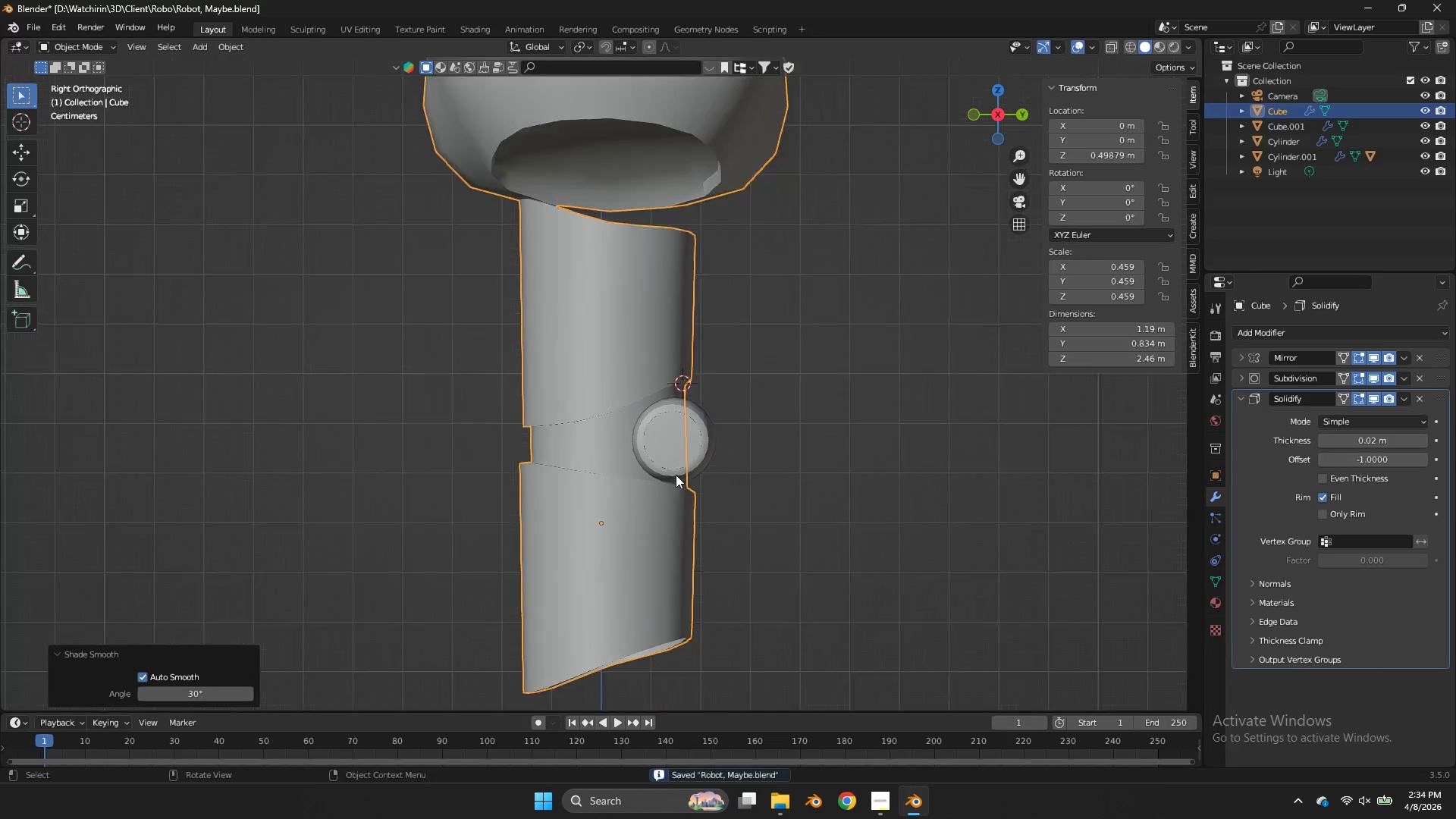 
scroll: coordinate [676, 475], scroll_direction: down, amount: 4.0
 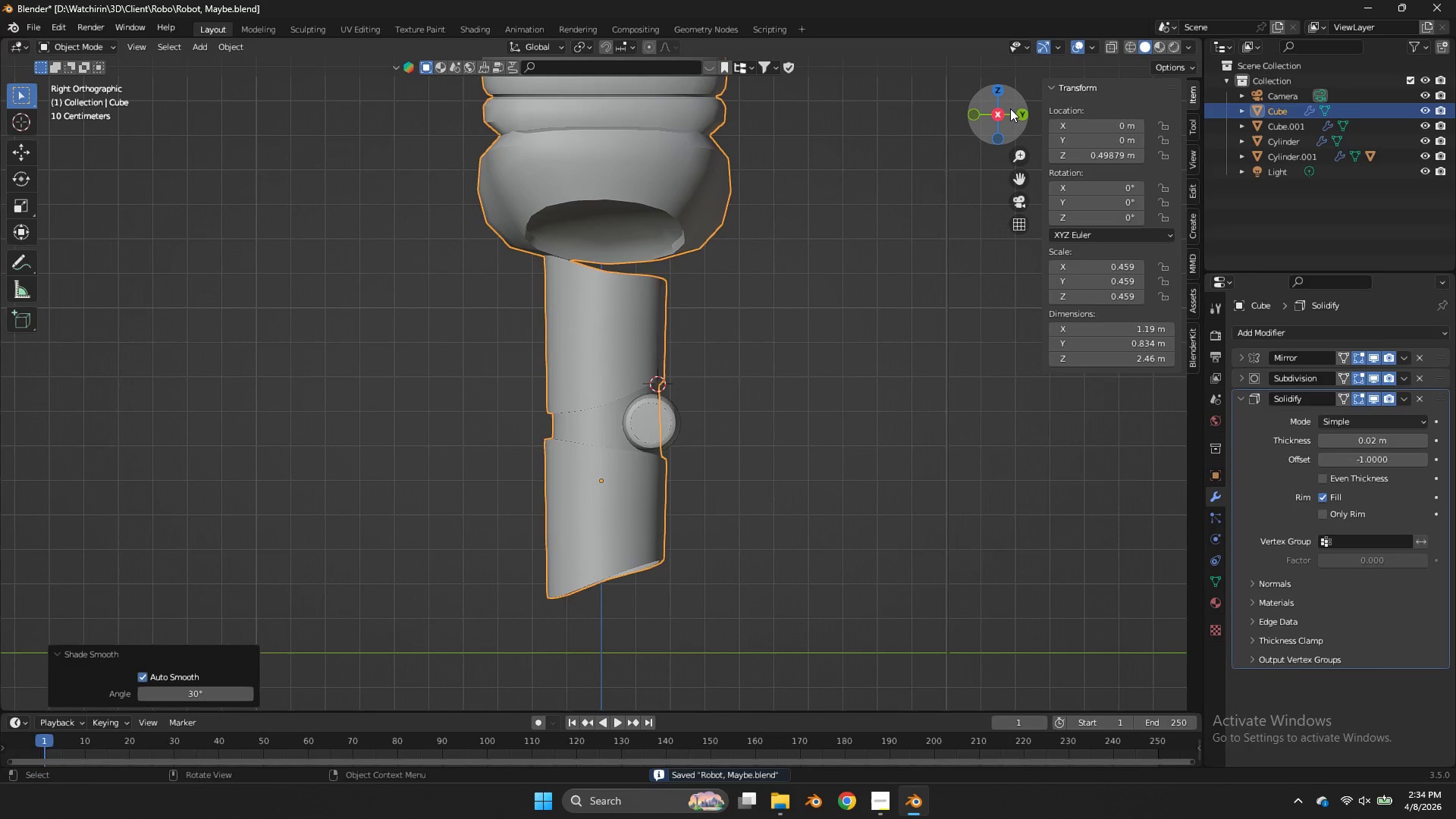 
left_click_drag(start_coordinate=[990, 115], to_coordinate=[959, 147])
 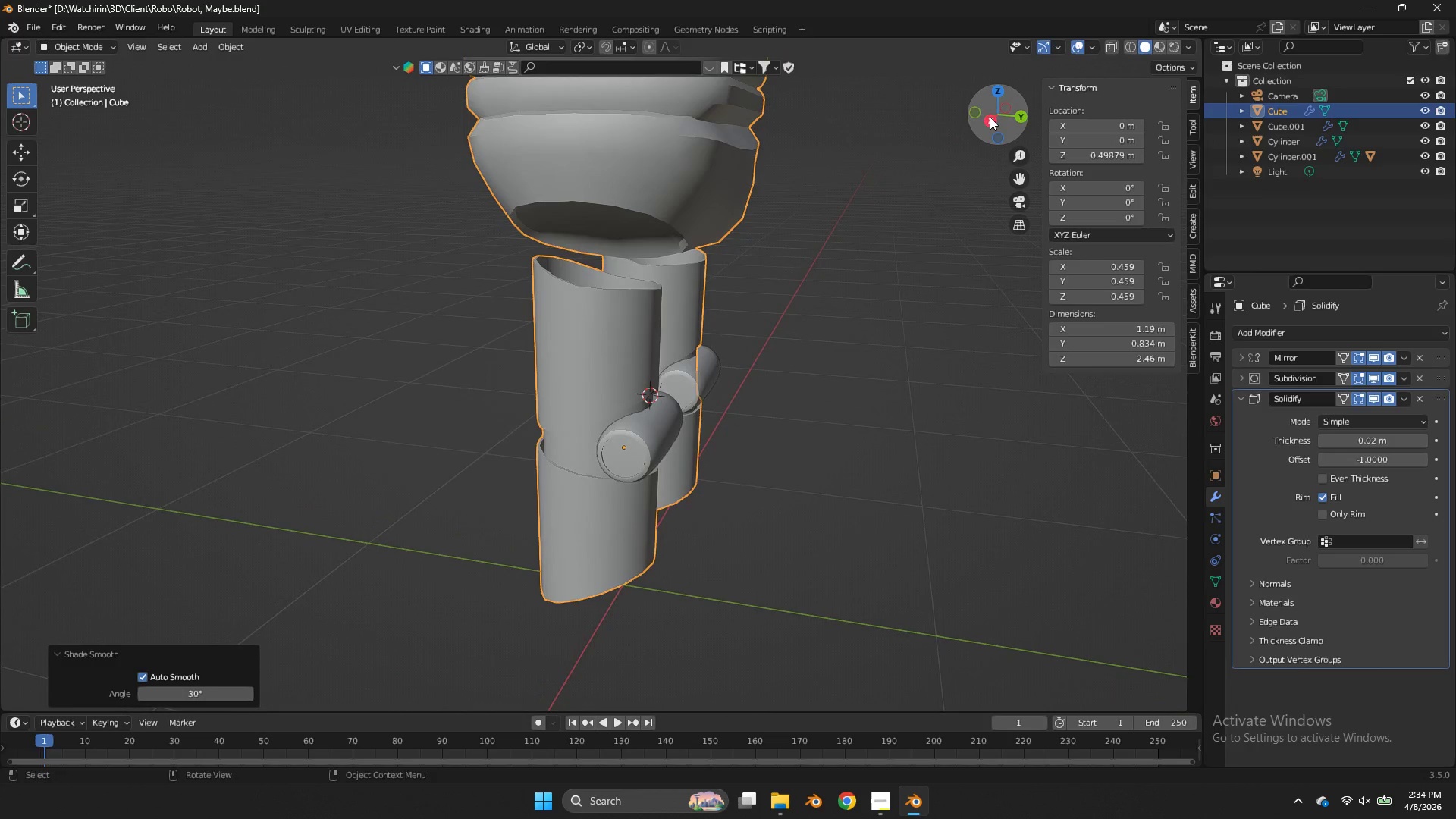 
mouse_move([977, 121])
 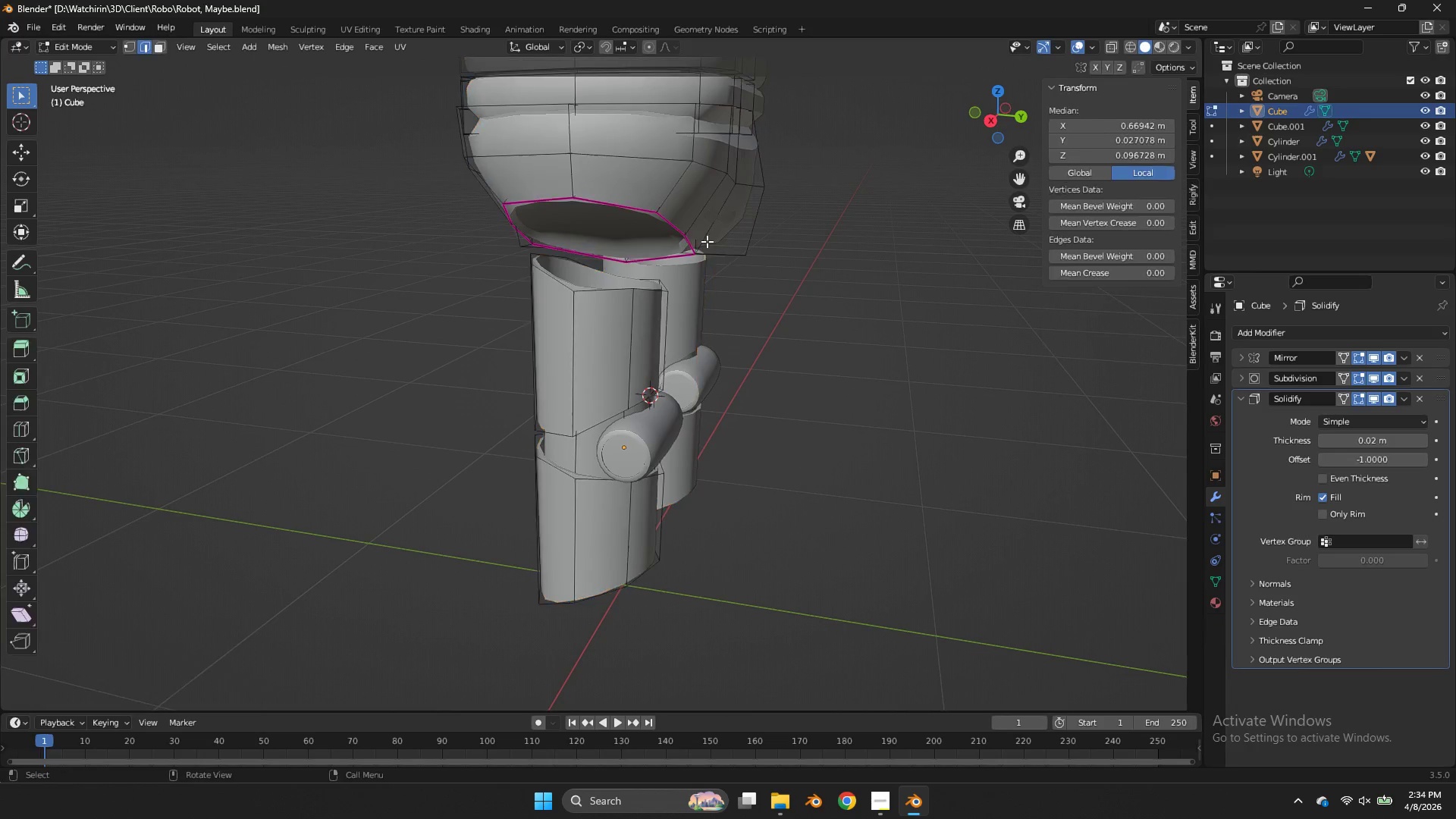 
key(Tab)
type(zzlz)
 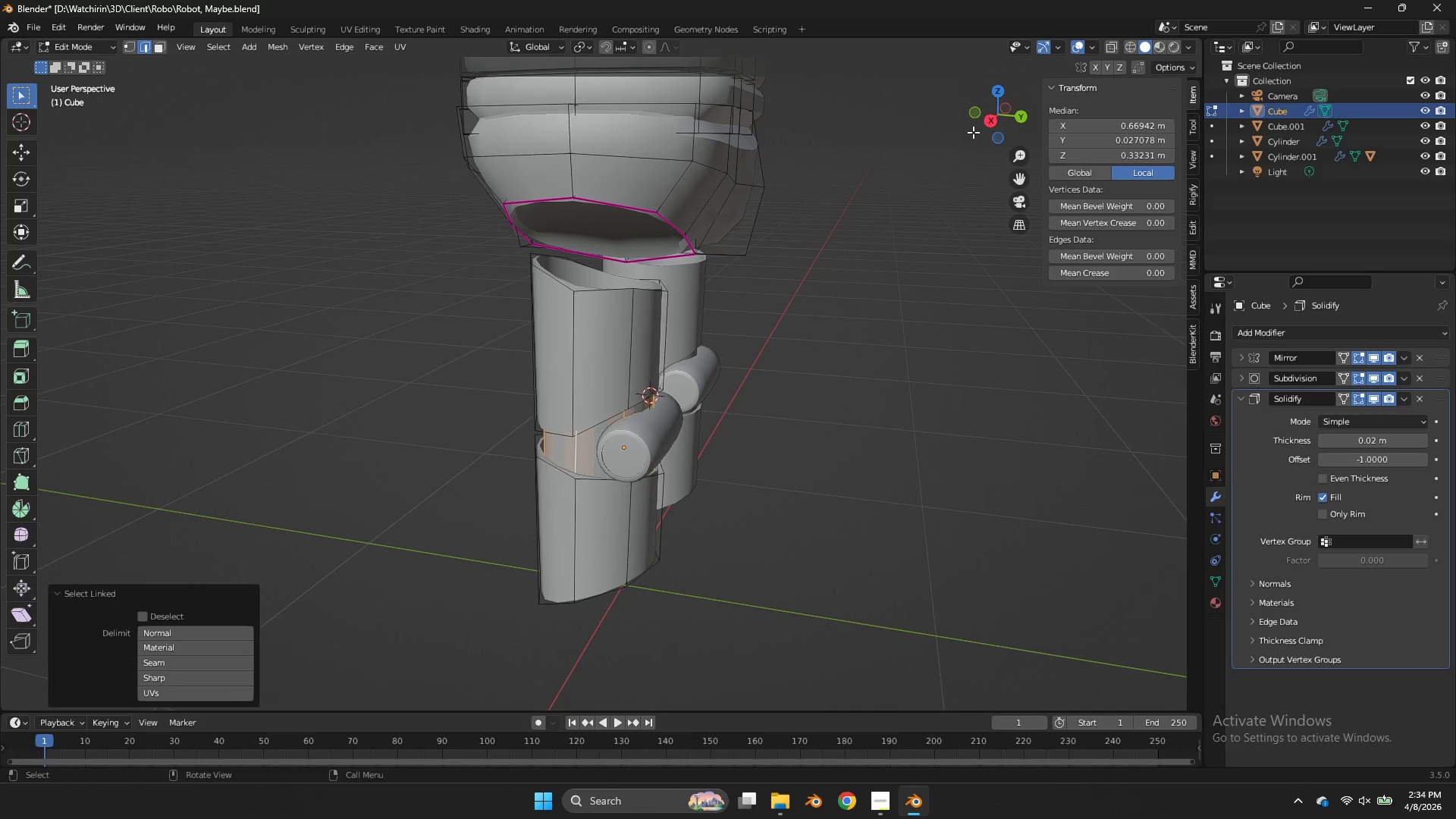 
left_click([984, 125])
 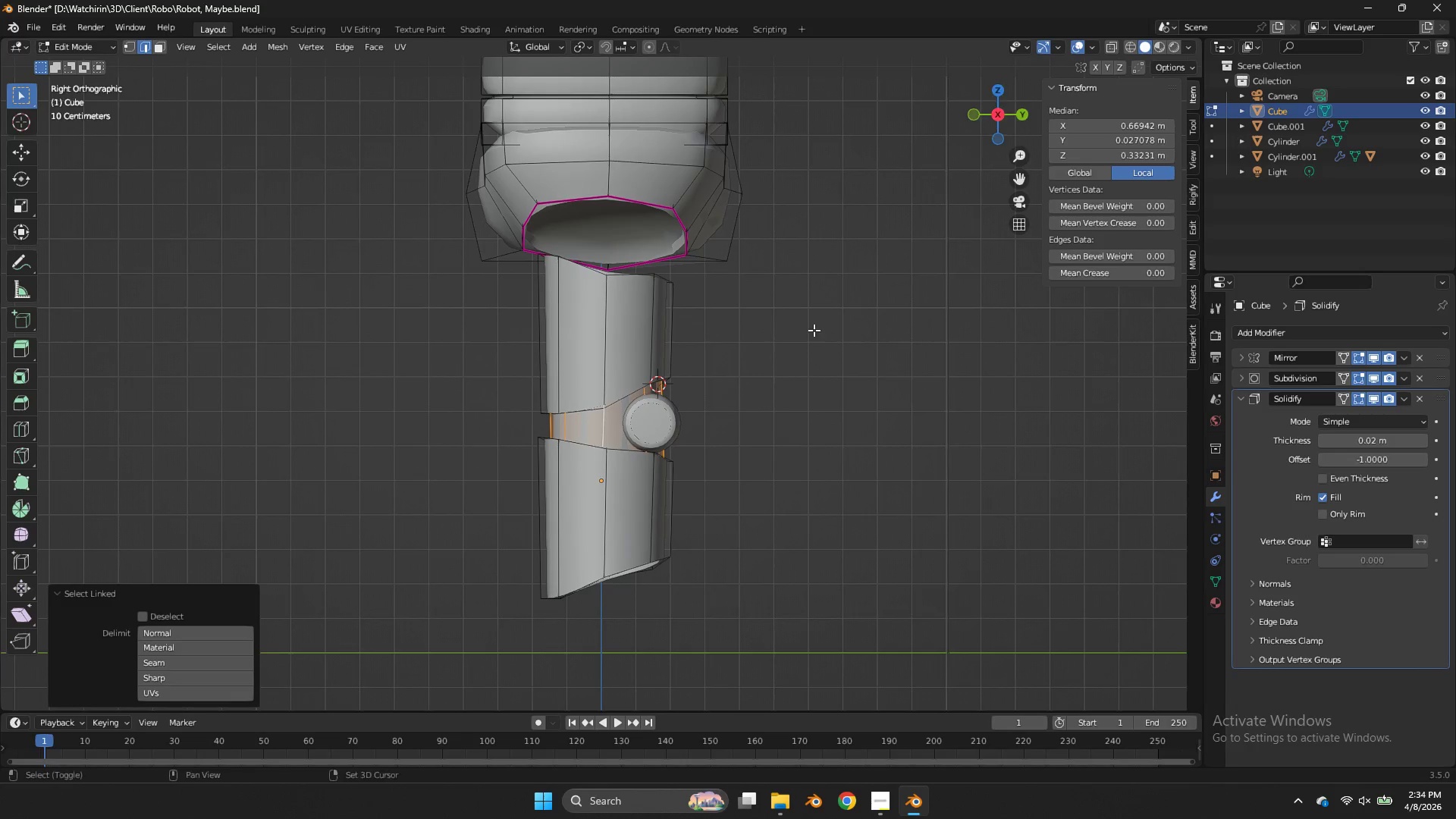 
type(Dz)
 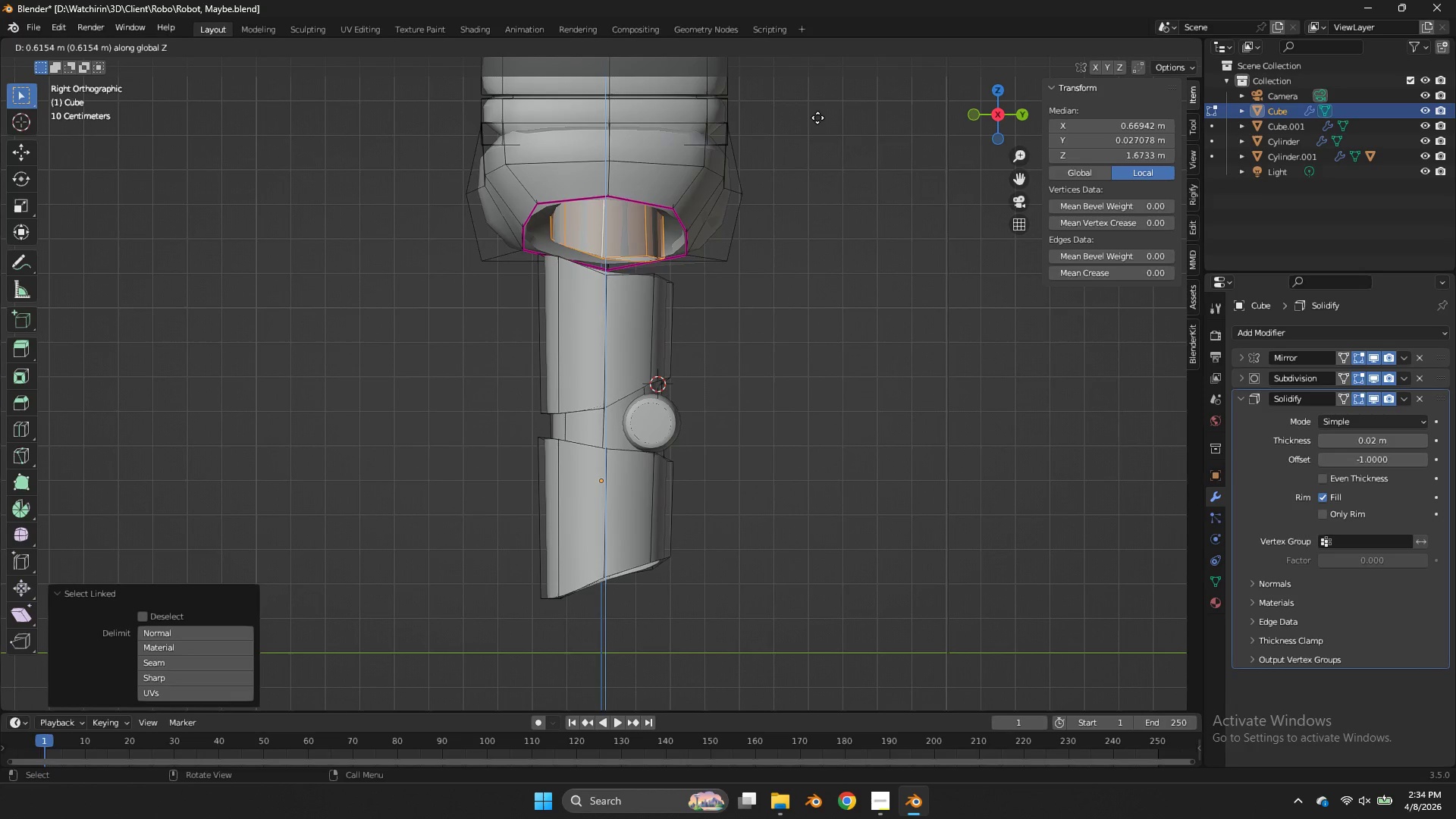 
left_click([808, 172])
 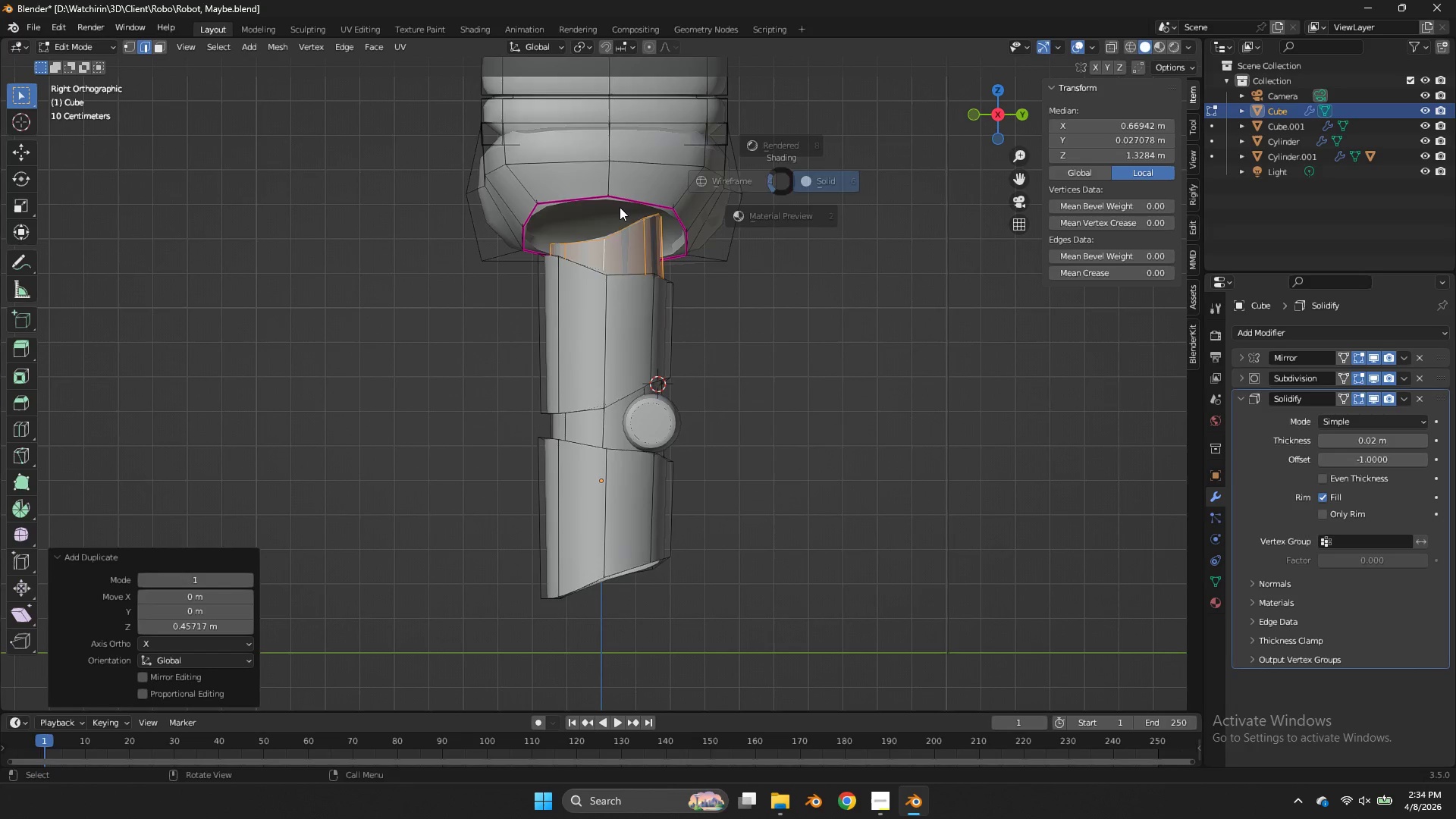 
key(Z)
 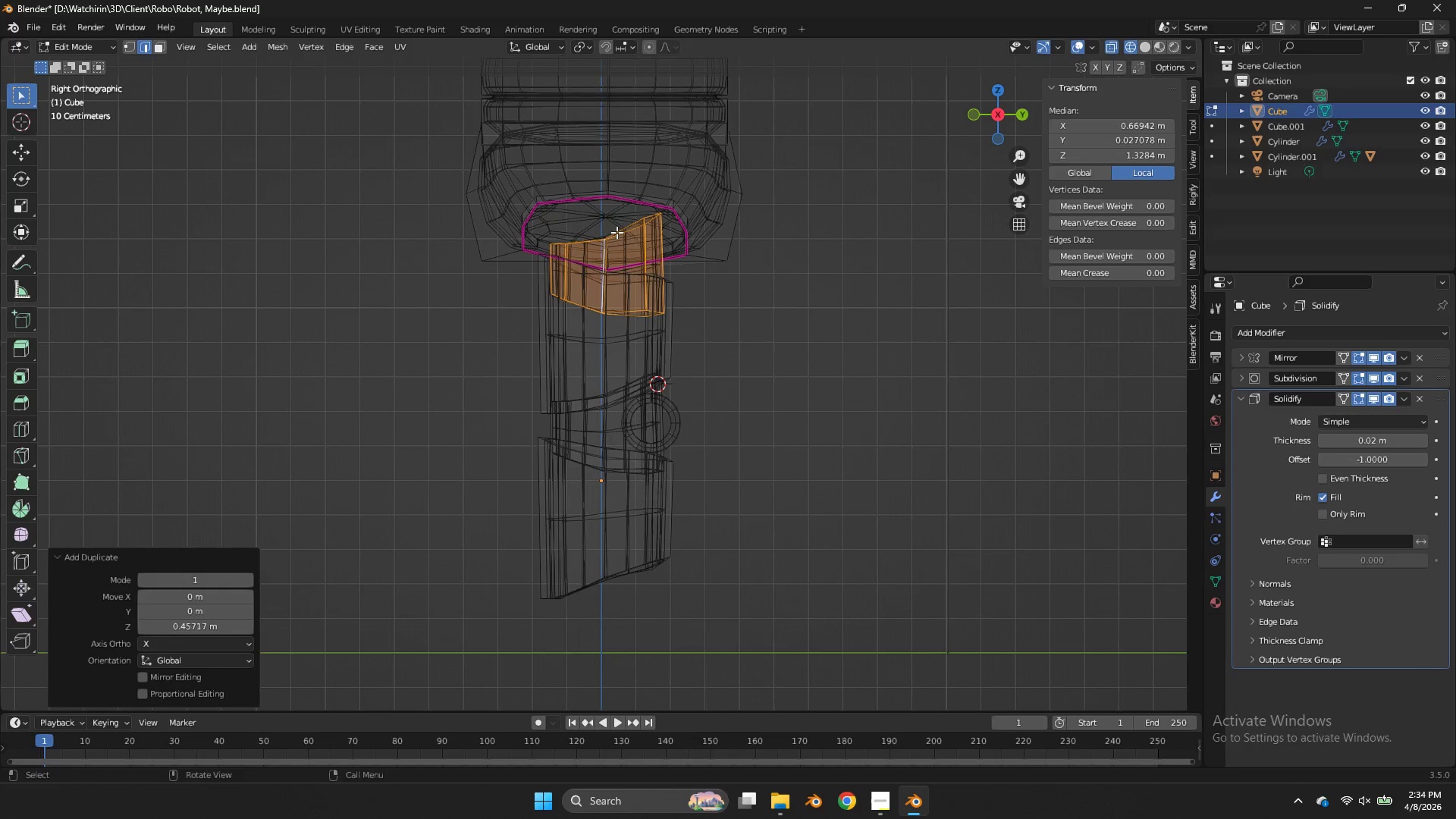 
hold_key(key=AltLeft, duration=0.56)
left_click([617, 234])
 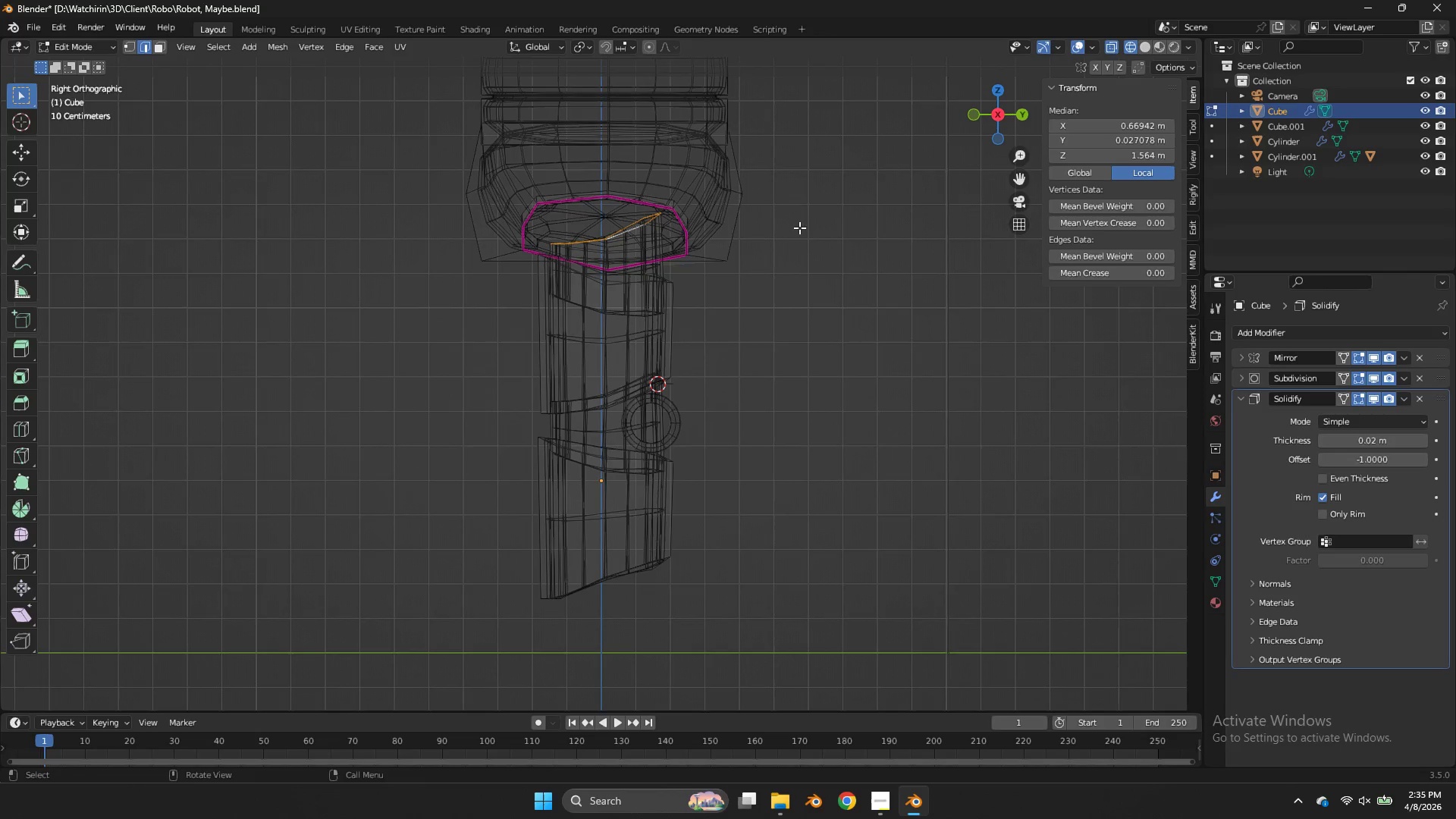 
type(sz0)
 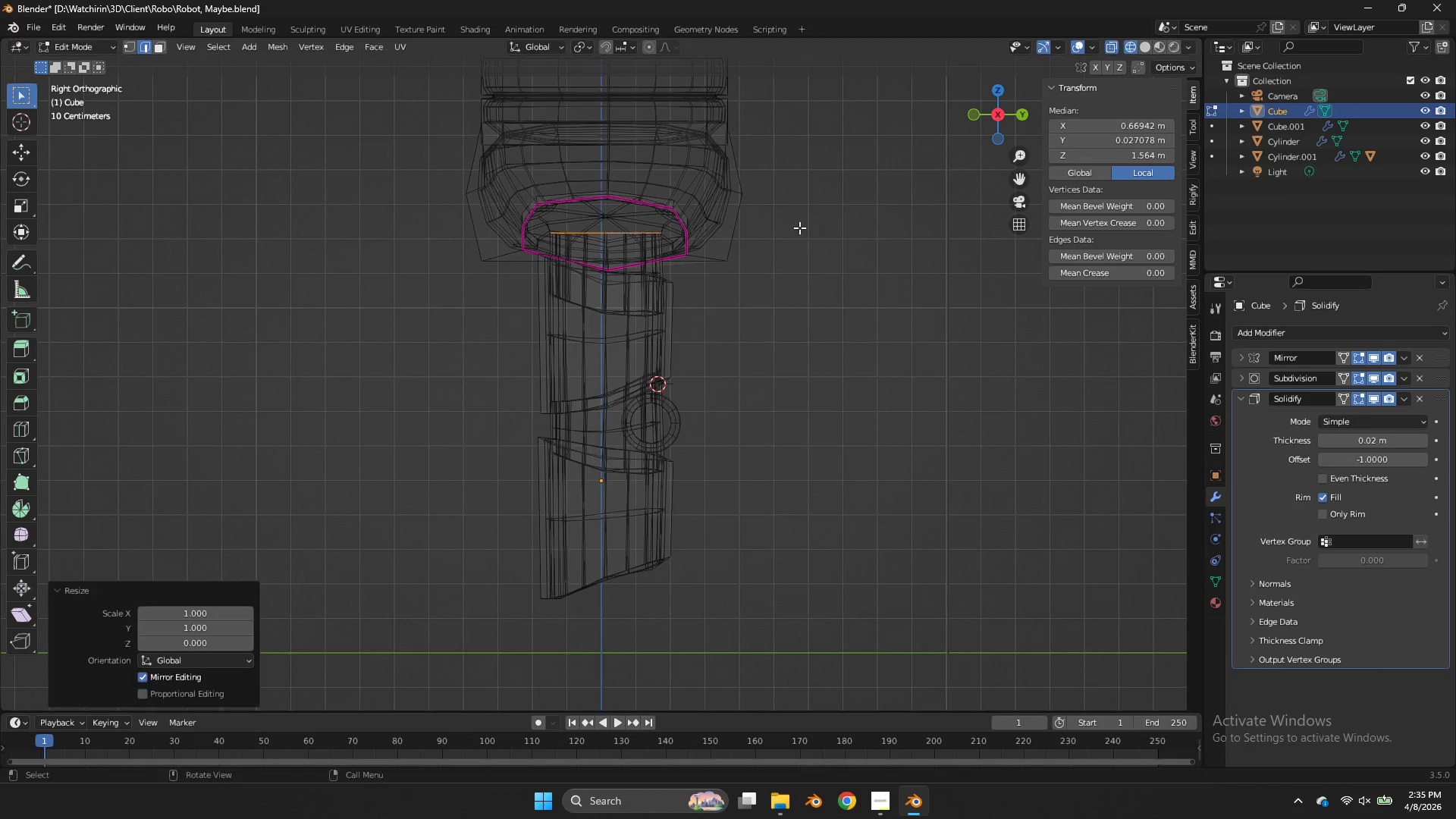 
key(Enter)
 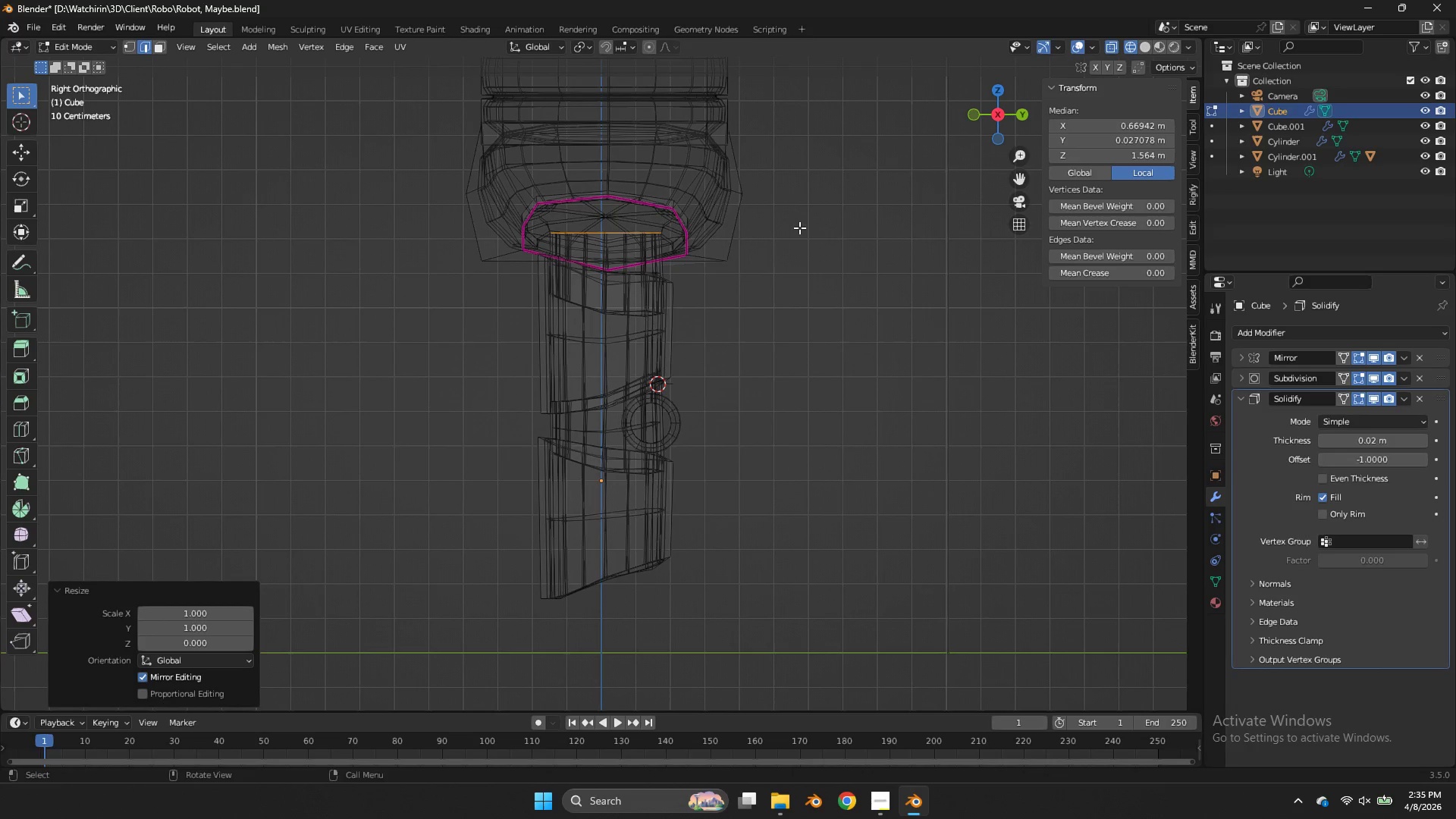 
type(gz)
 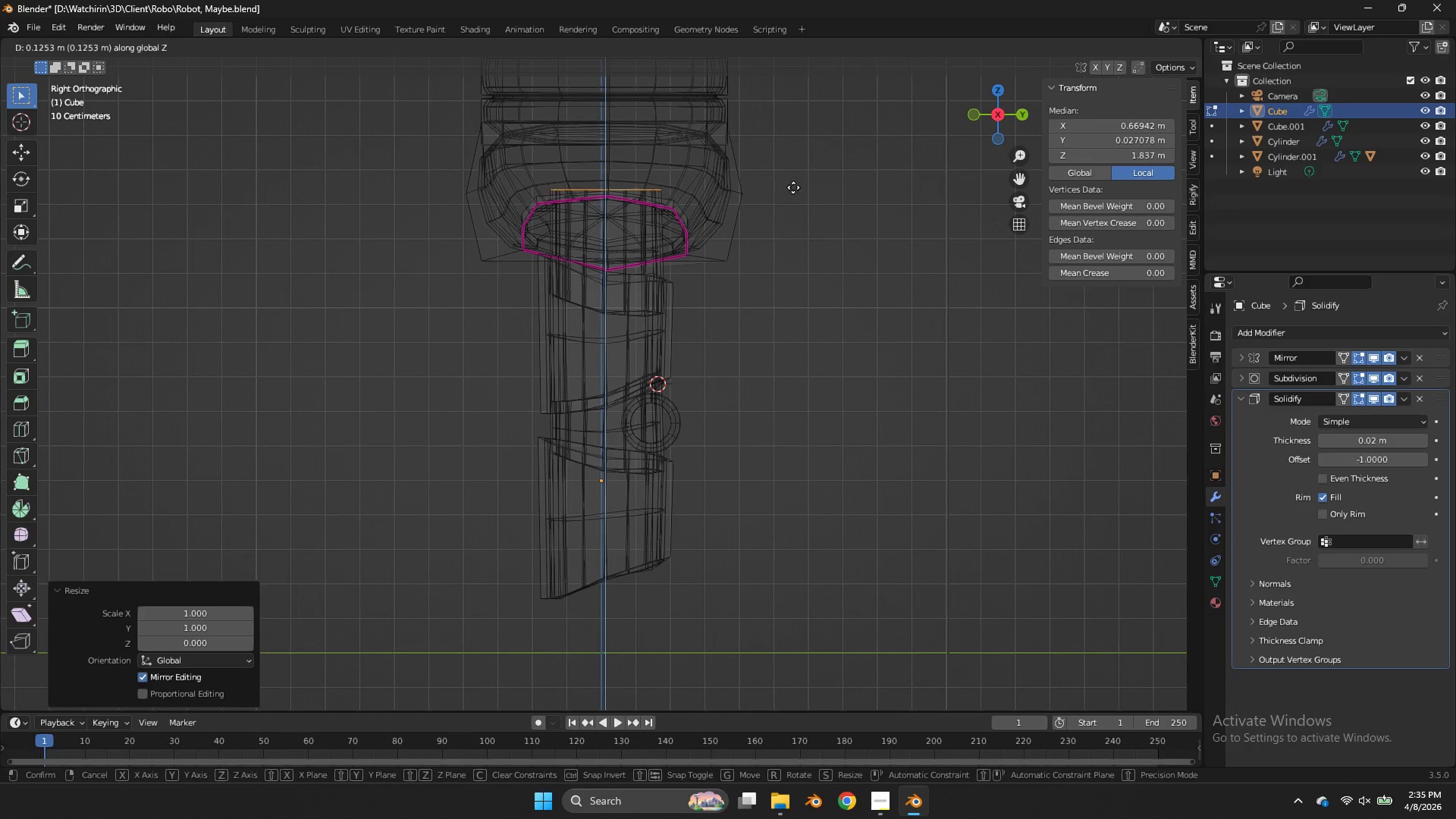 
left_click([795, 192])
 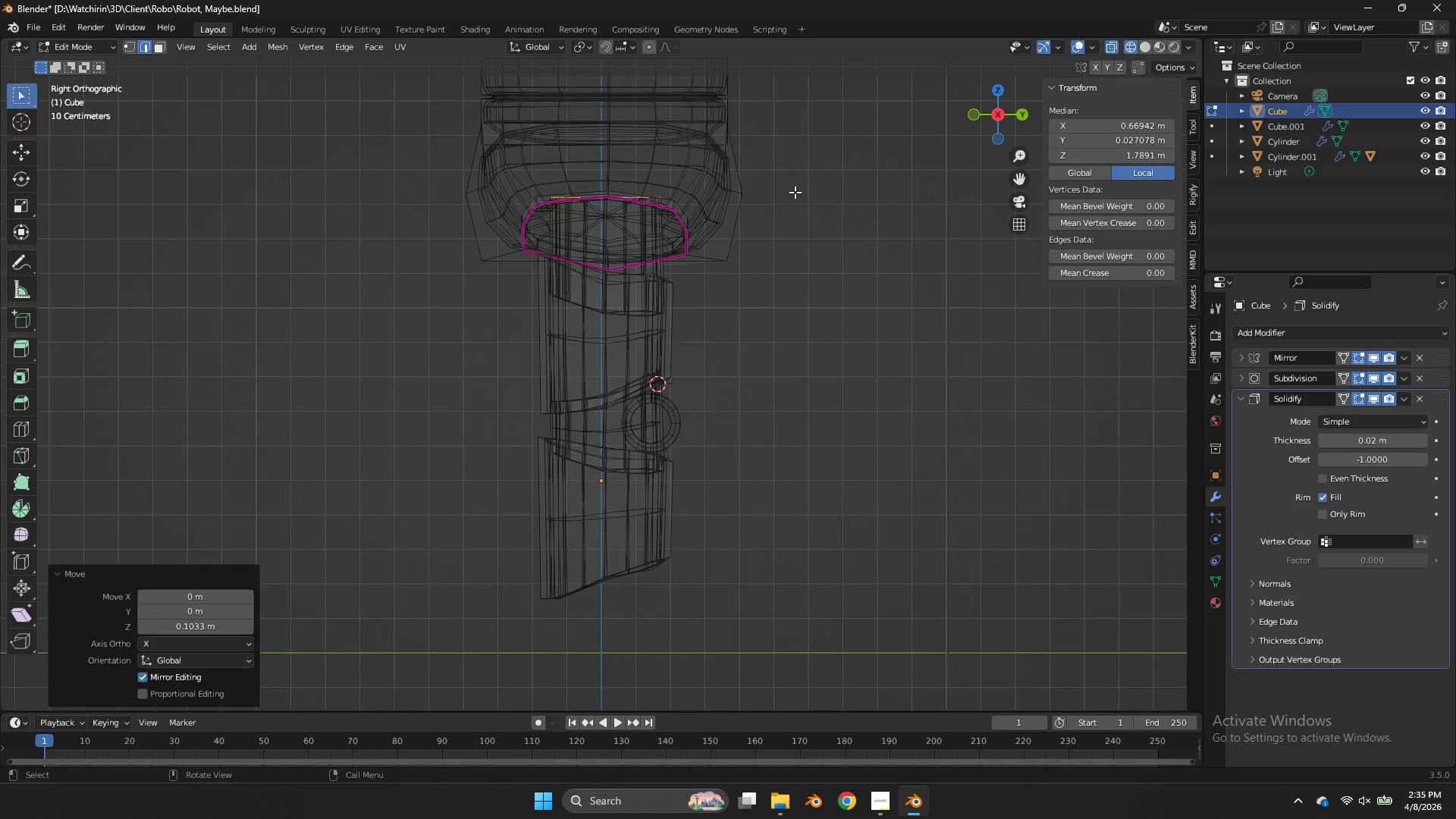 
key(Z)
 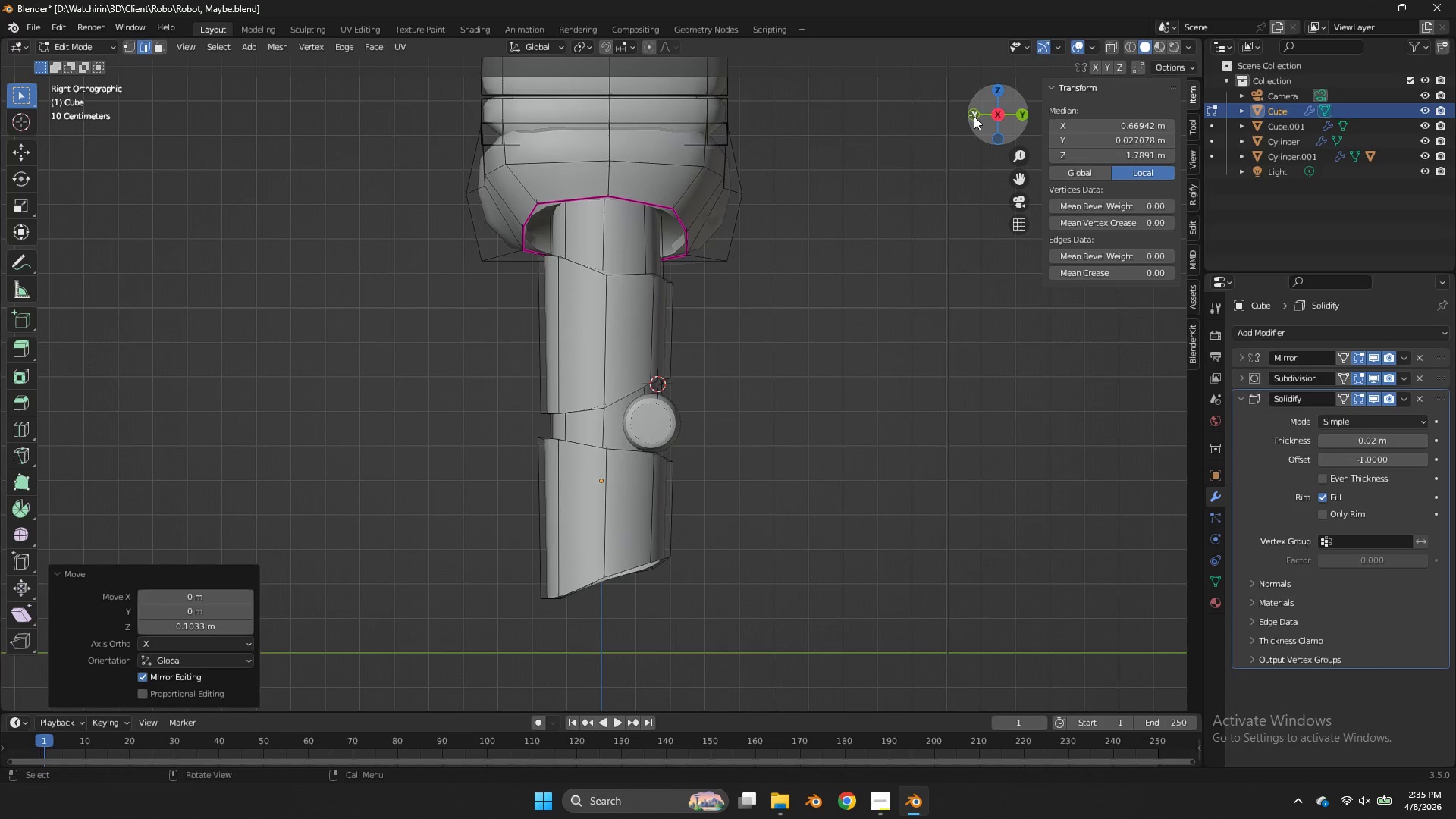 
mouse_move([954, 129])
 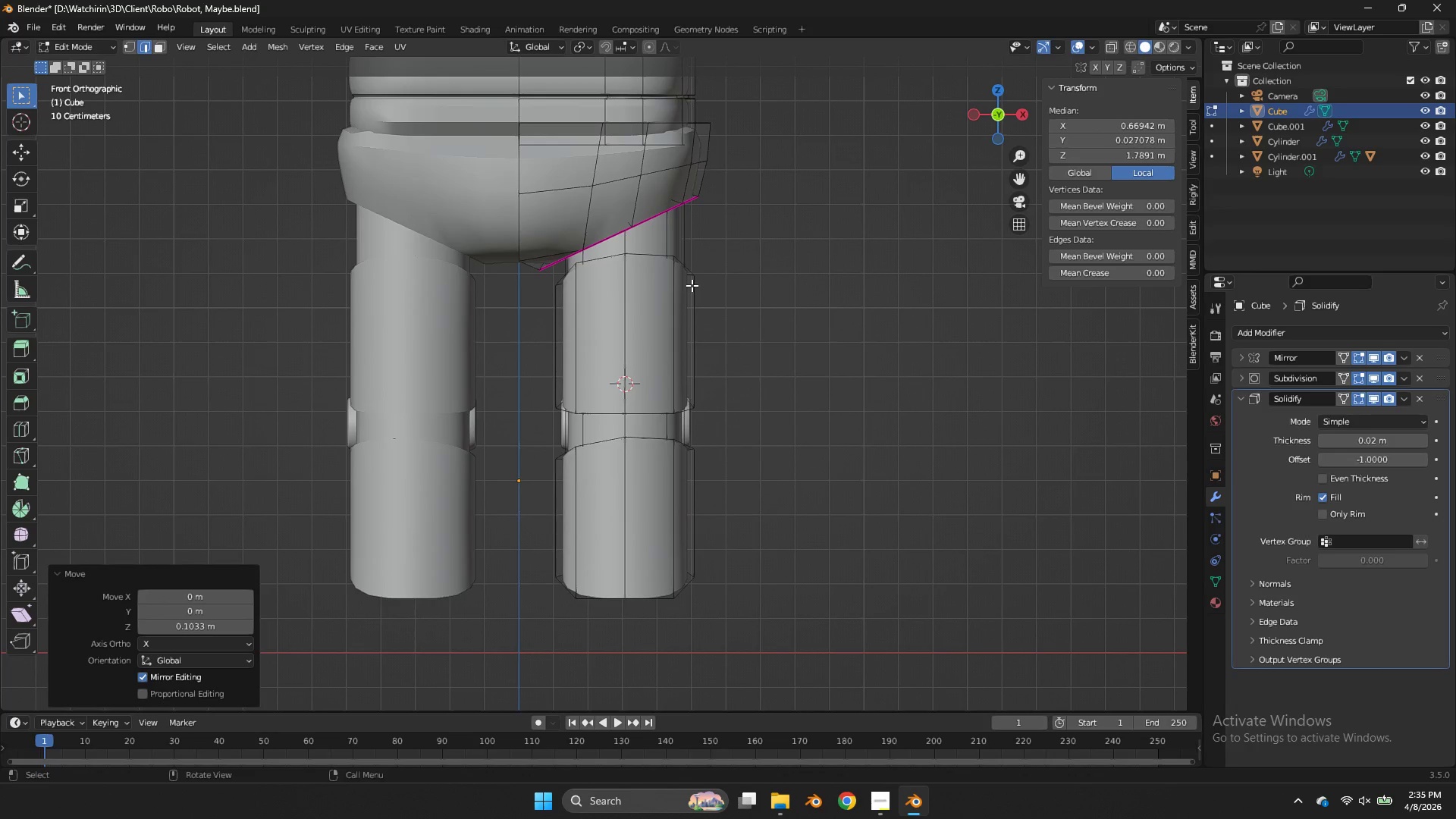 
left_click([692, 285])
 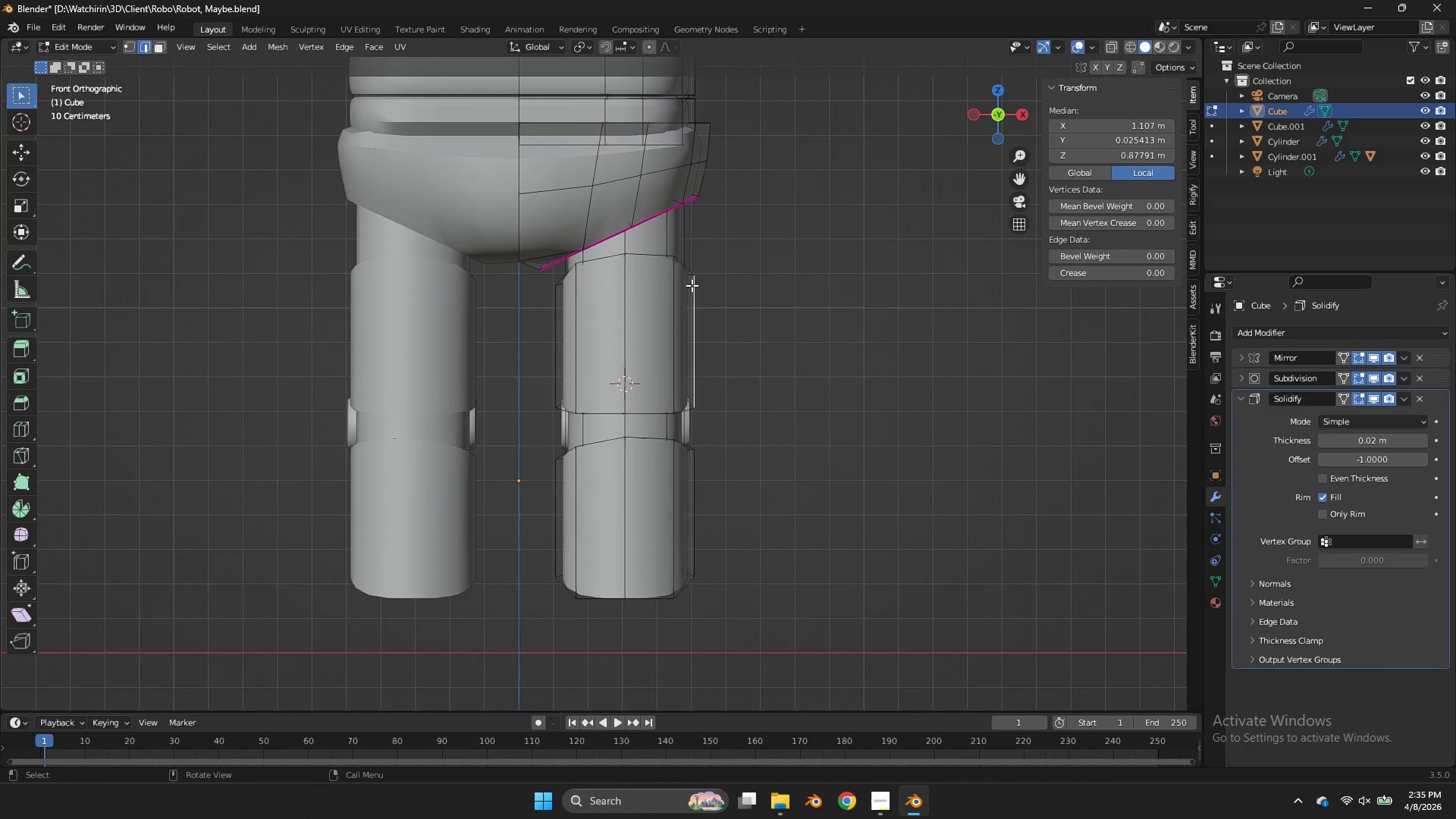 
key(L)
 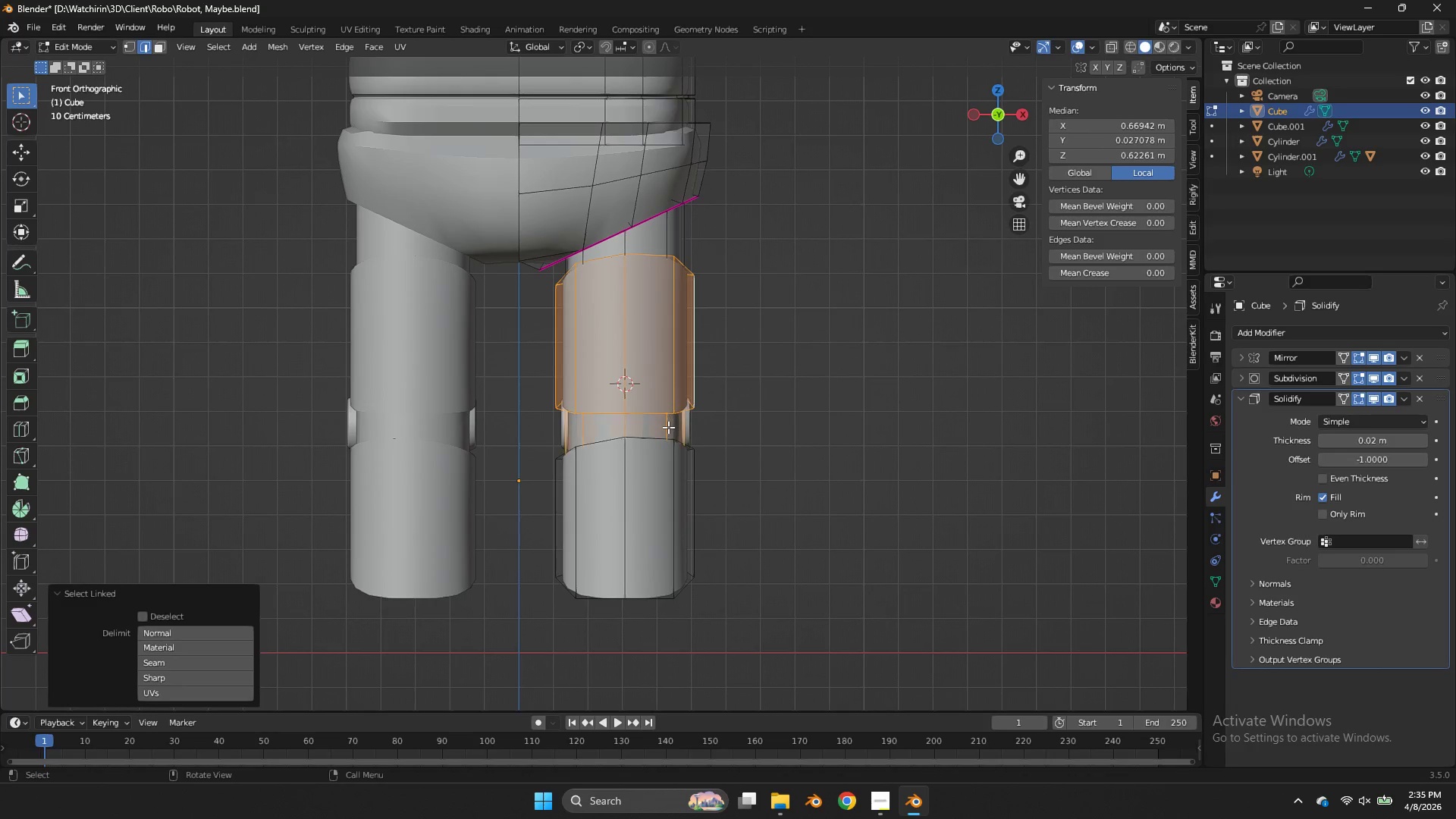 
type(lllllllllll)
 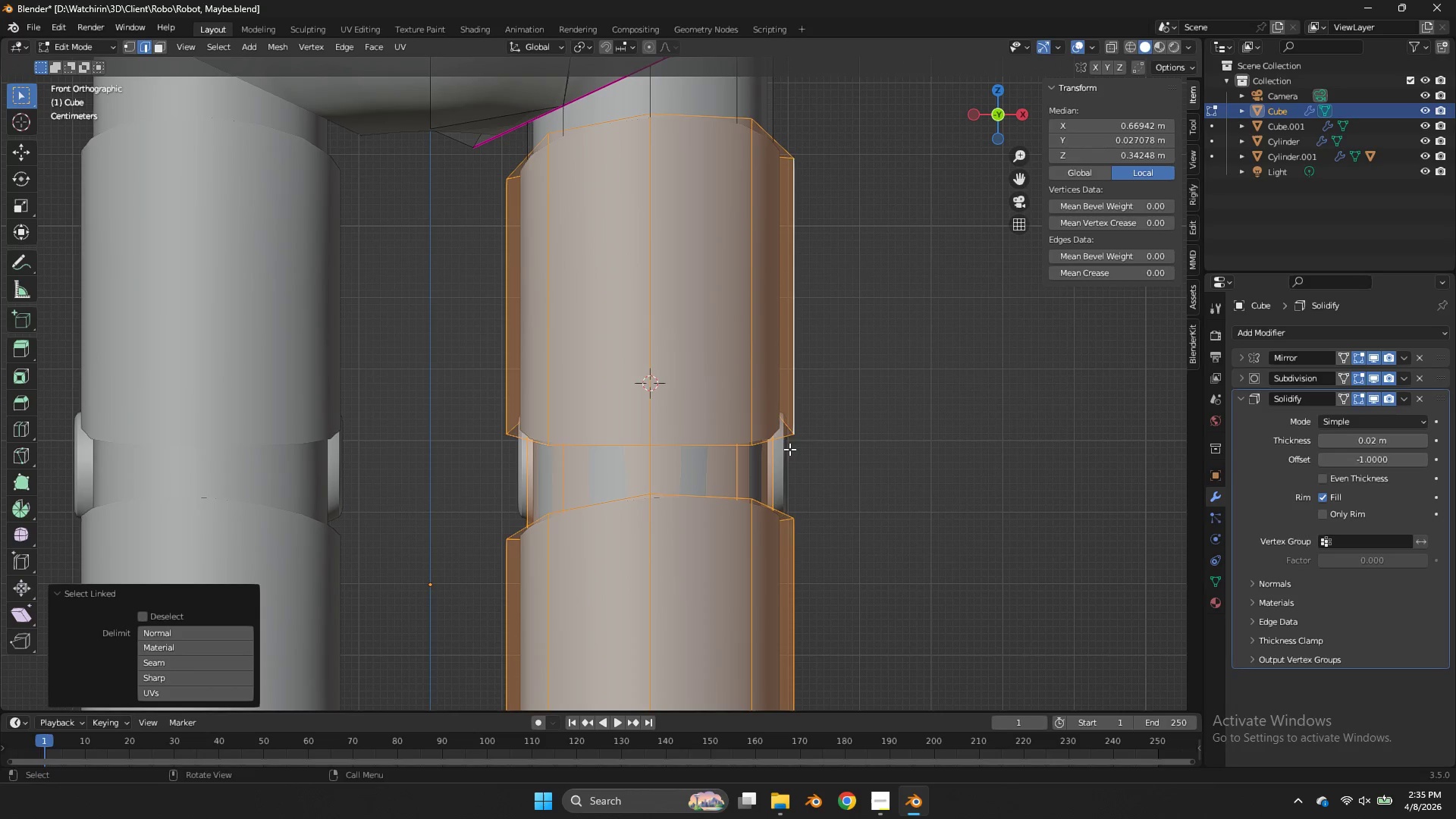 
scroll: coordinate [745, 412], scroll_direction: up, amount: 4.0
 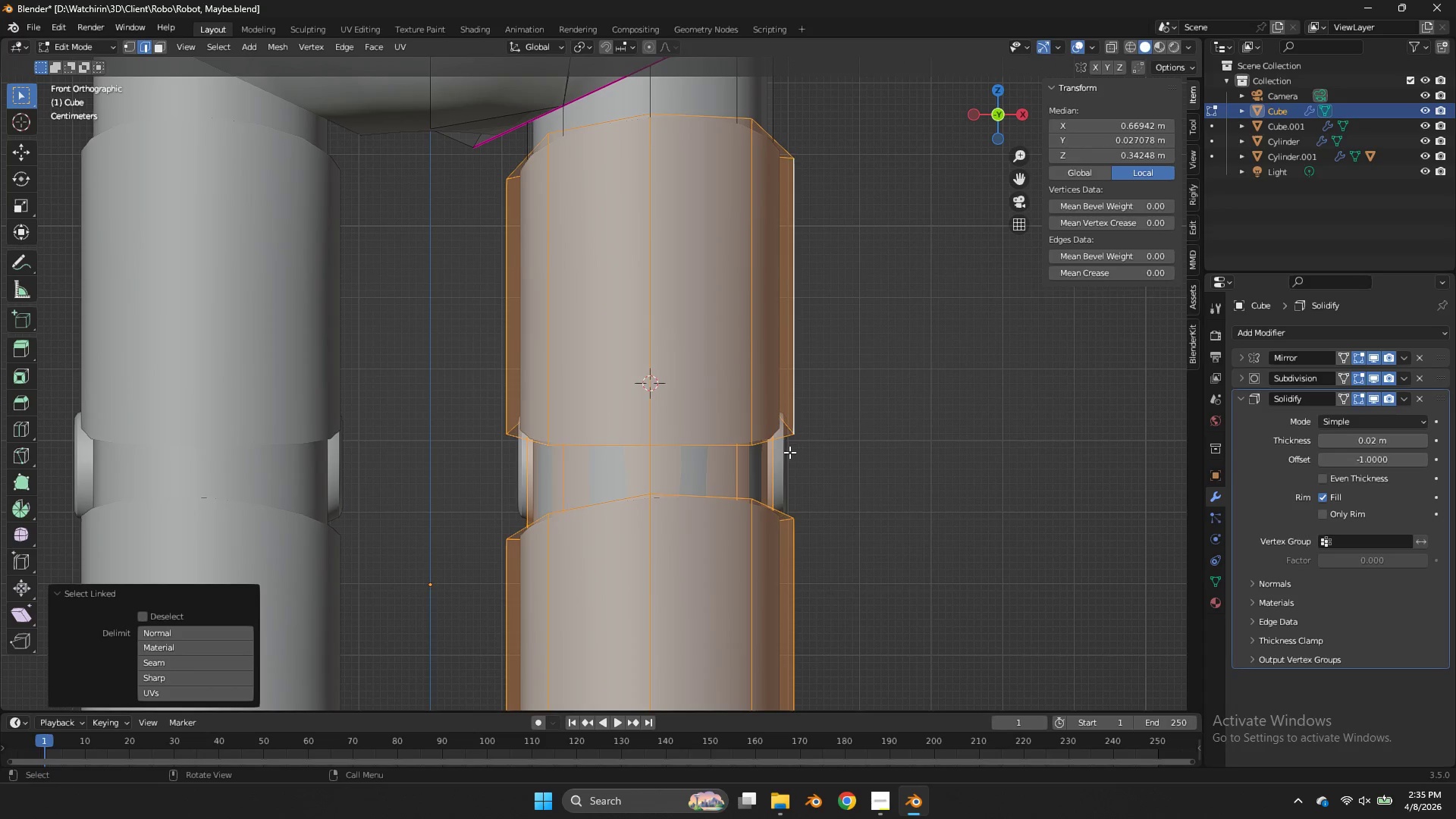 
type(lz)
key(Tab)
key(Tab)
type(gz)
 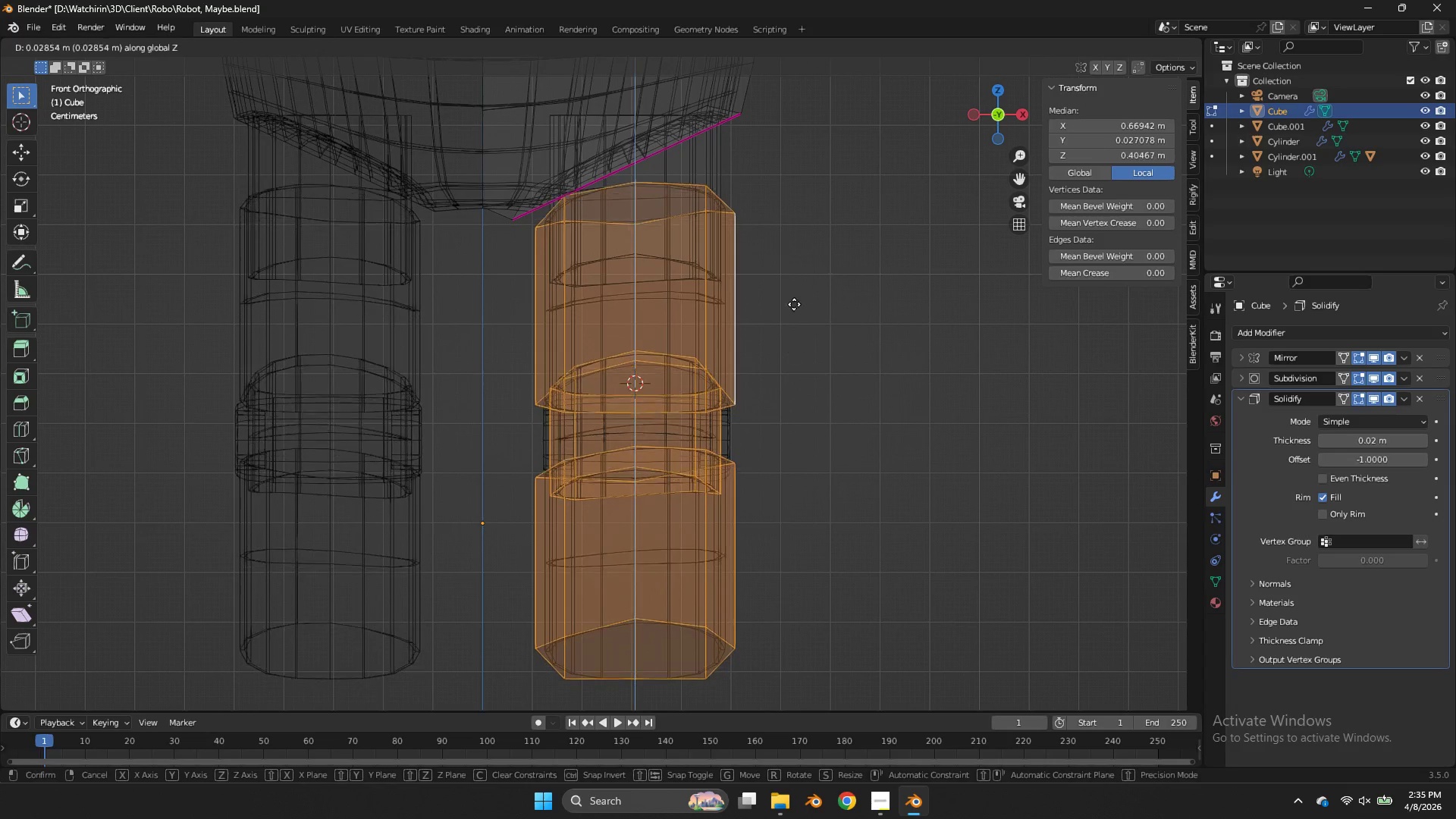 
scroll: coordinate [799, 447], scroll_direction: down, amount: 2.0
 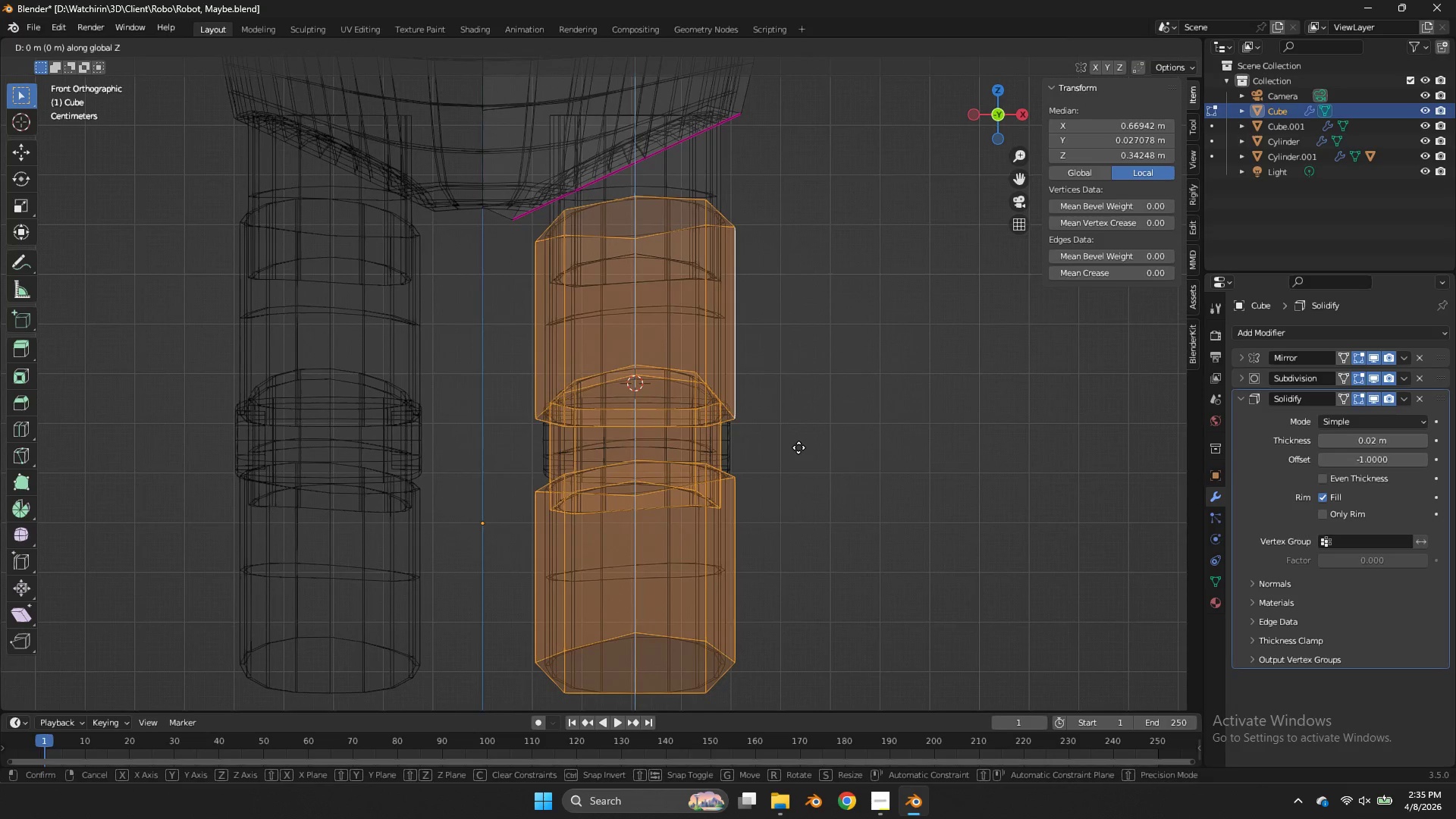 
hold_key(key=ShiftLeft, duration=1.11)
left_click([802, 163])
 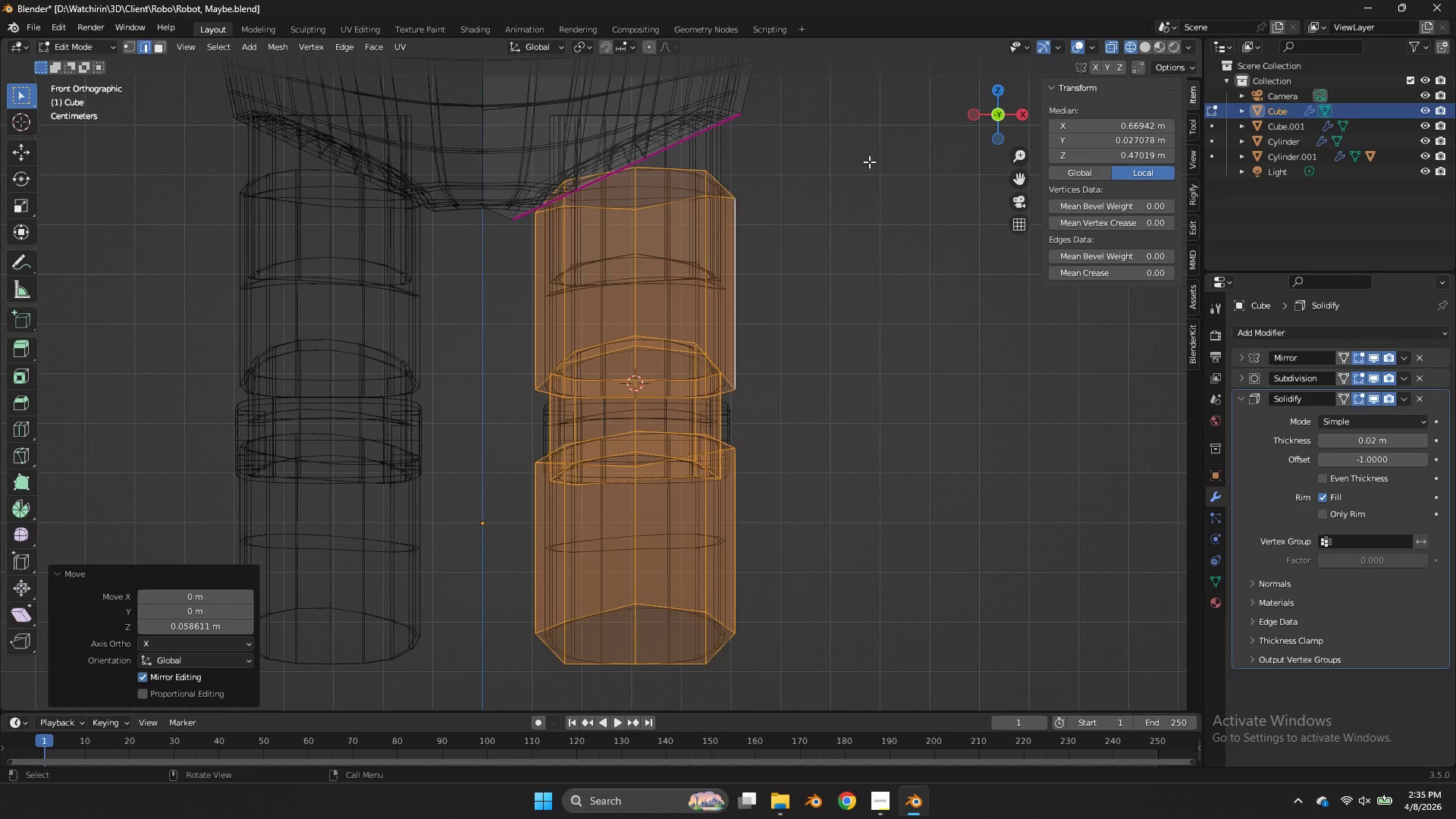 
key(Z)
 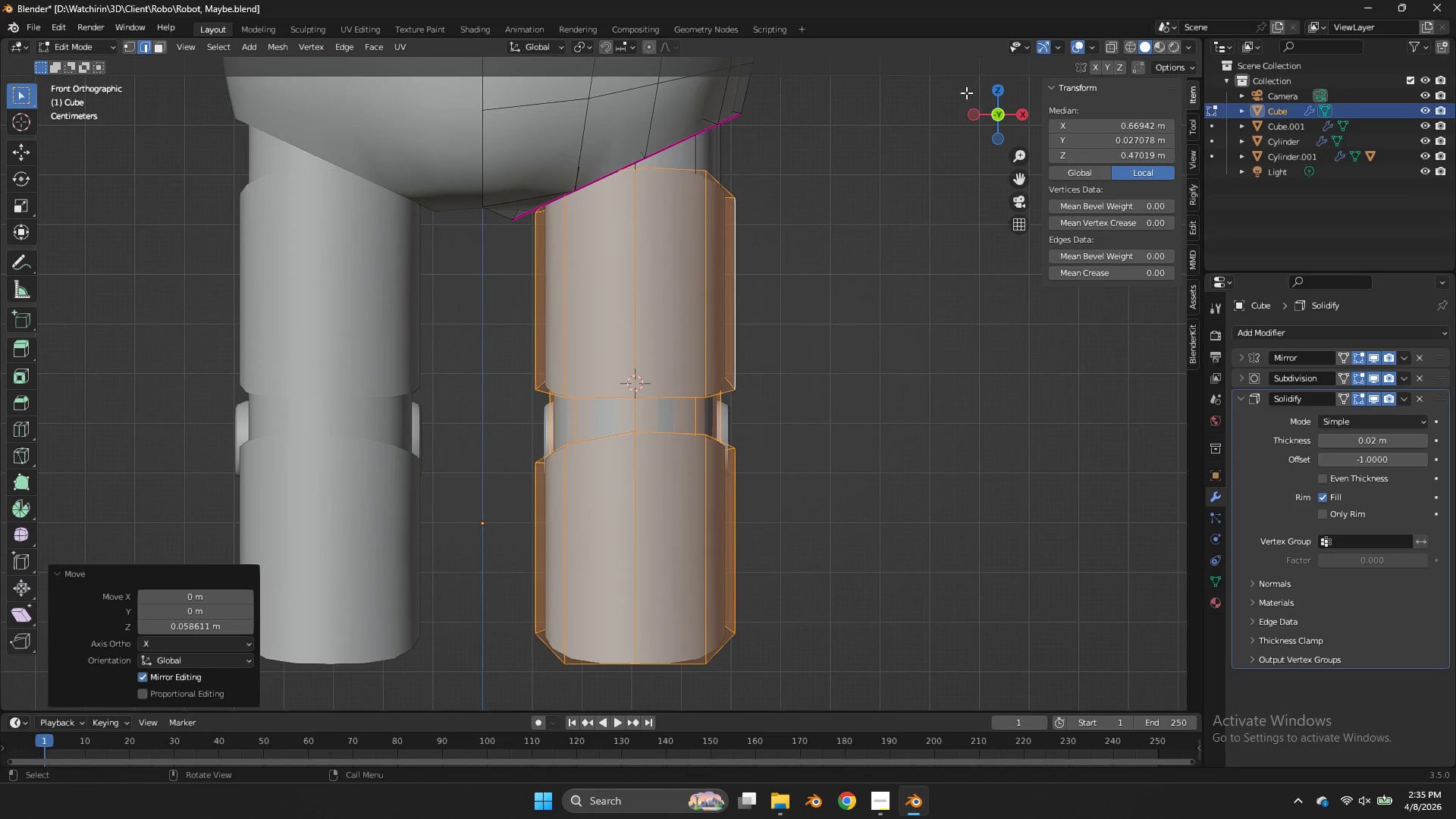 
key(Control+S)
 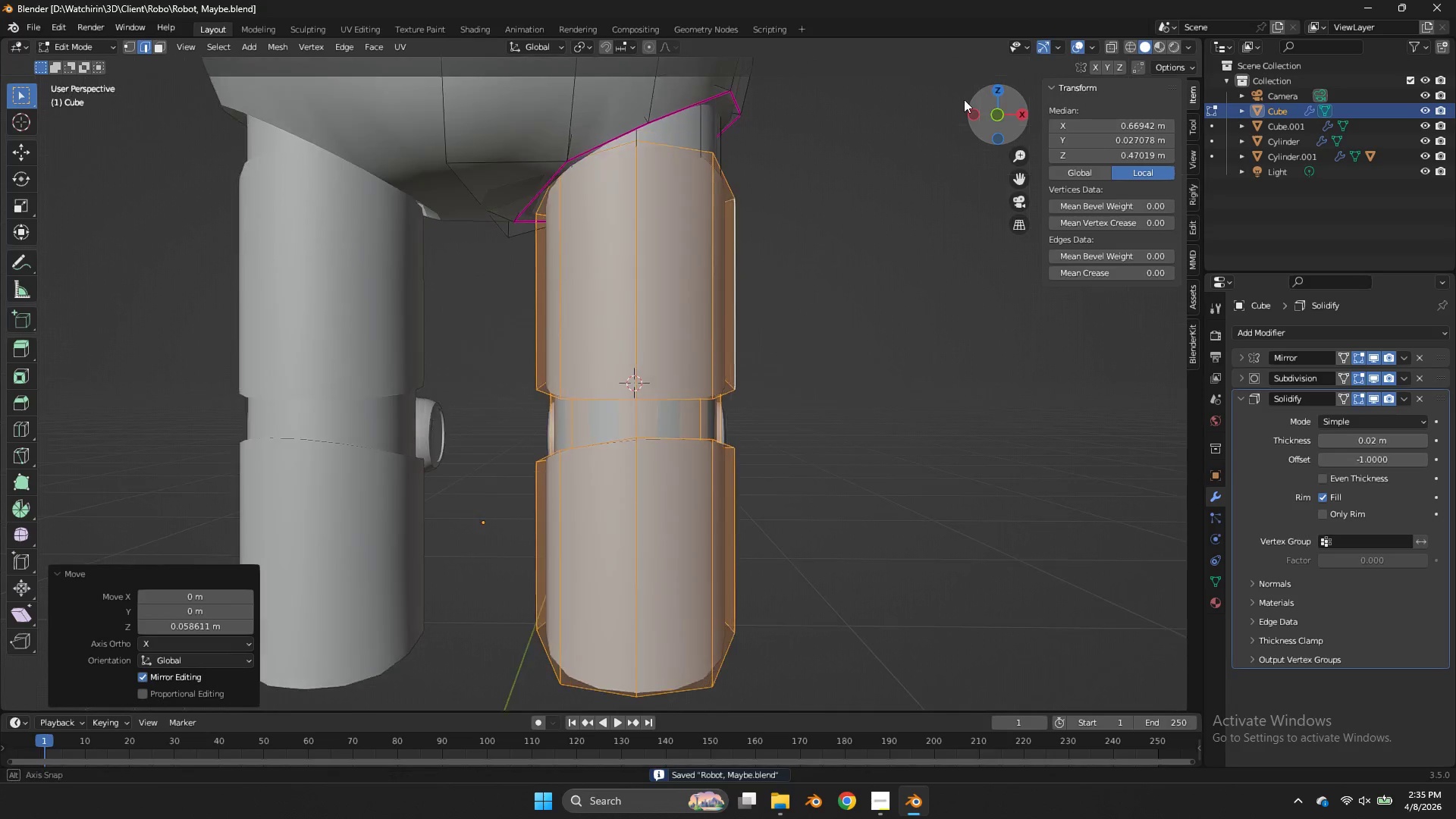 
left_click_drag(start_coordinate=[989, 93], to_coordinate=[655, 104])
 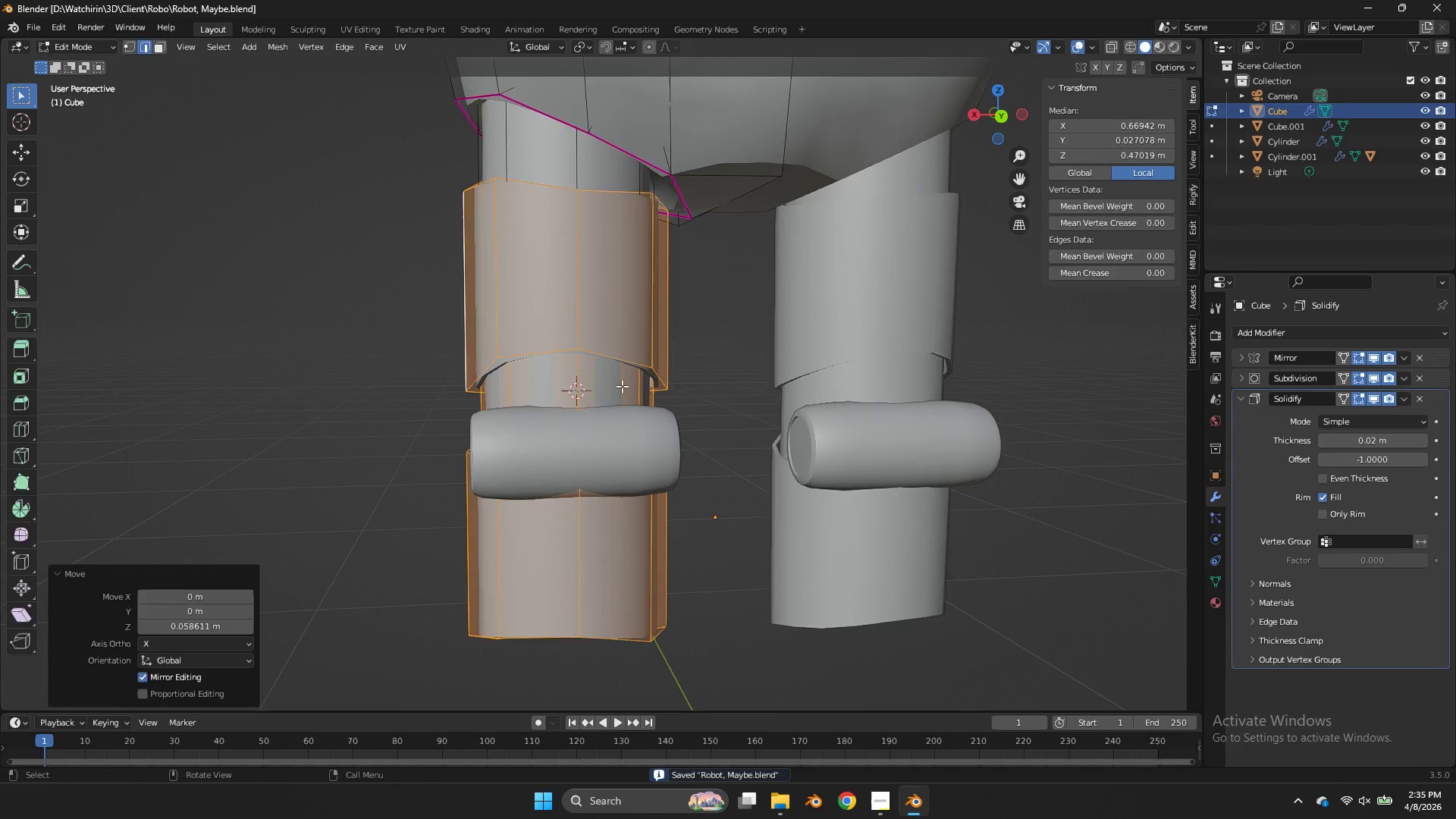 
key(Tab)
 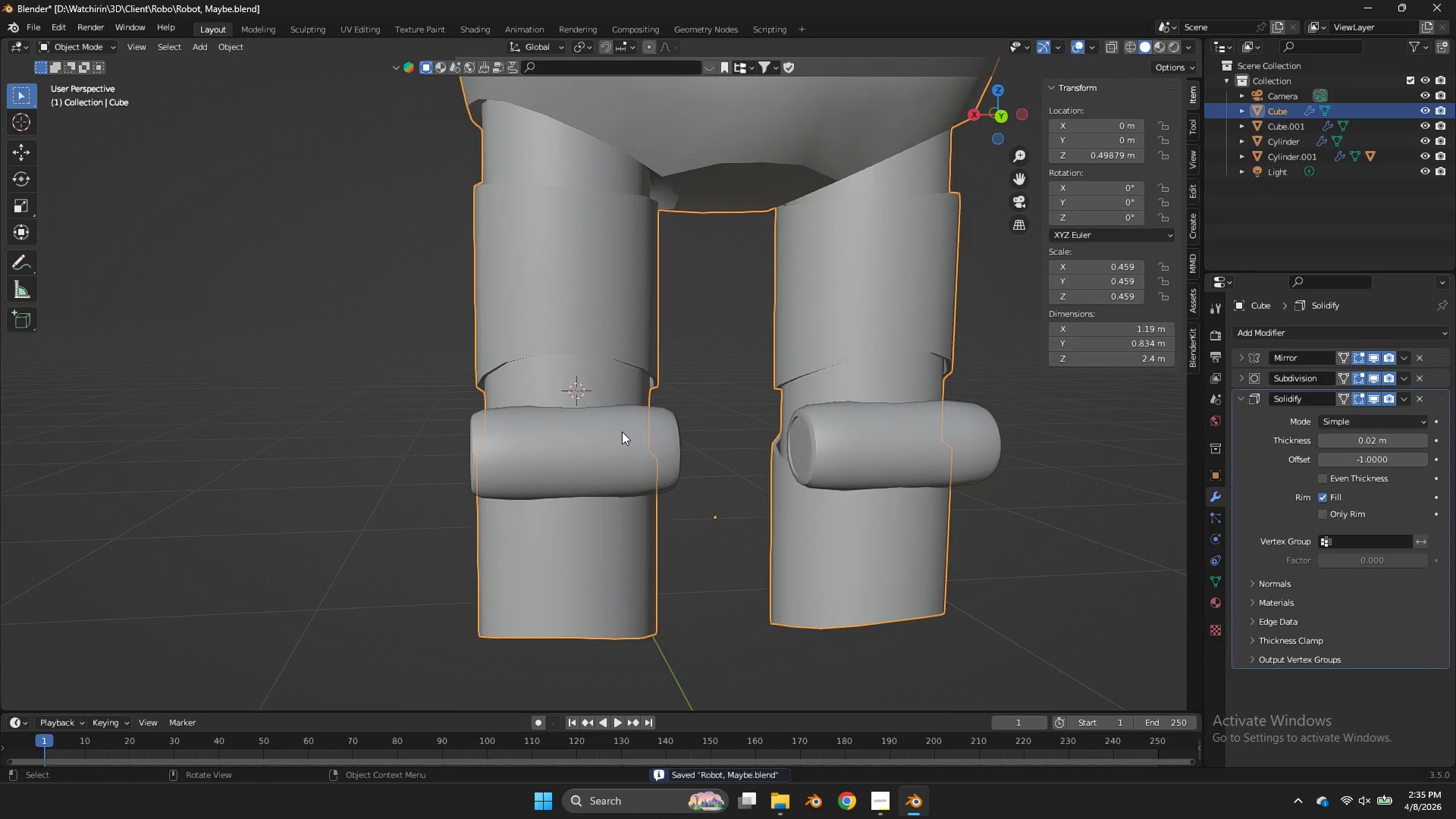 
left_click([622, 431])
 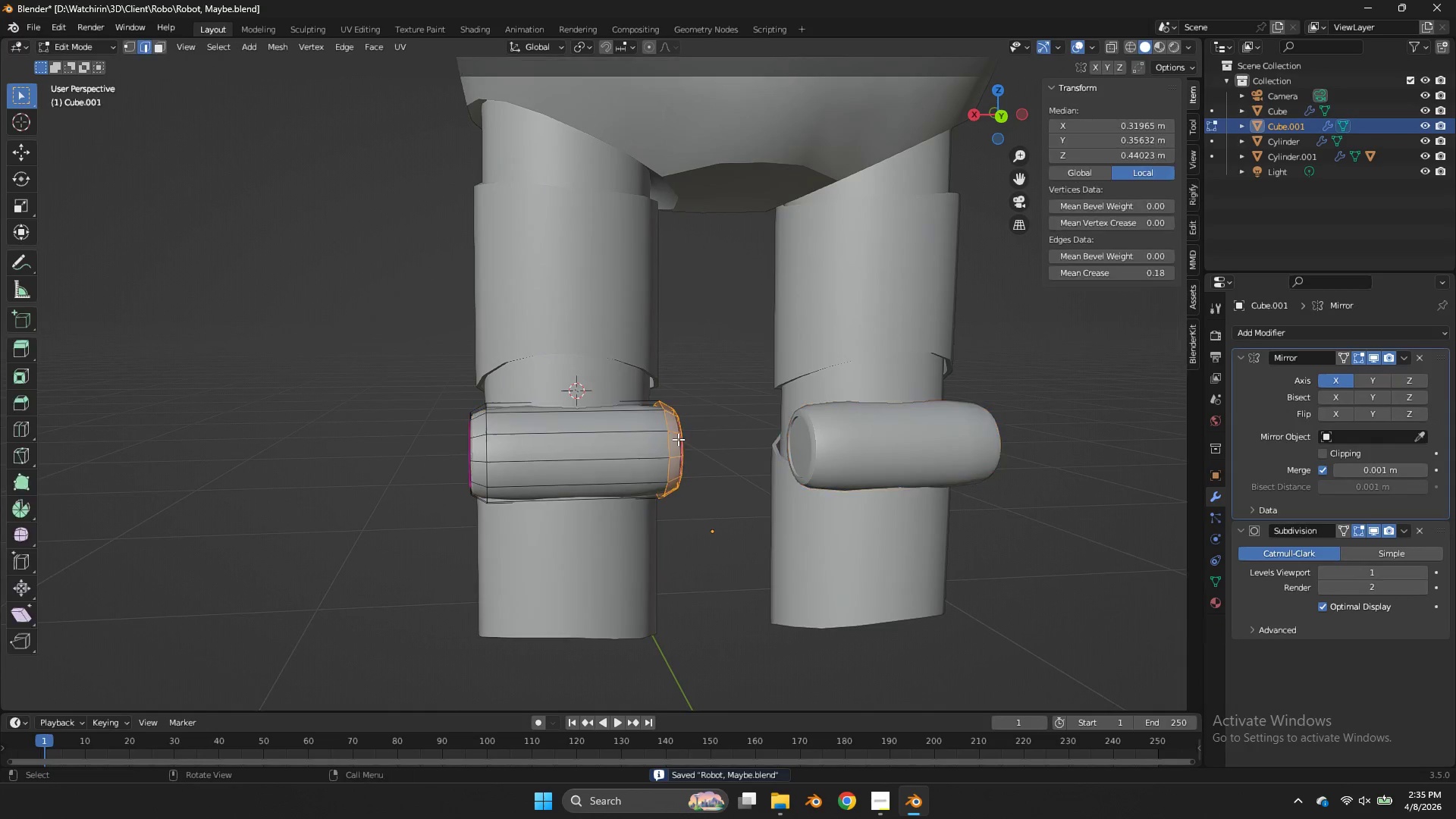 
key(Tab)
type(agz)
 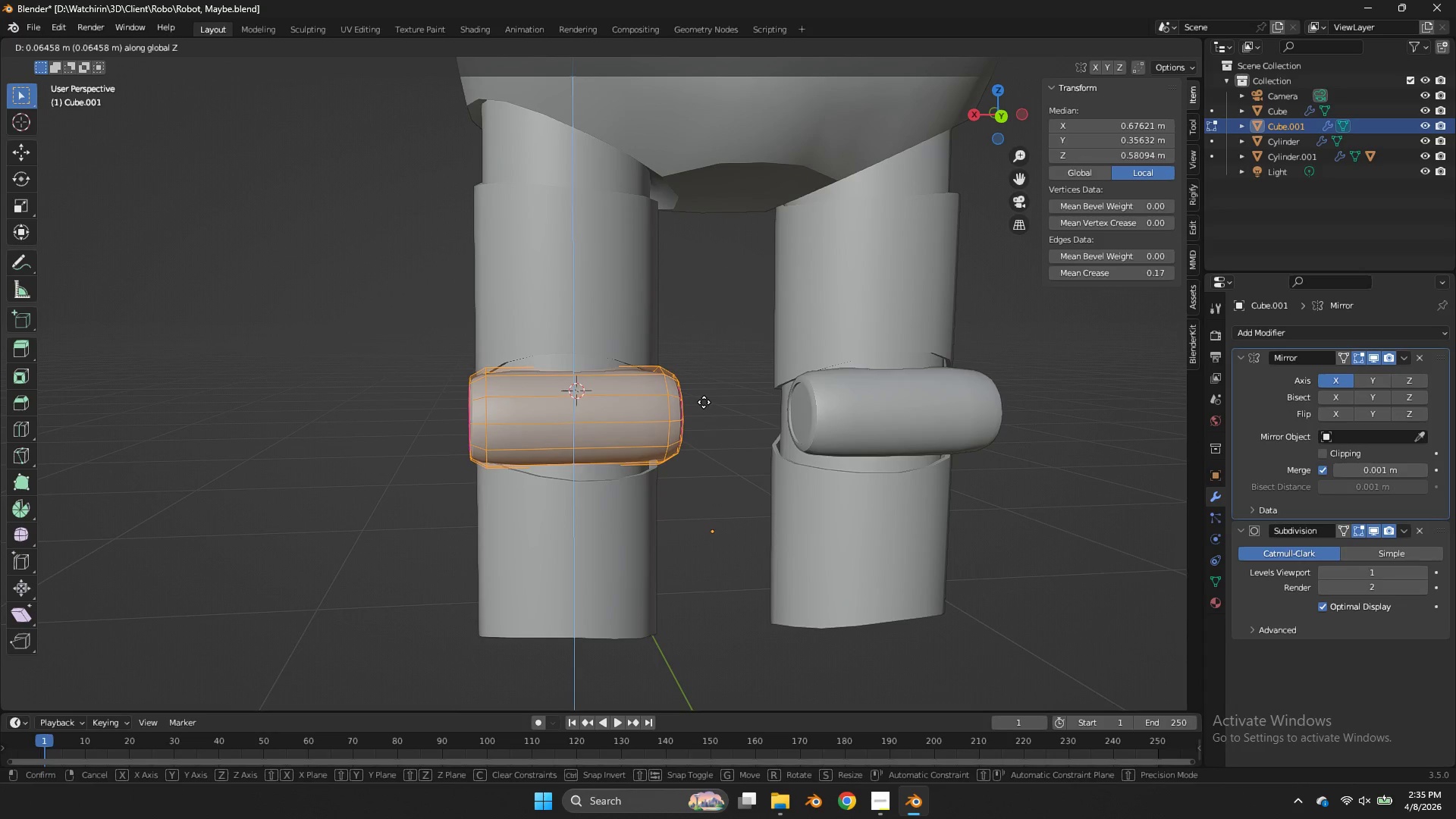 
left_click([705, 402])
 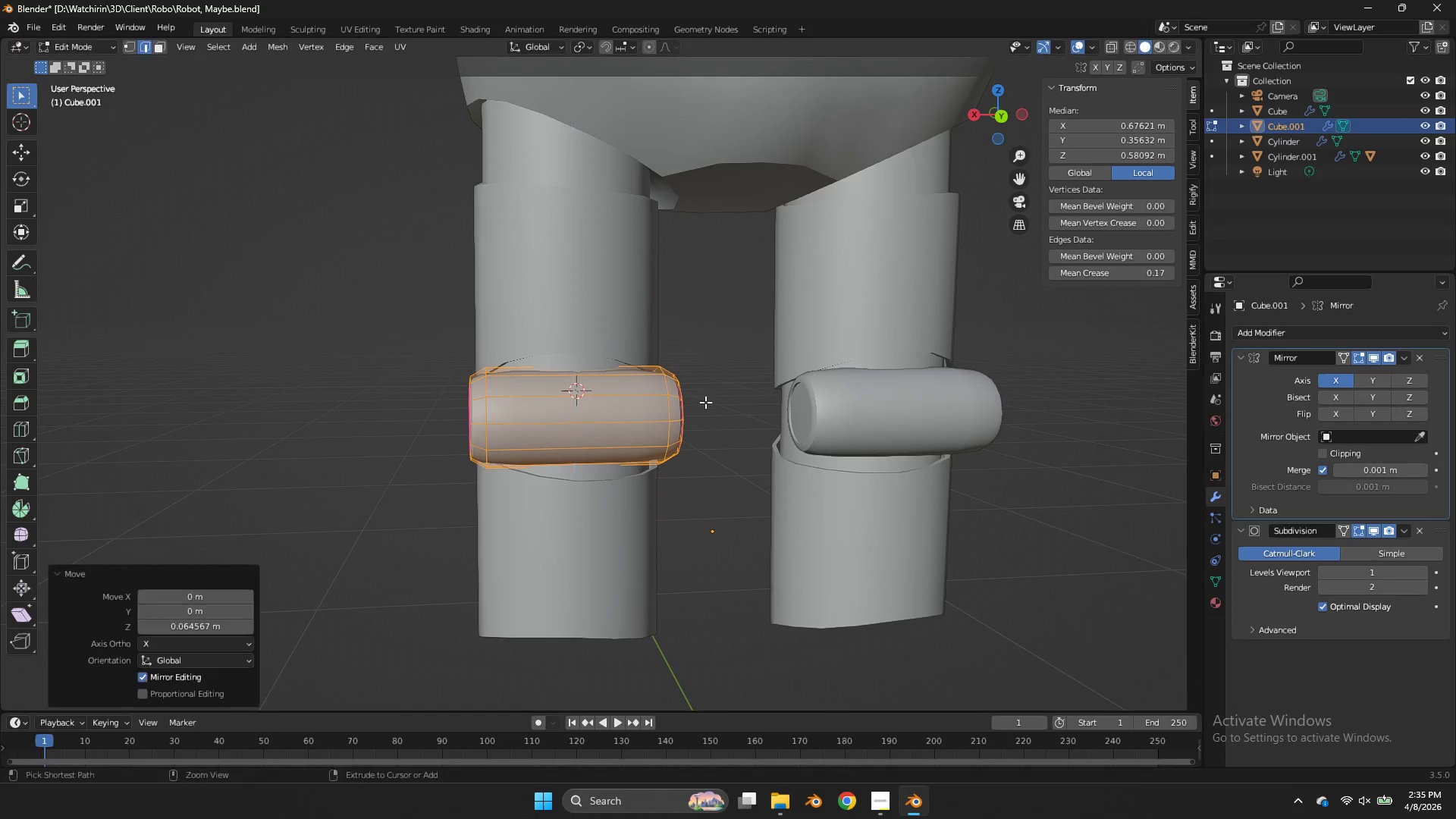 
key(Control+ControlLeft)
 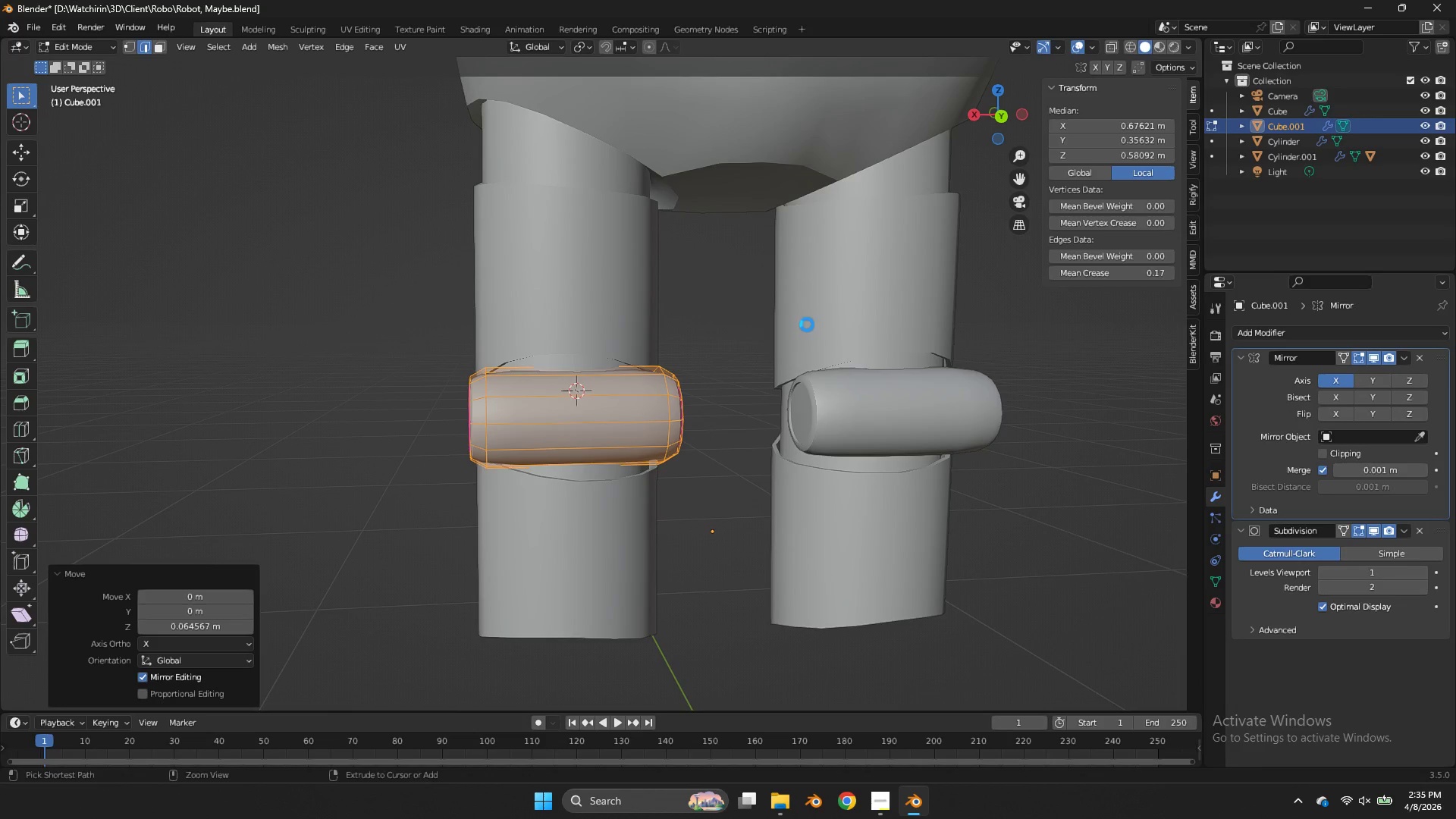 
key(Control+S)
 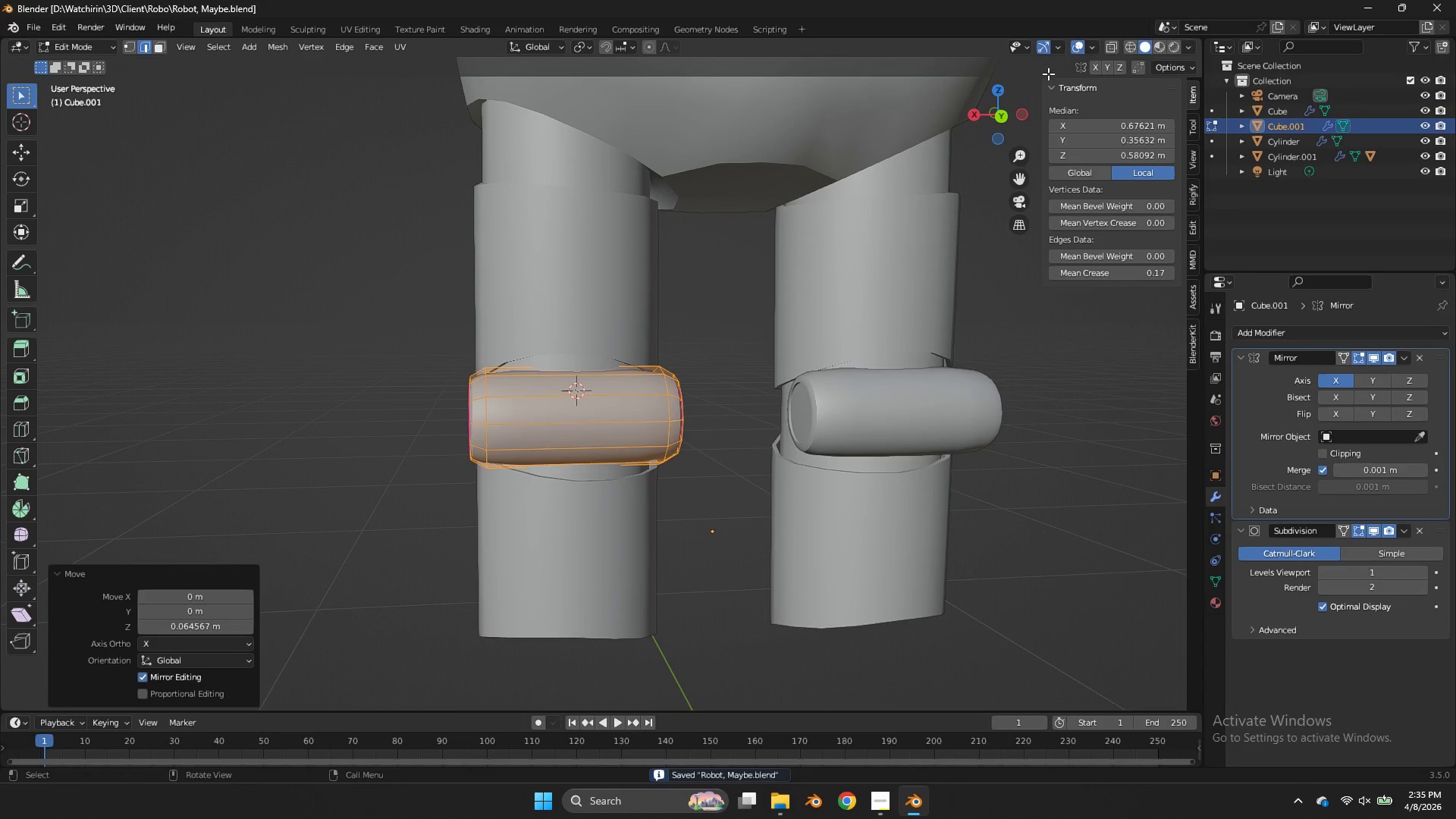 
key(Tab)
 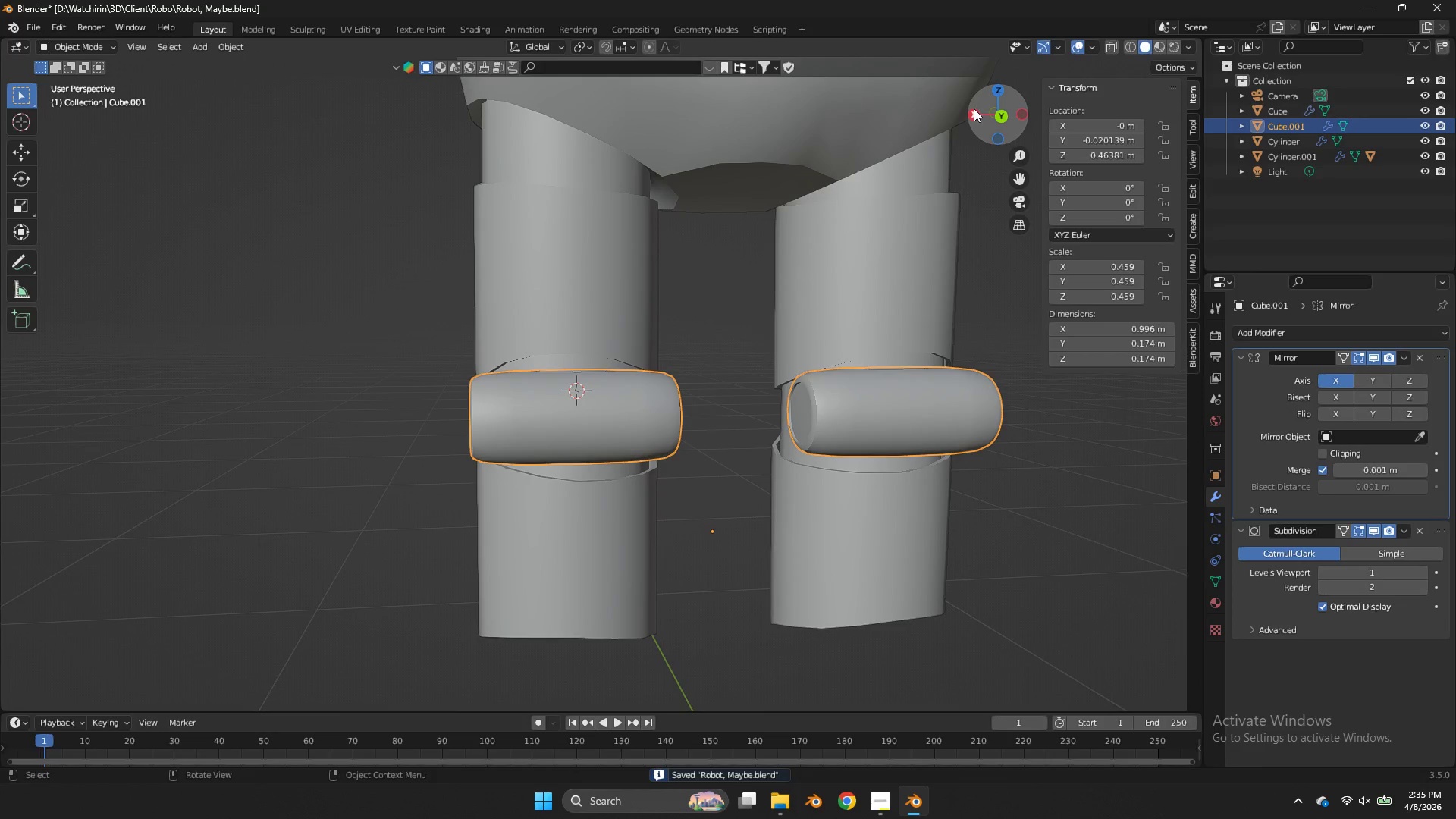 
left_click([973, 109])
 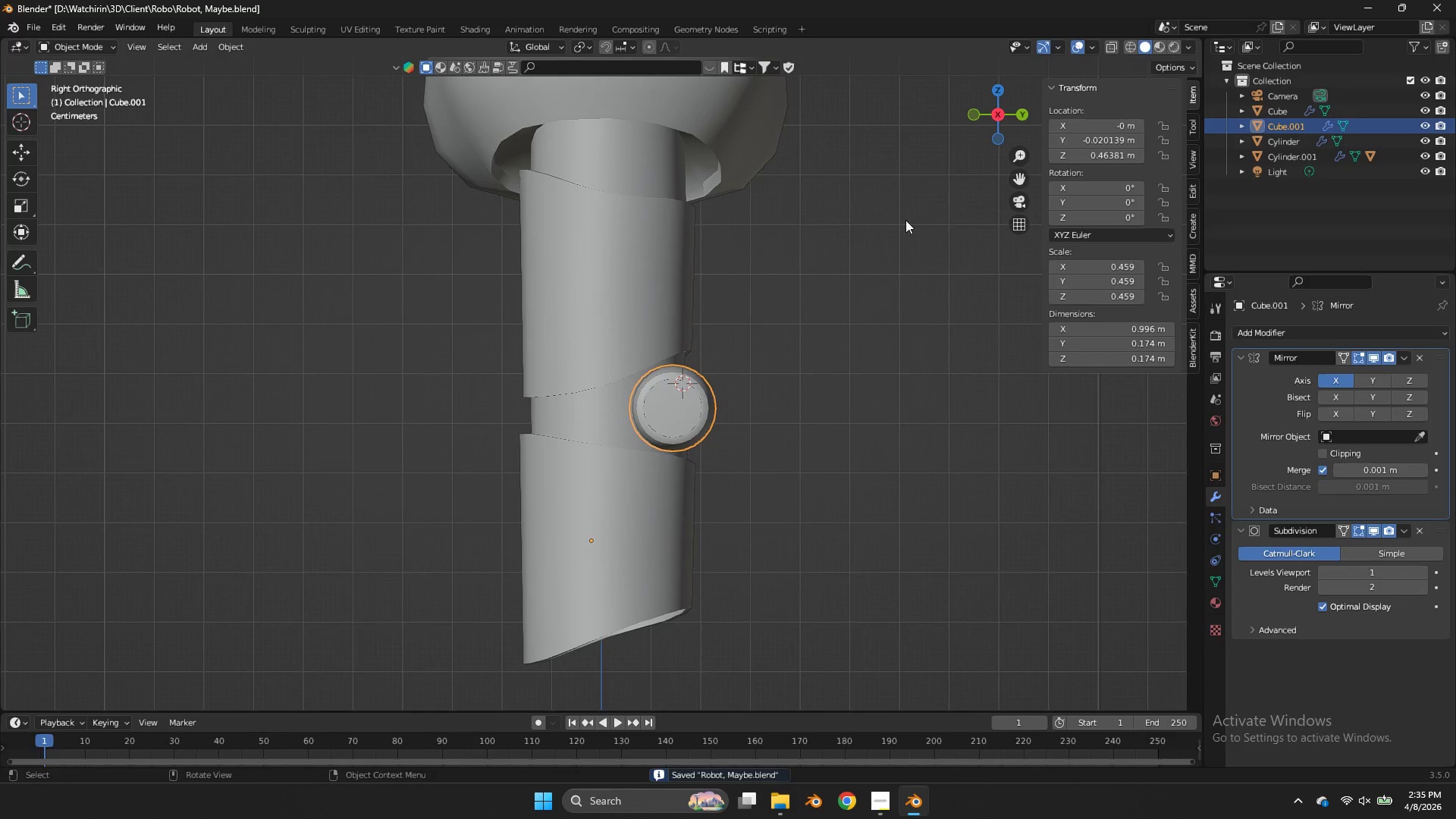 
key(Tab)
 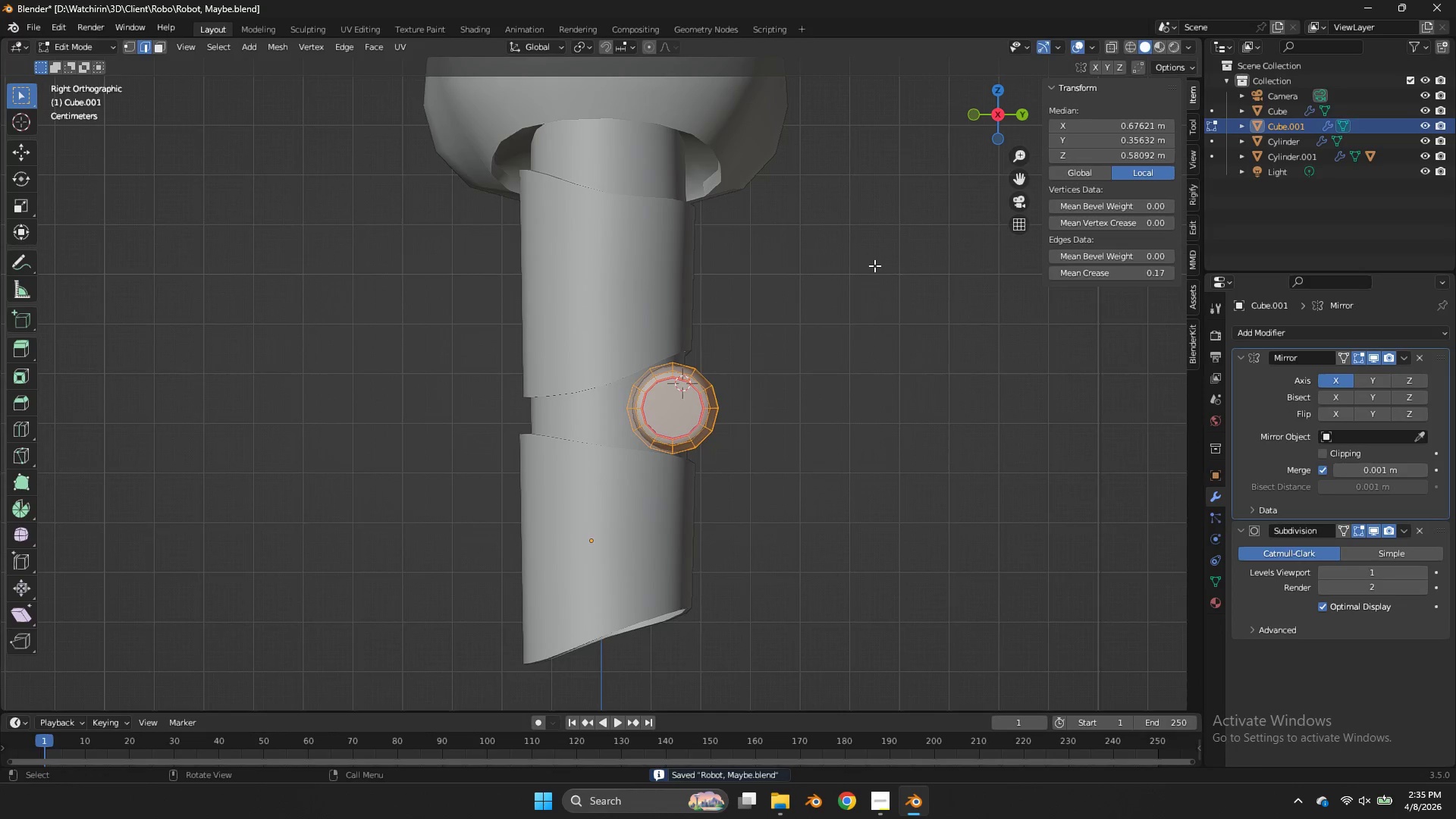 
key(G)
 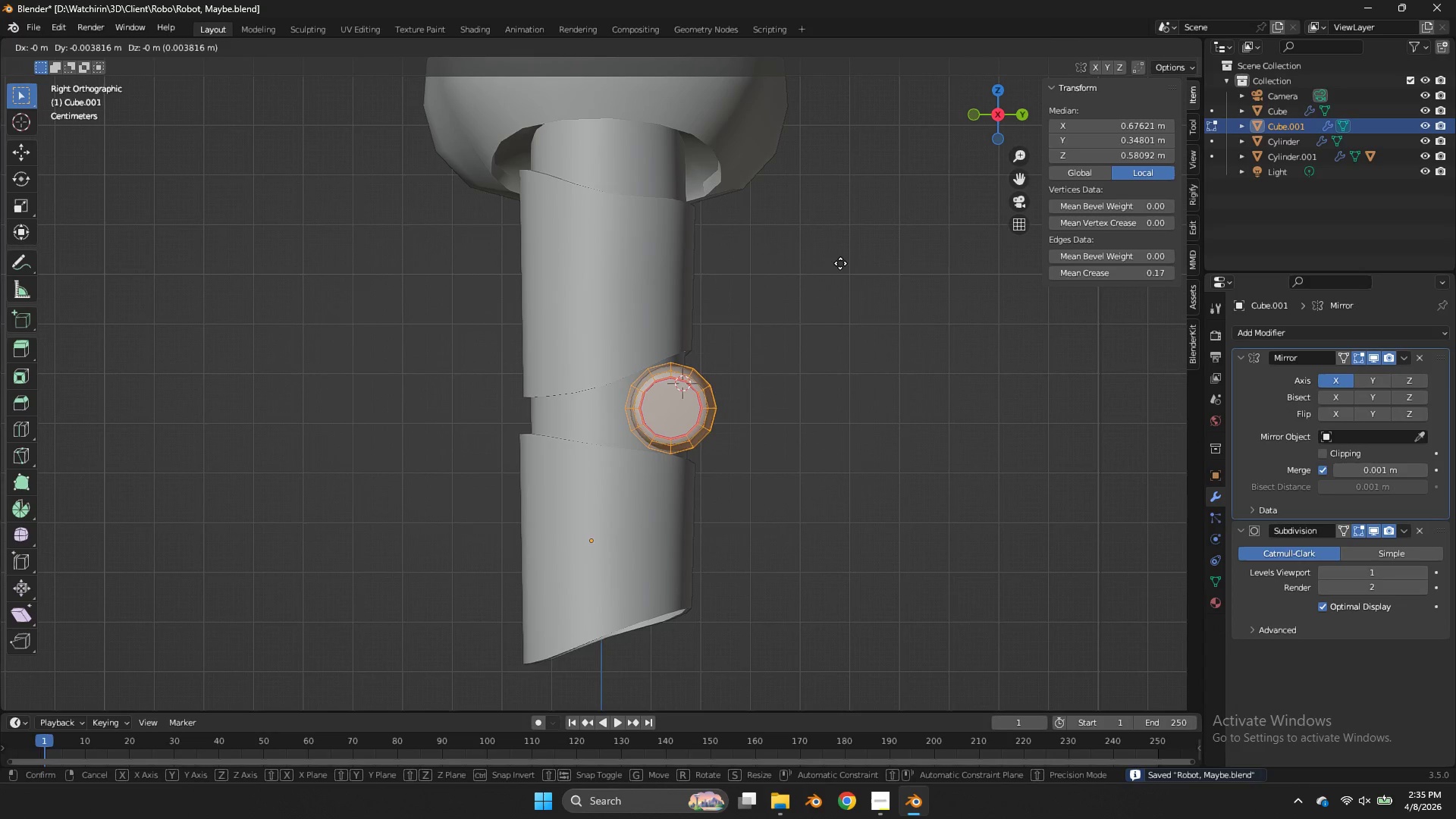 
hold_key(key=ShiftLeft, duration=0.89)
left_click([736, 260])
 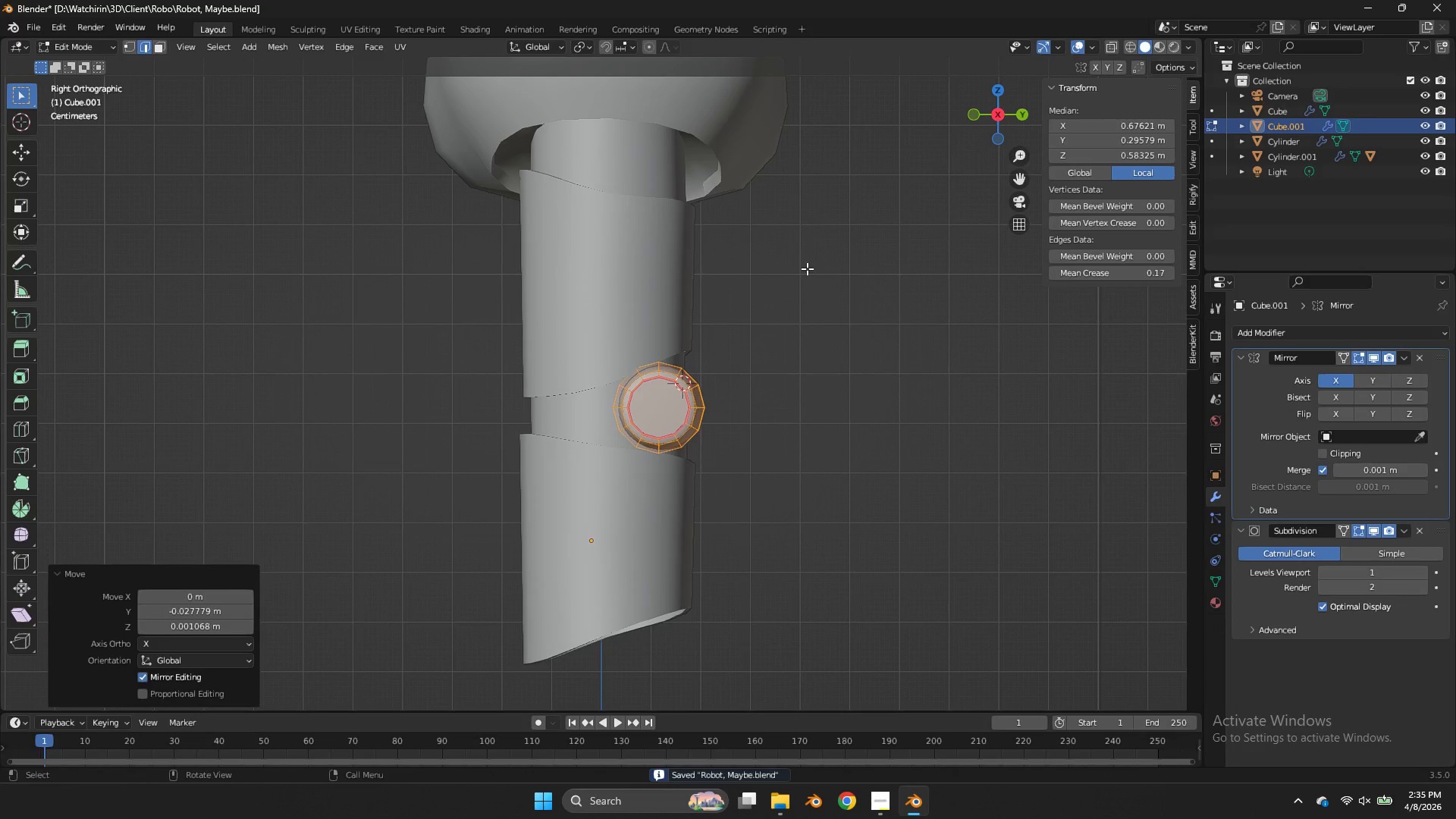 
key(S)
 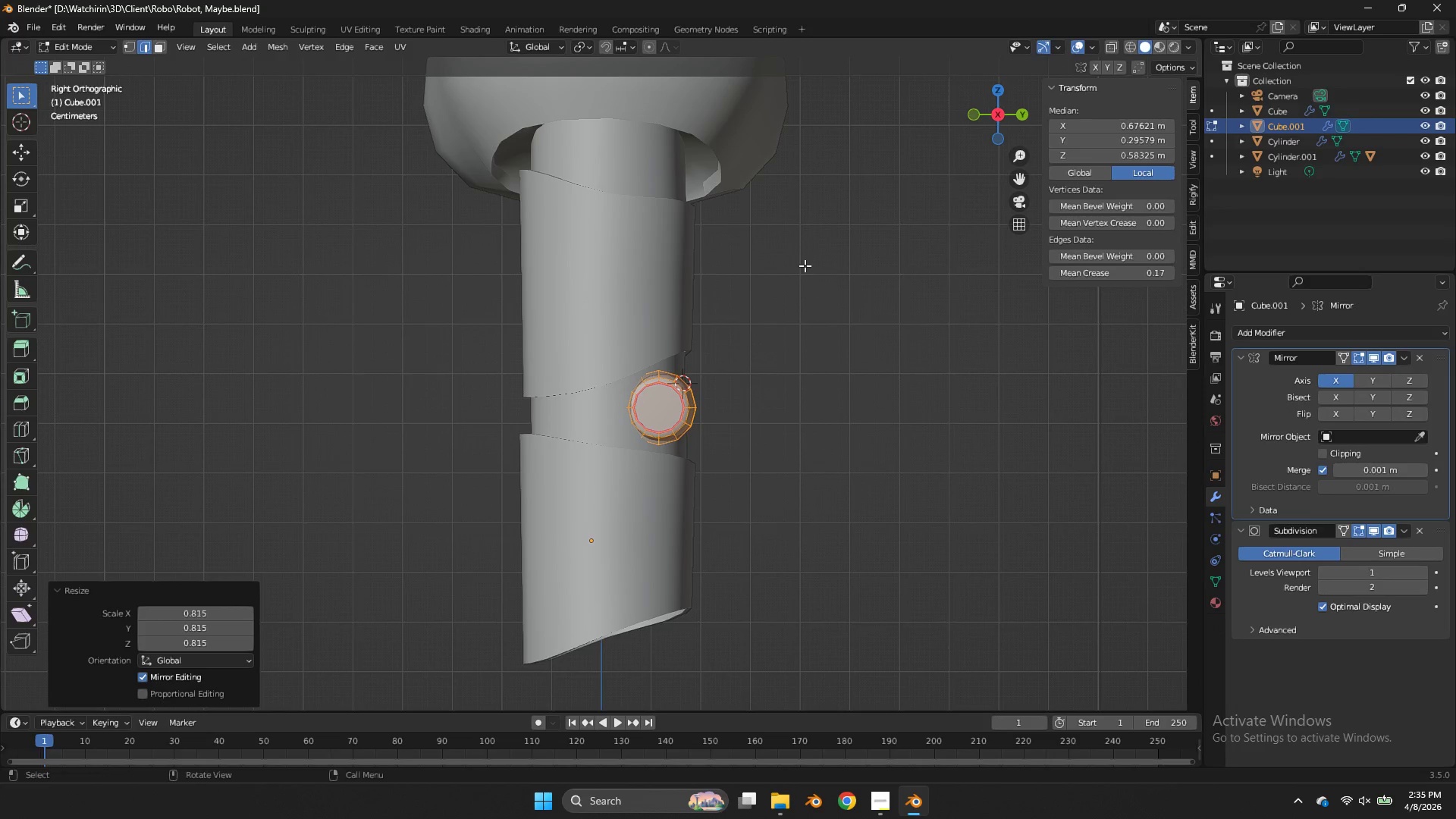 
key(Control+ControlLeft)
 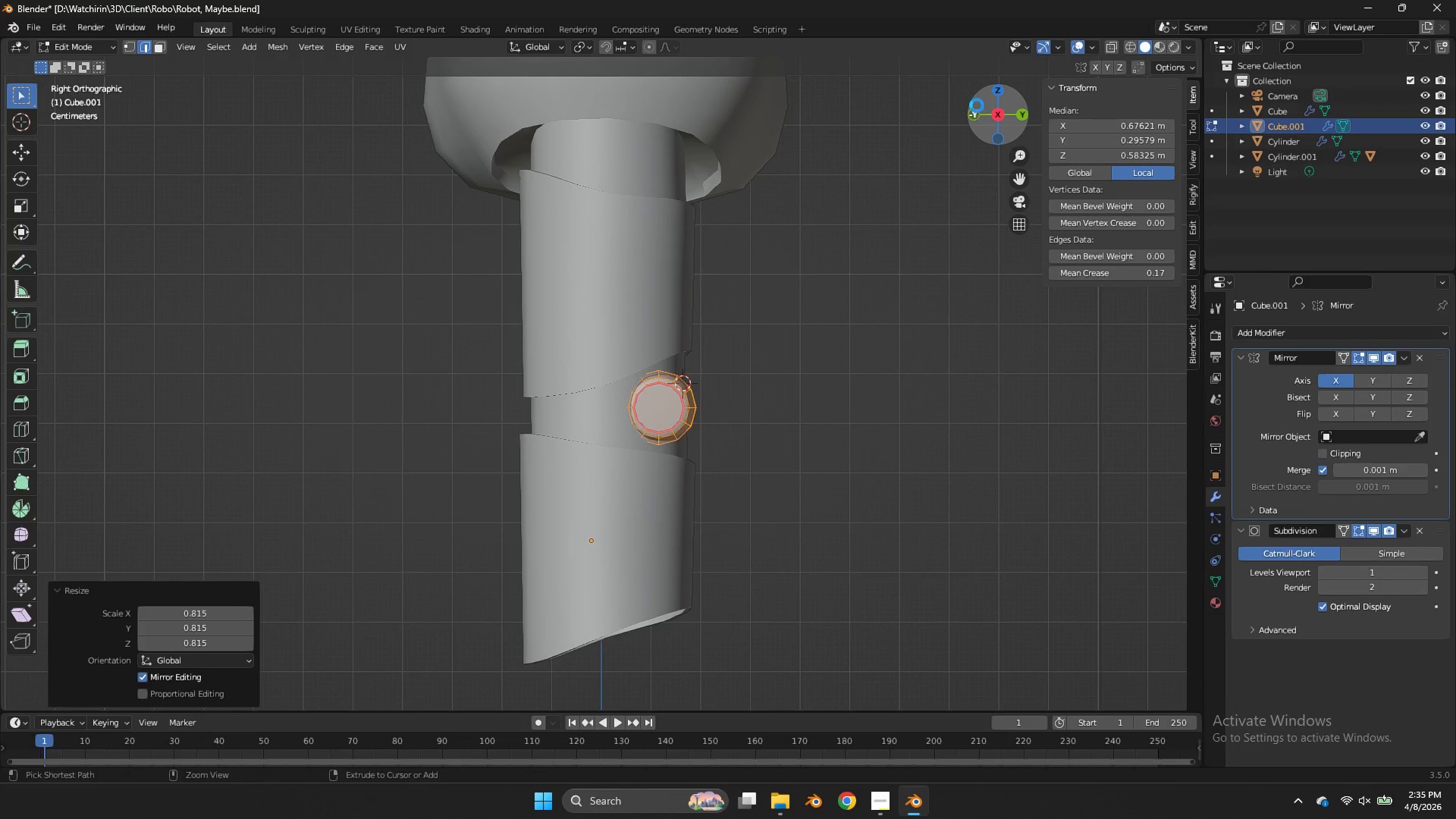 
key(Control+S)
 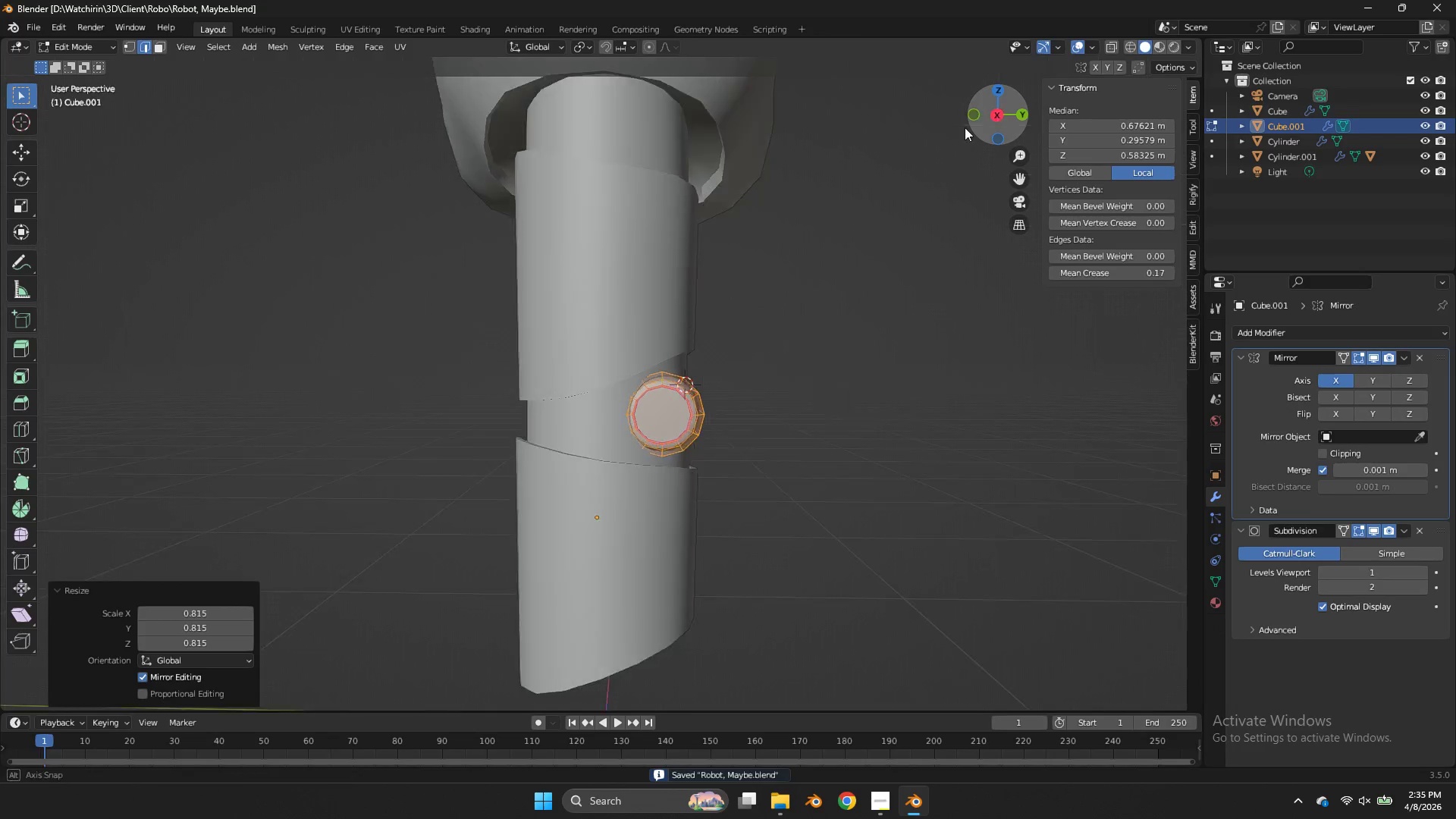 
left_click_drag(start_coordinate=[986, 112], to_coordinate=[854, 182])
 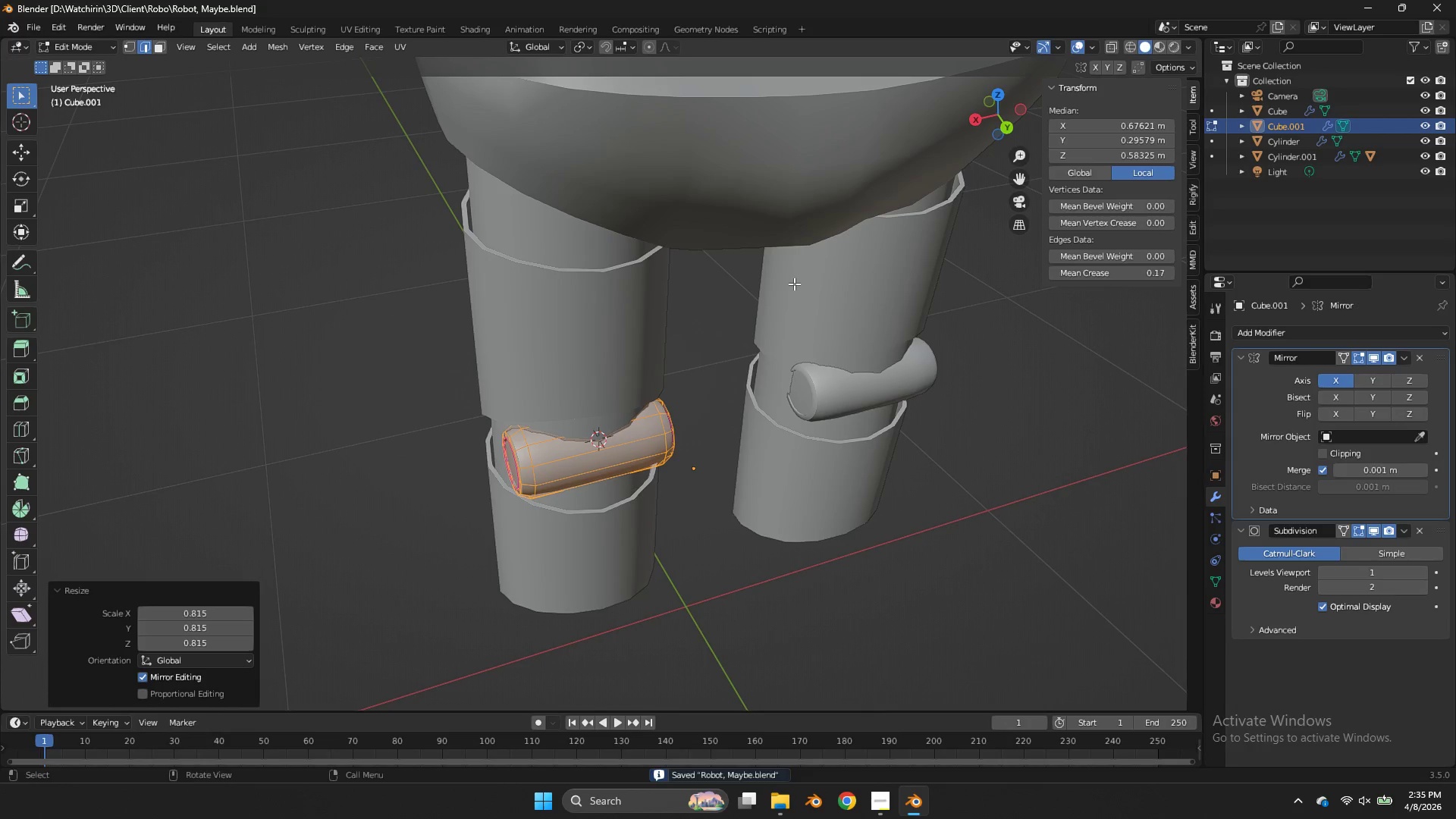 
type(sx)
 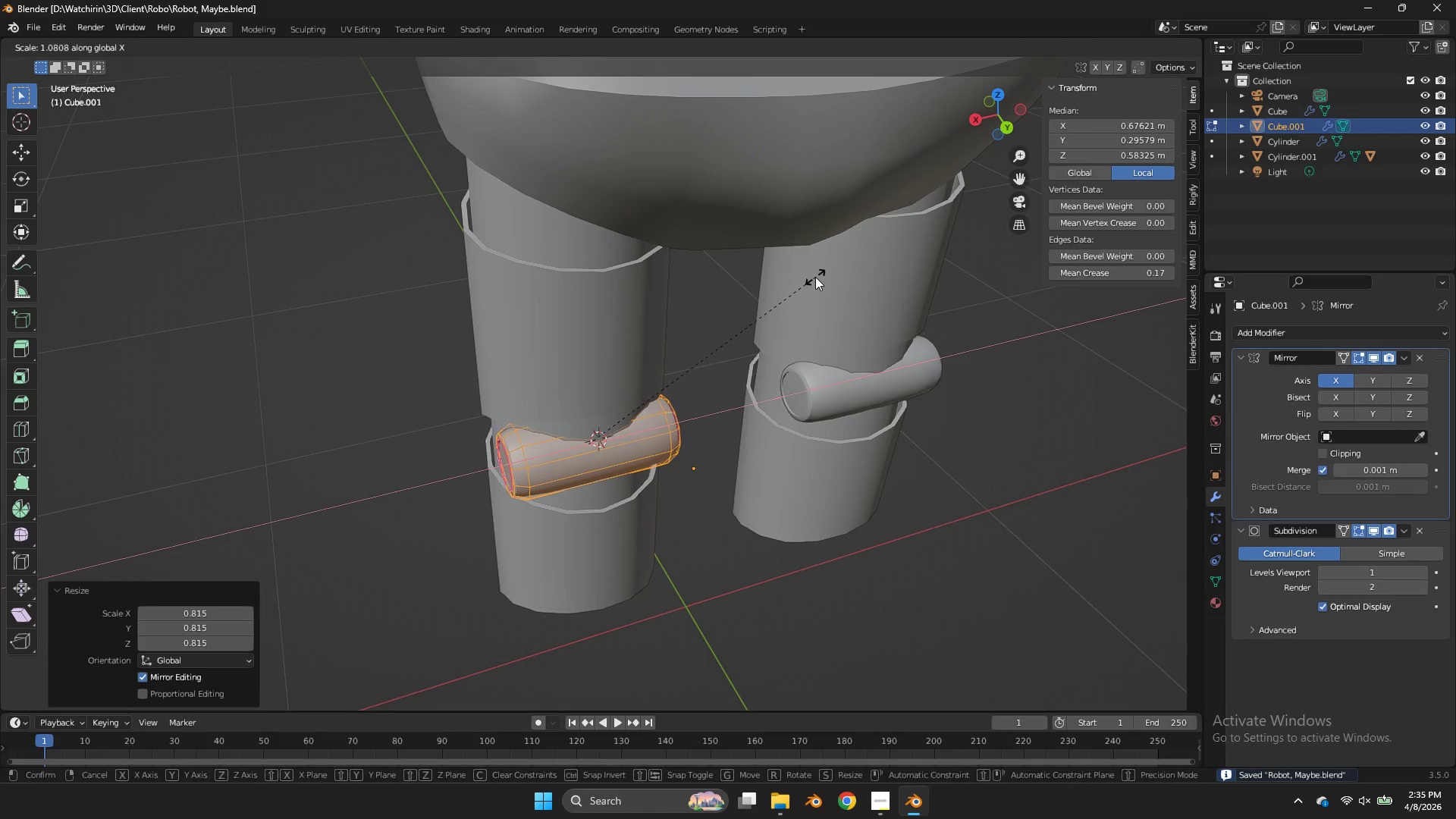 
left_click([815, 277])
 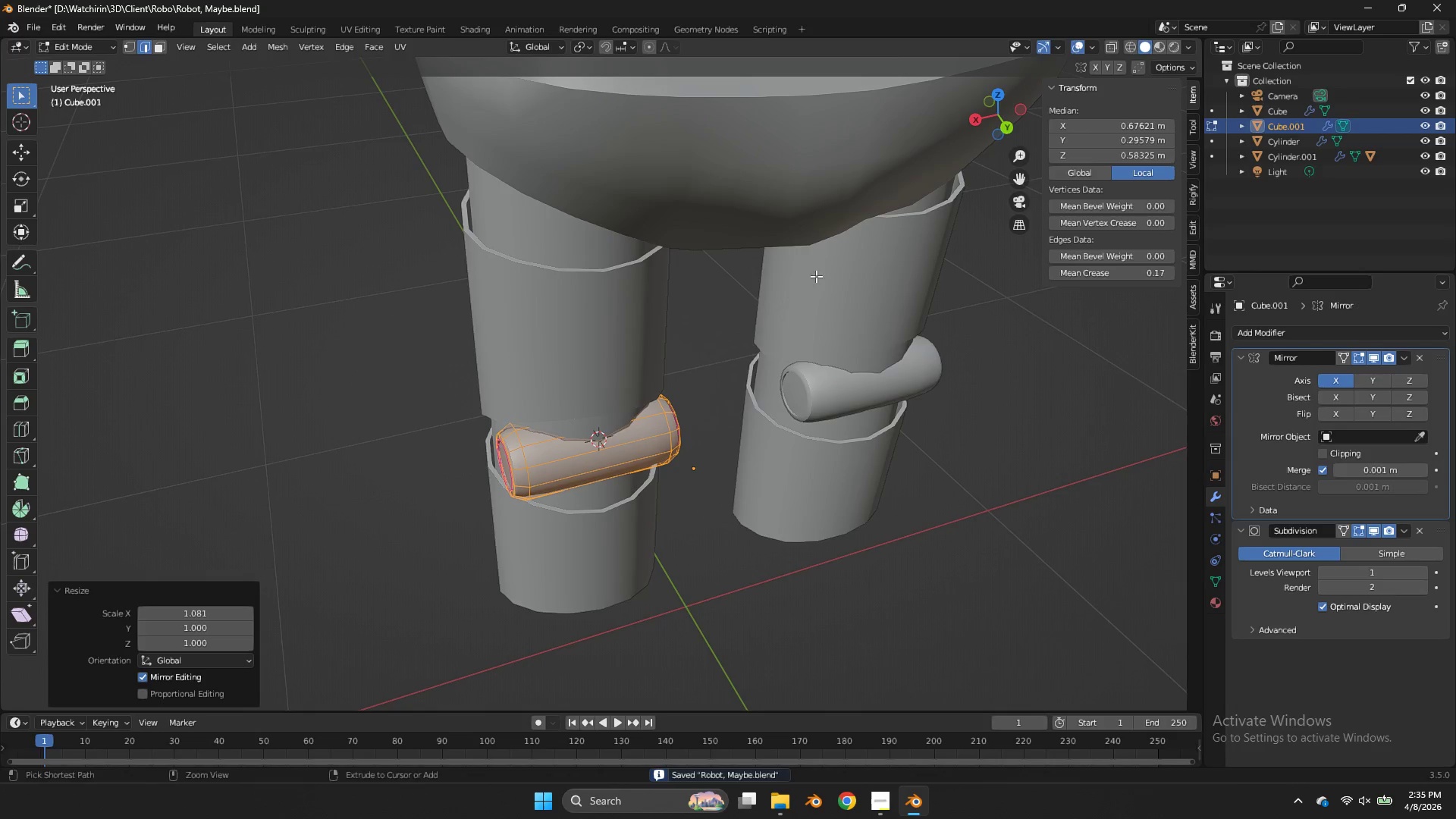 
key(Control+ControlLeft)
 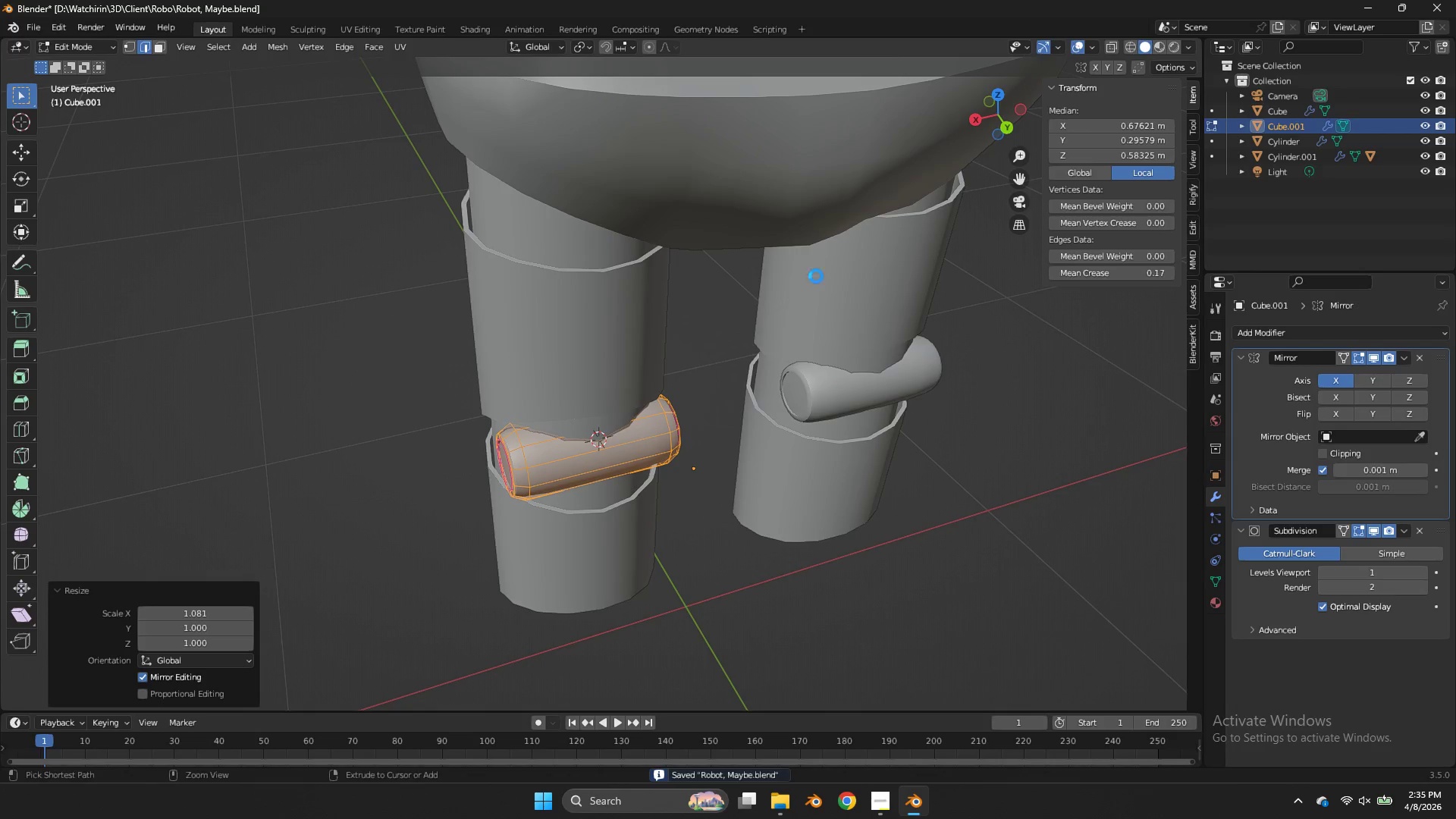 
key(Control+S)
 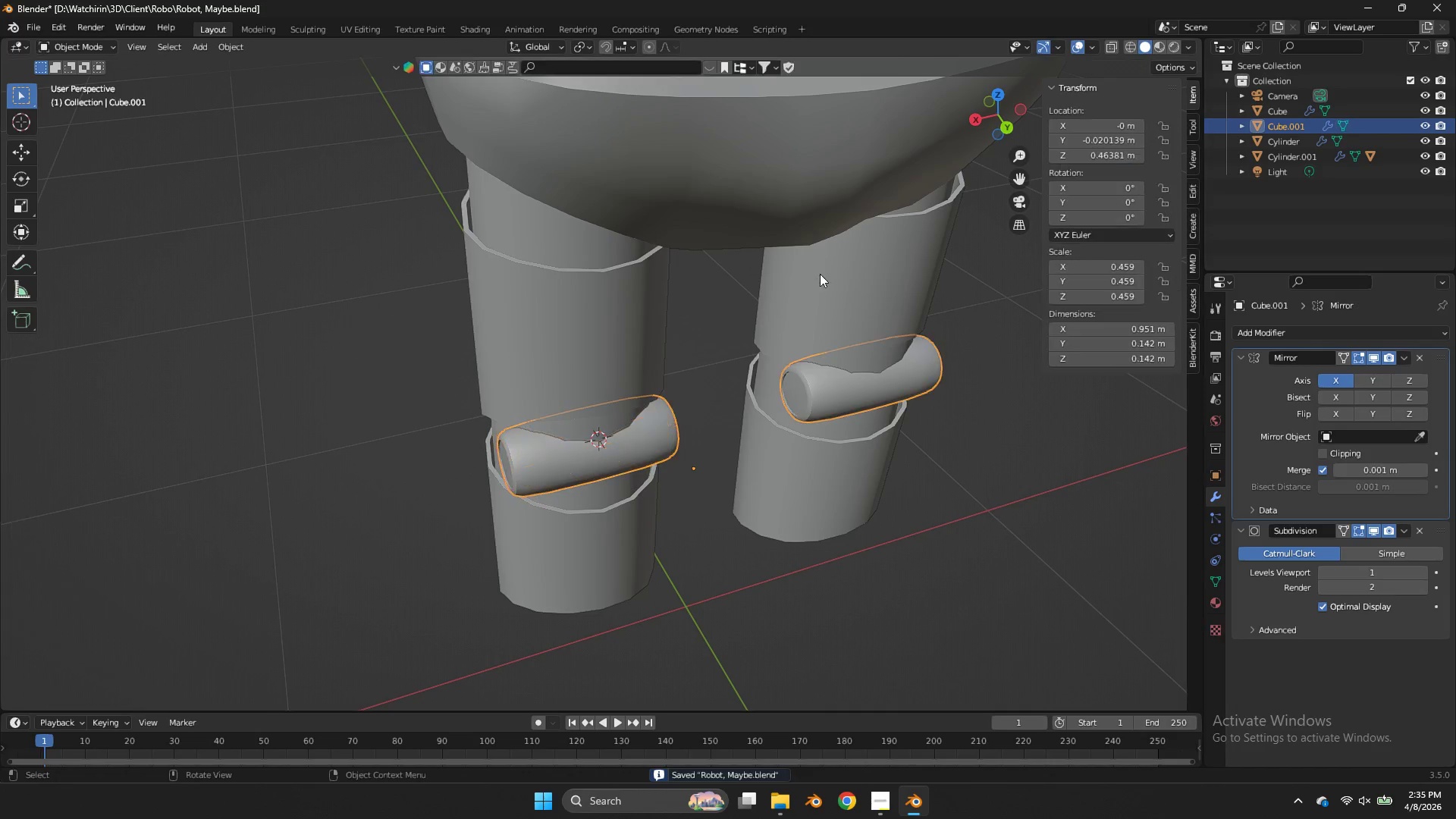 
key(Tab)
 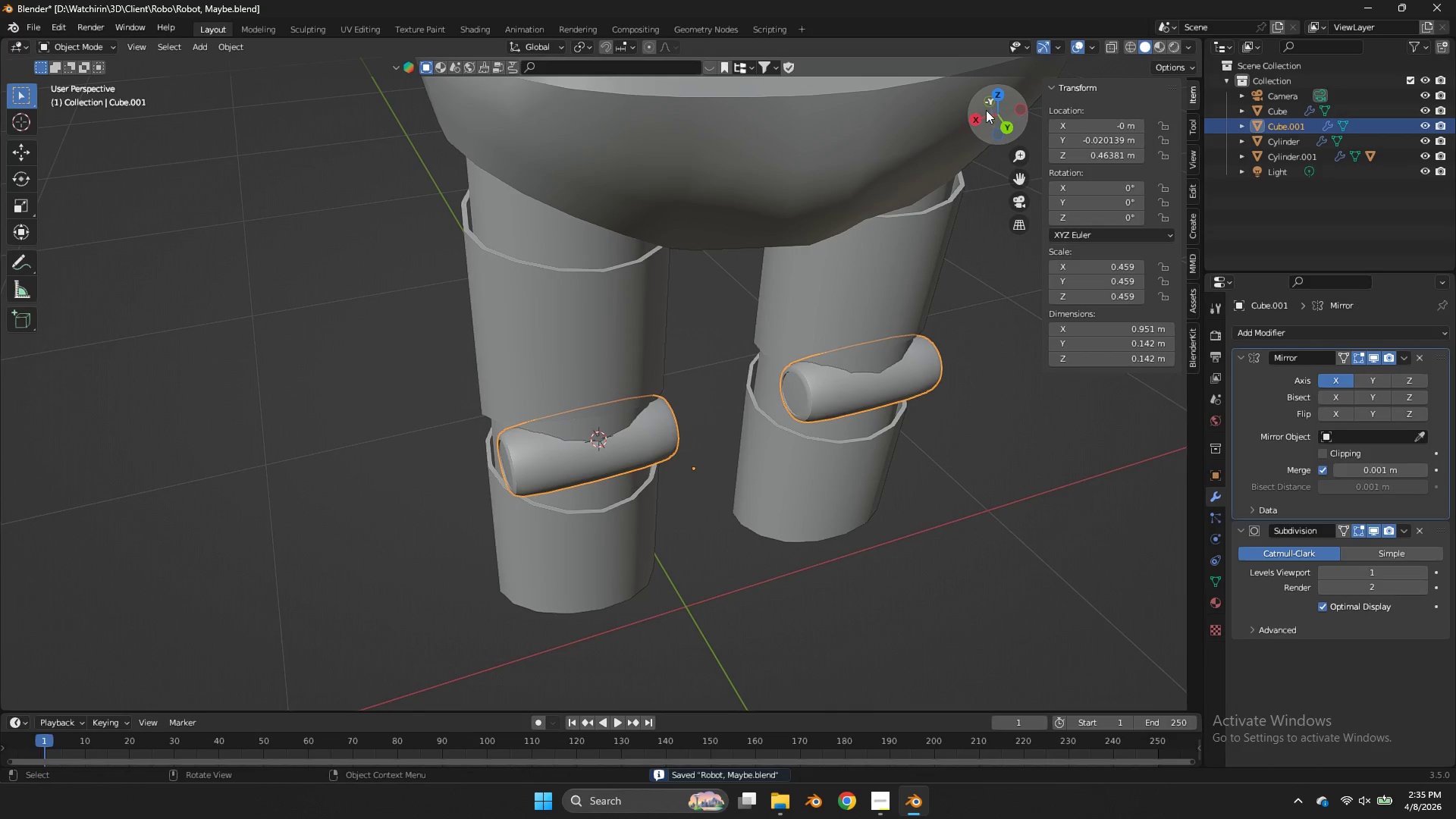 
left_click_drag(start_coordinate=[987, 111], to_coordinate=[1161, 705])
 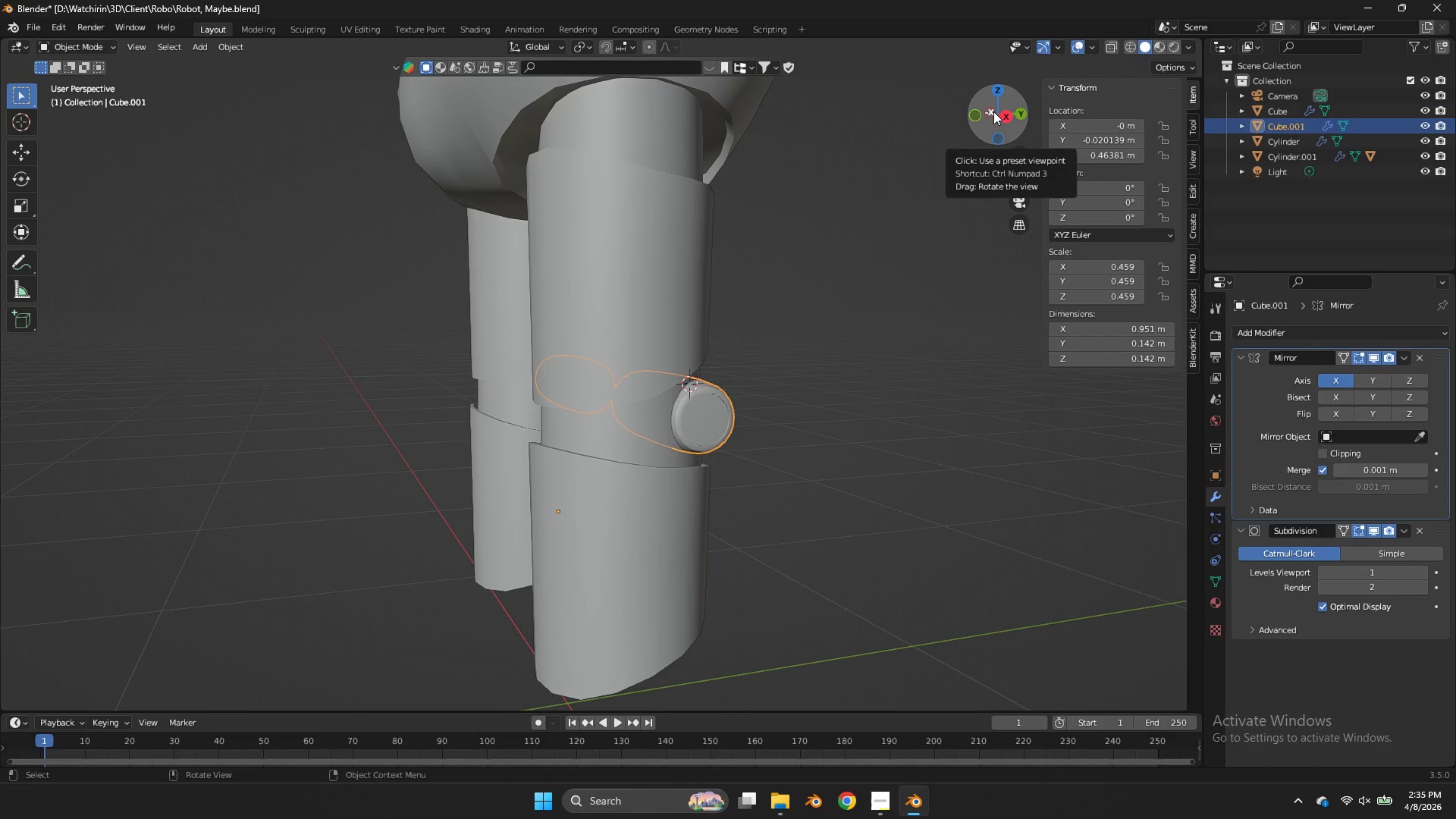 
wait(9.03)
 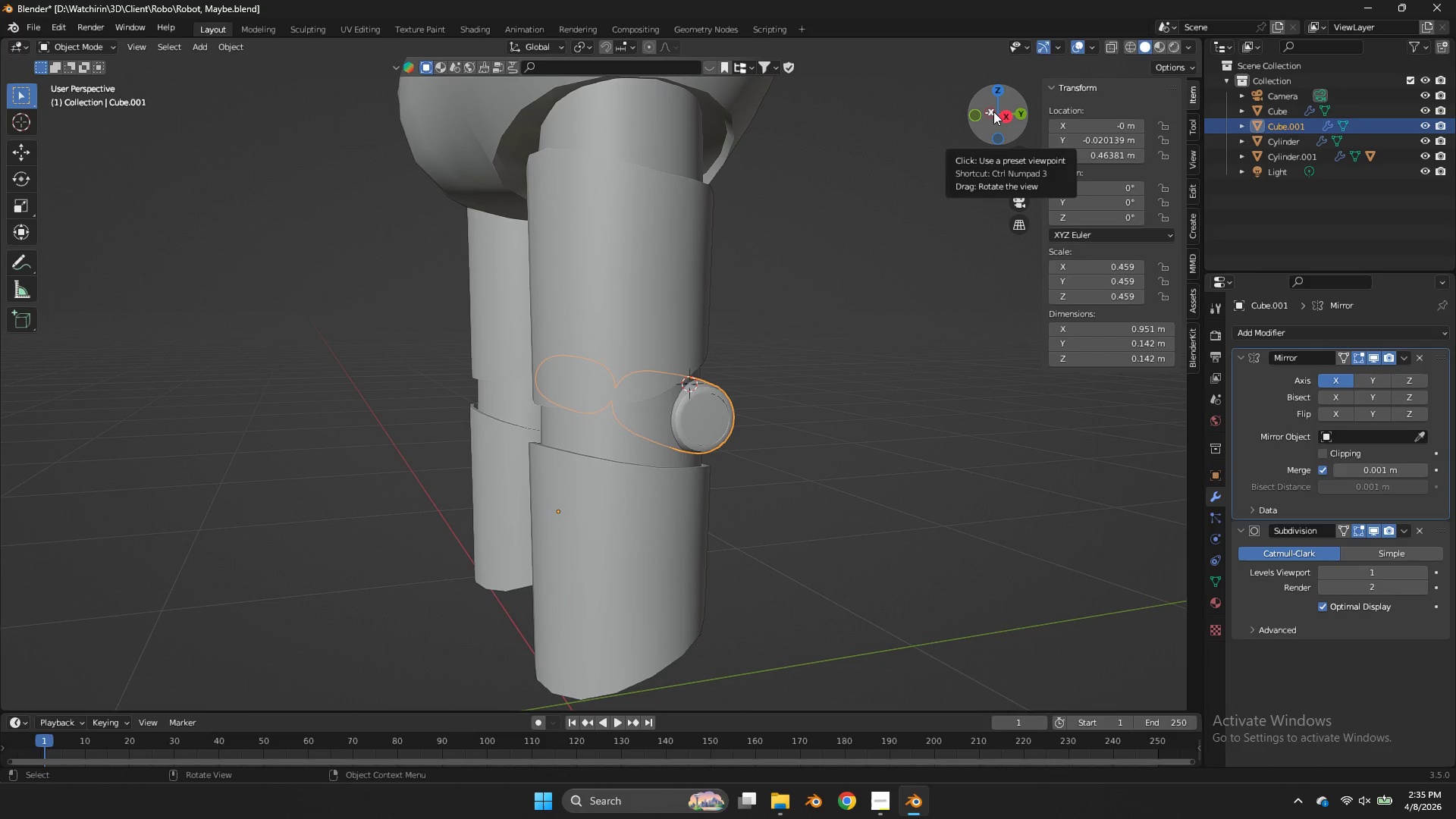 
left_click([1001, 114])
 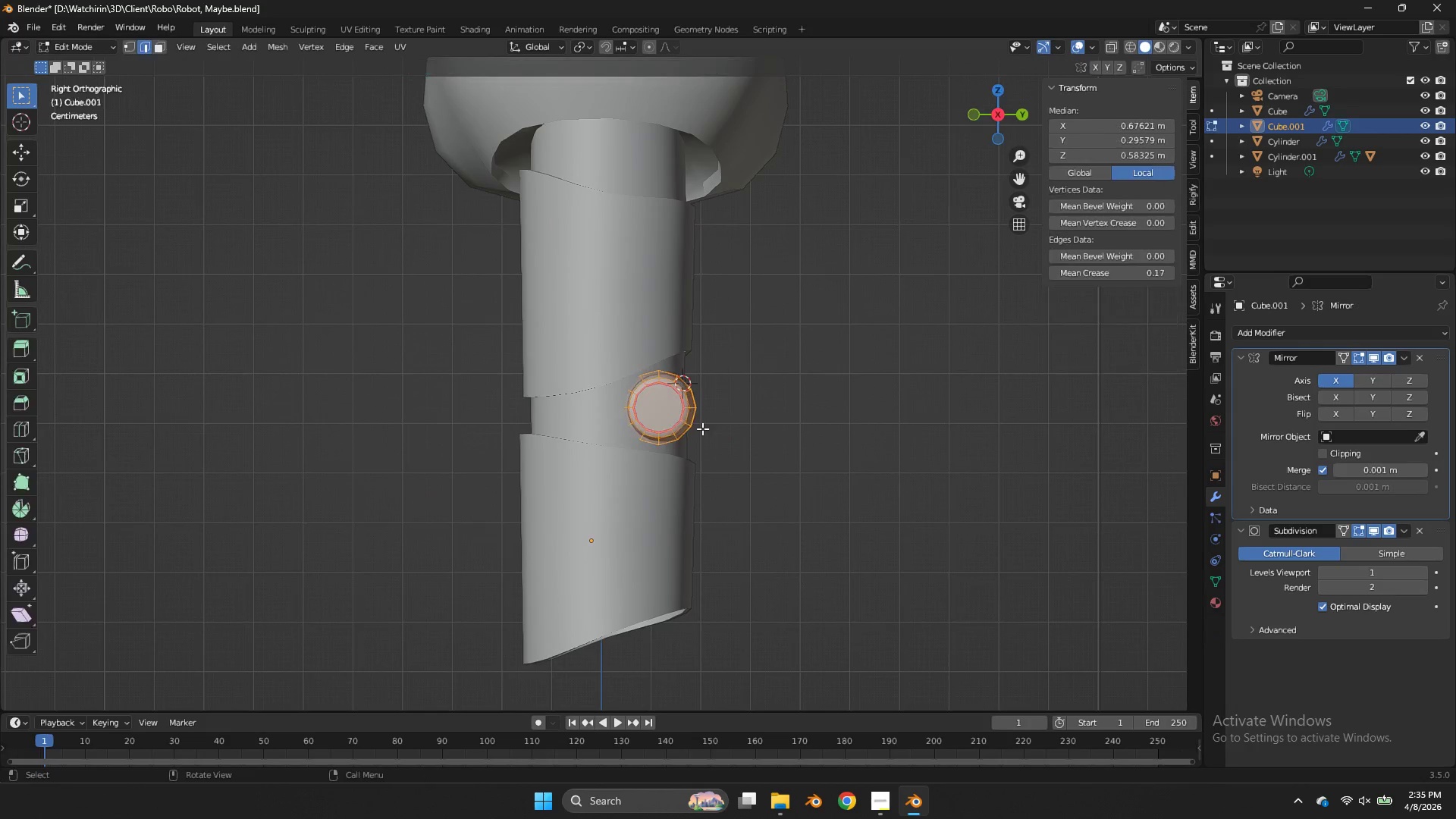 
key(Tab)
 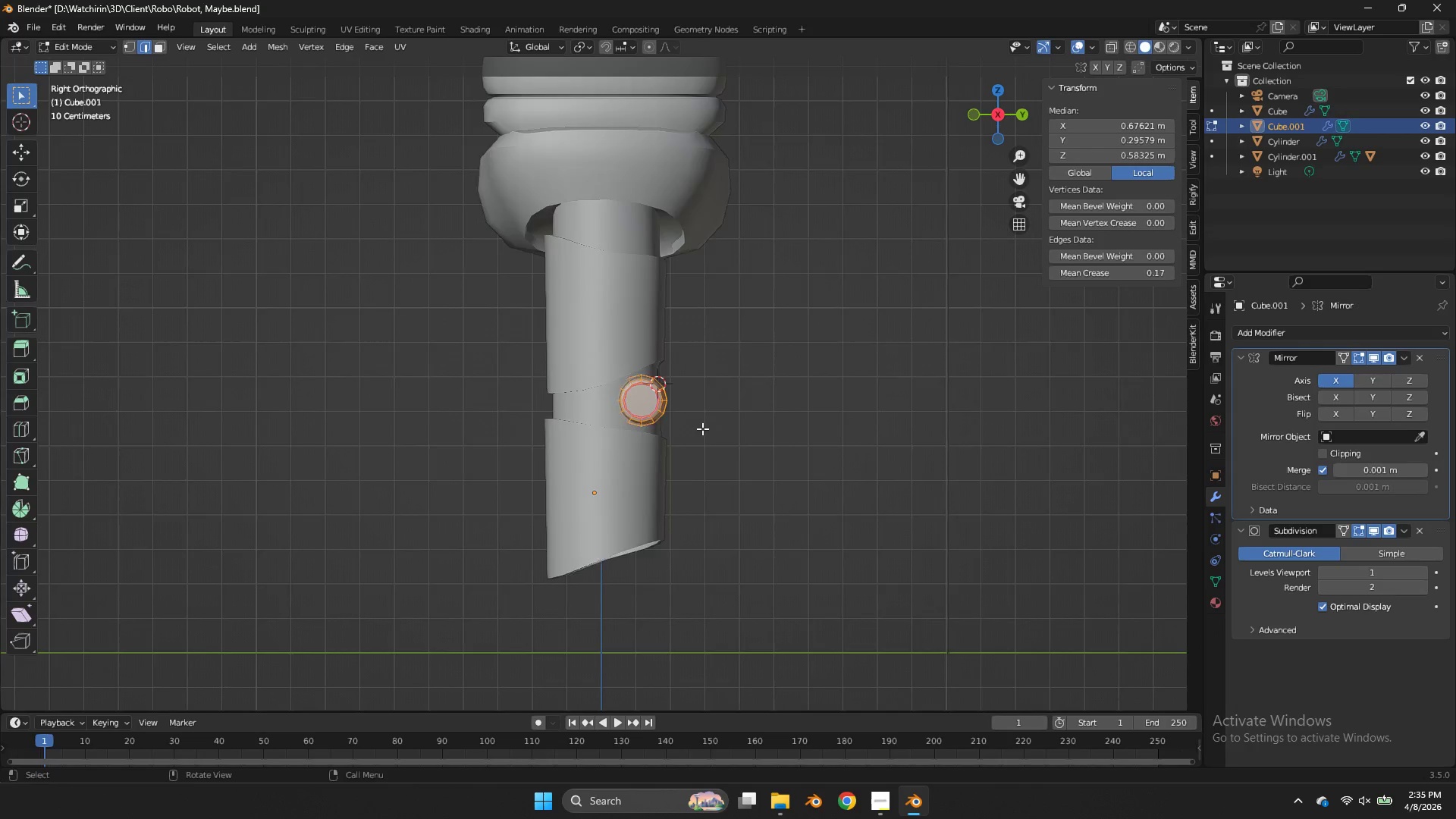 
key(A)
 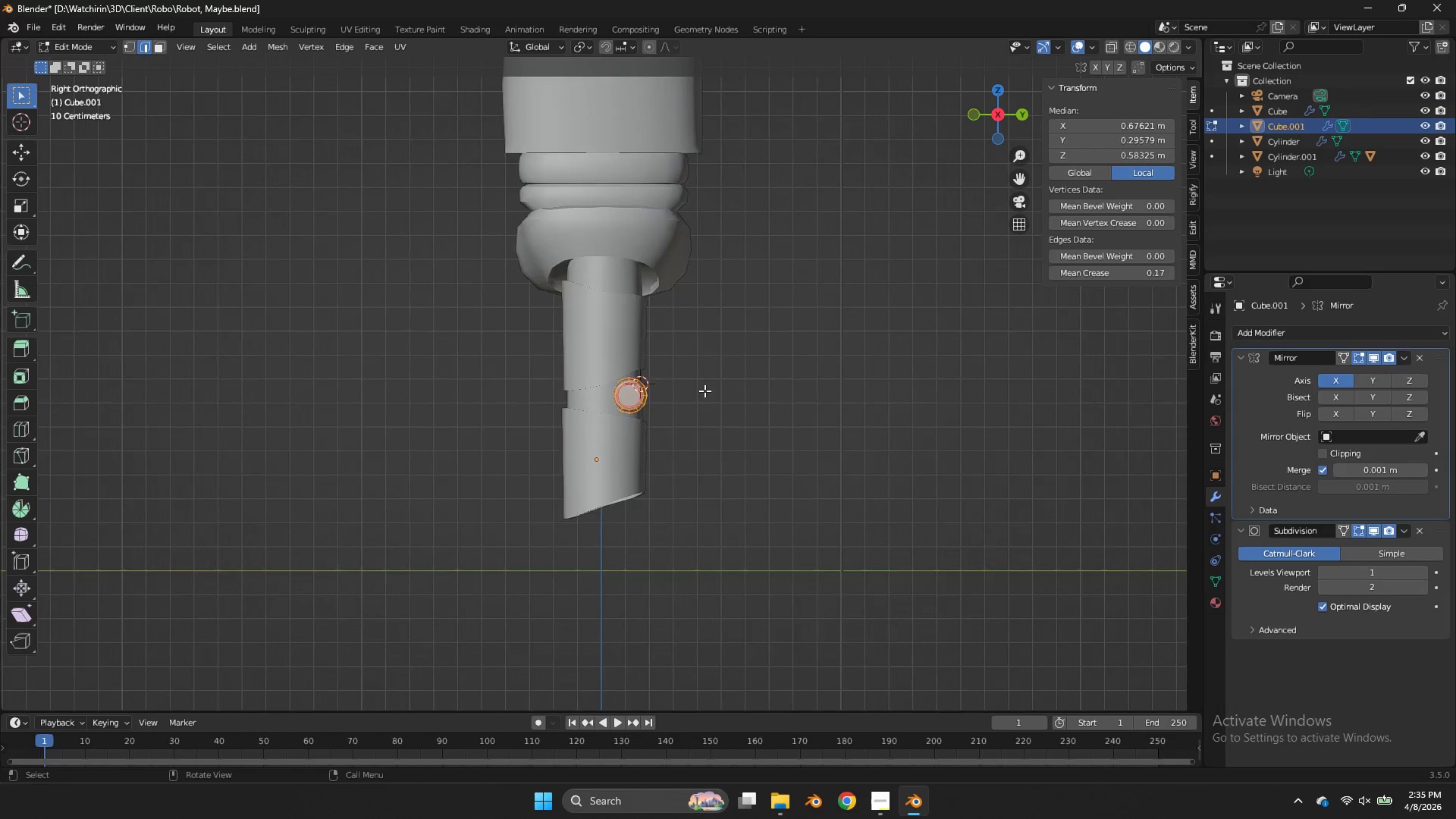 
scroll: coordinate [702, 428], scroll_direction: down, amount: 4.0
 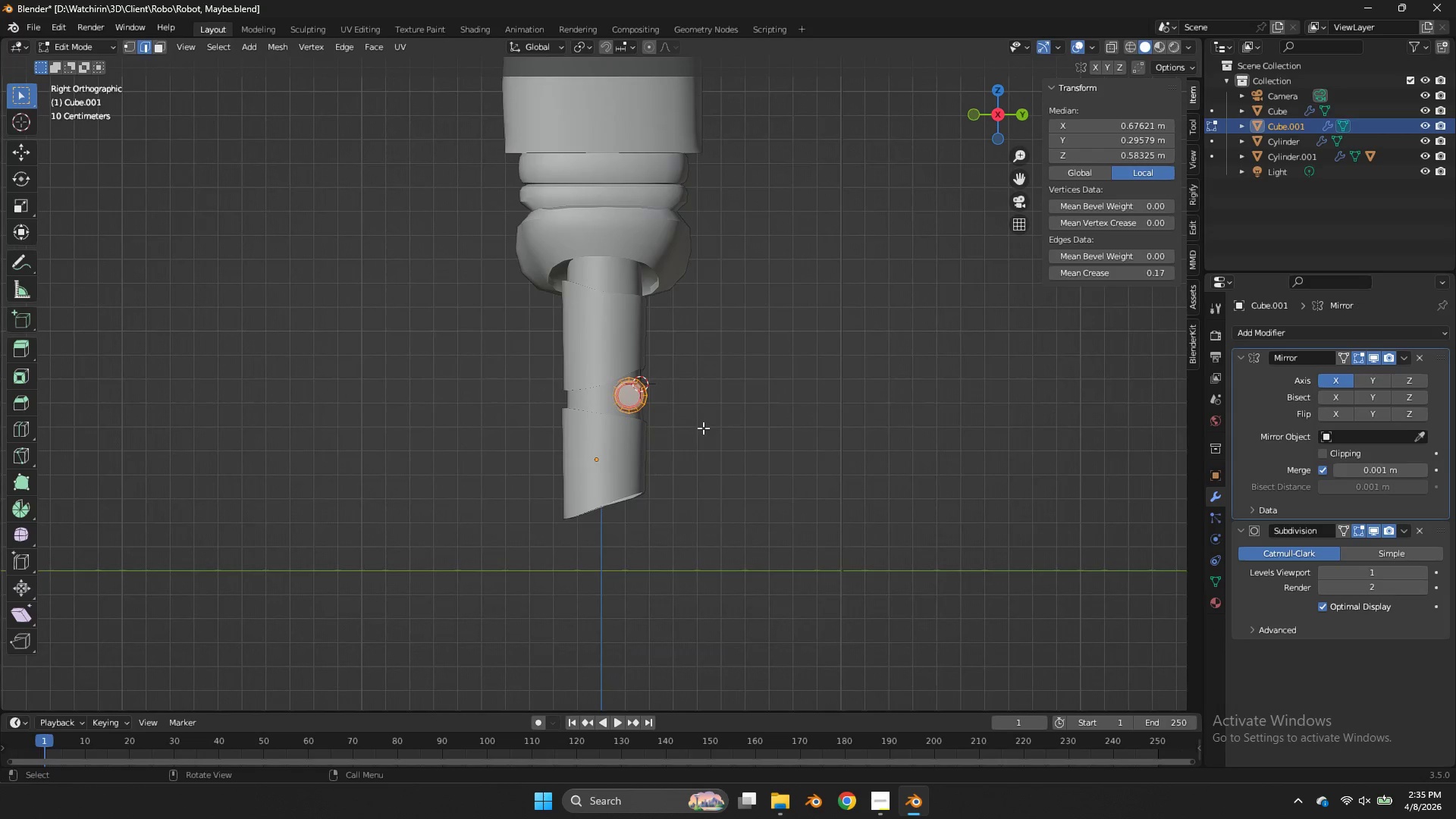 
key(Shift+ShiftLeft)
 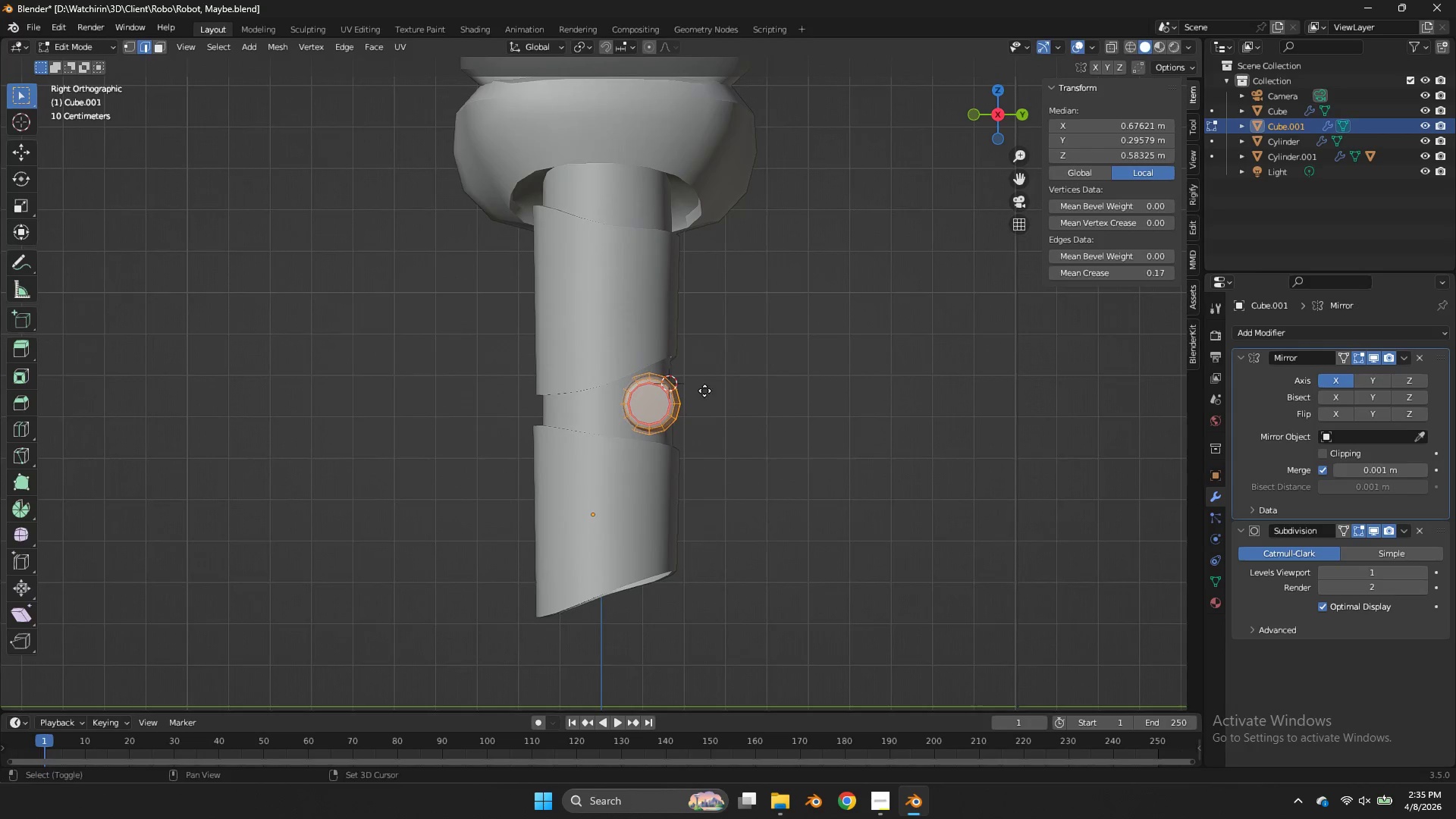 
key(Shift+D)
 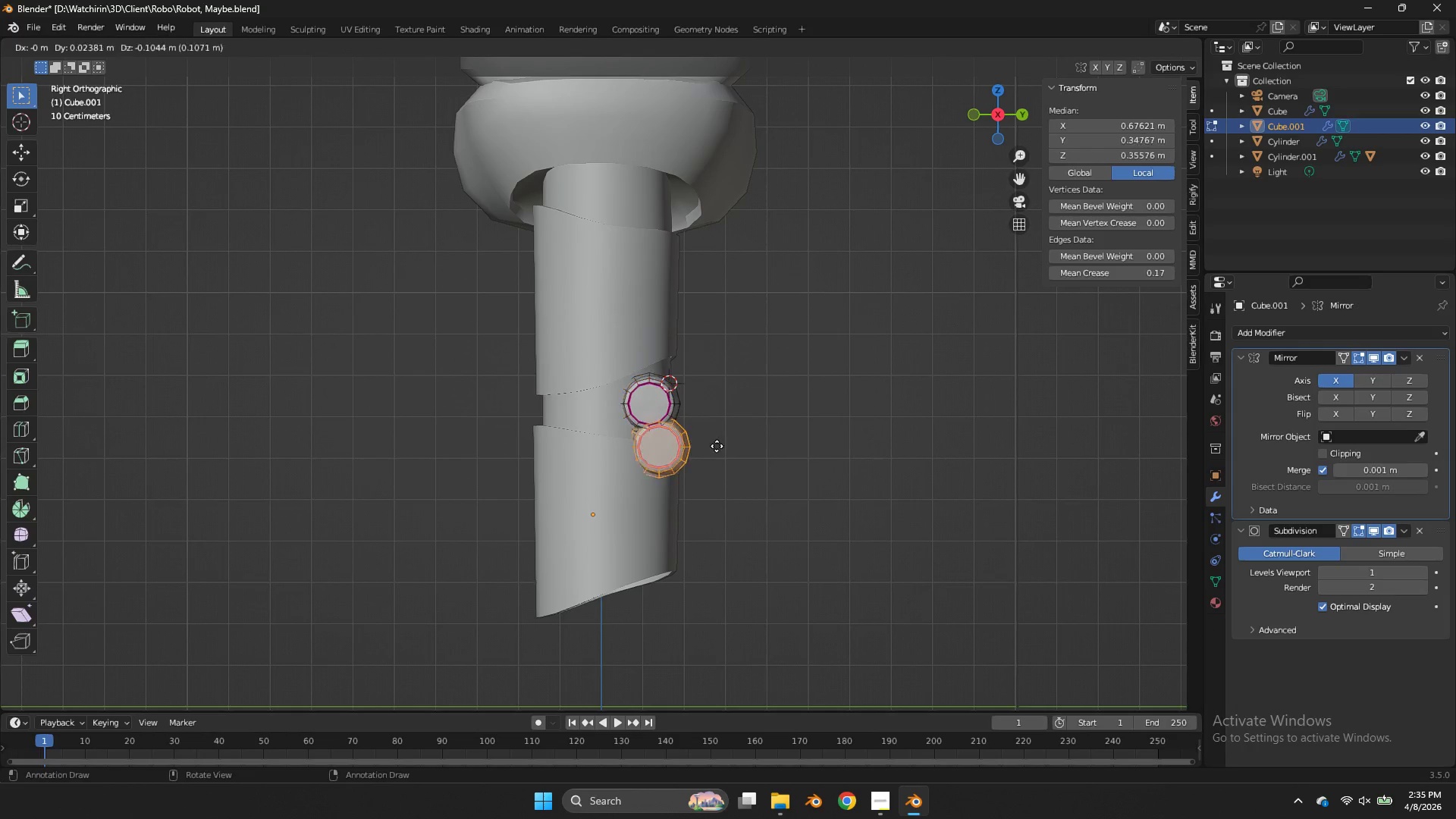 
scroll: coordinate [704, 391], scroll_direction: up, amount: 3.0
 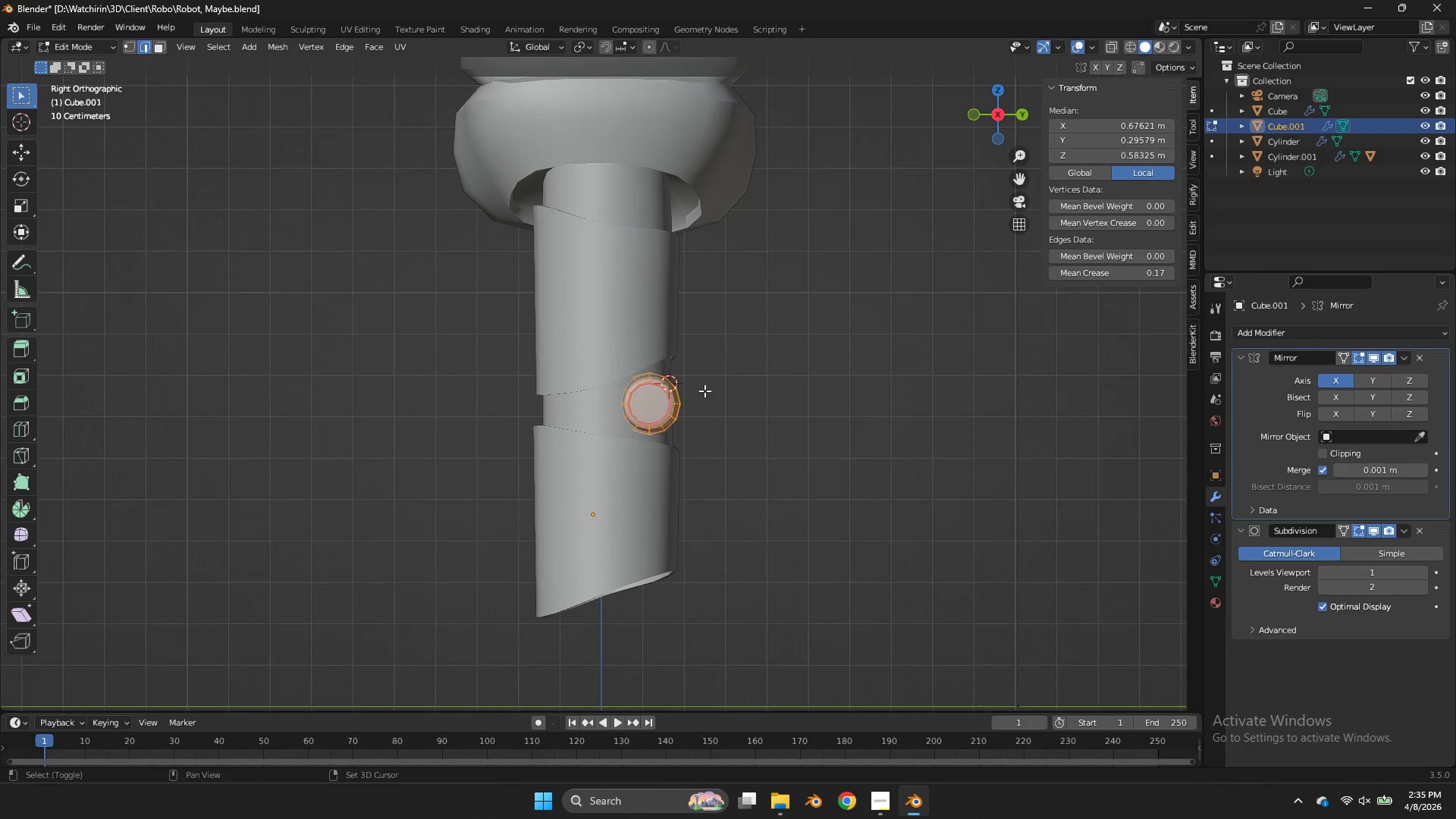 
key(Z)
 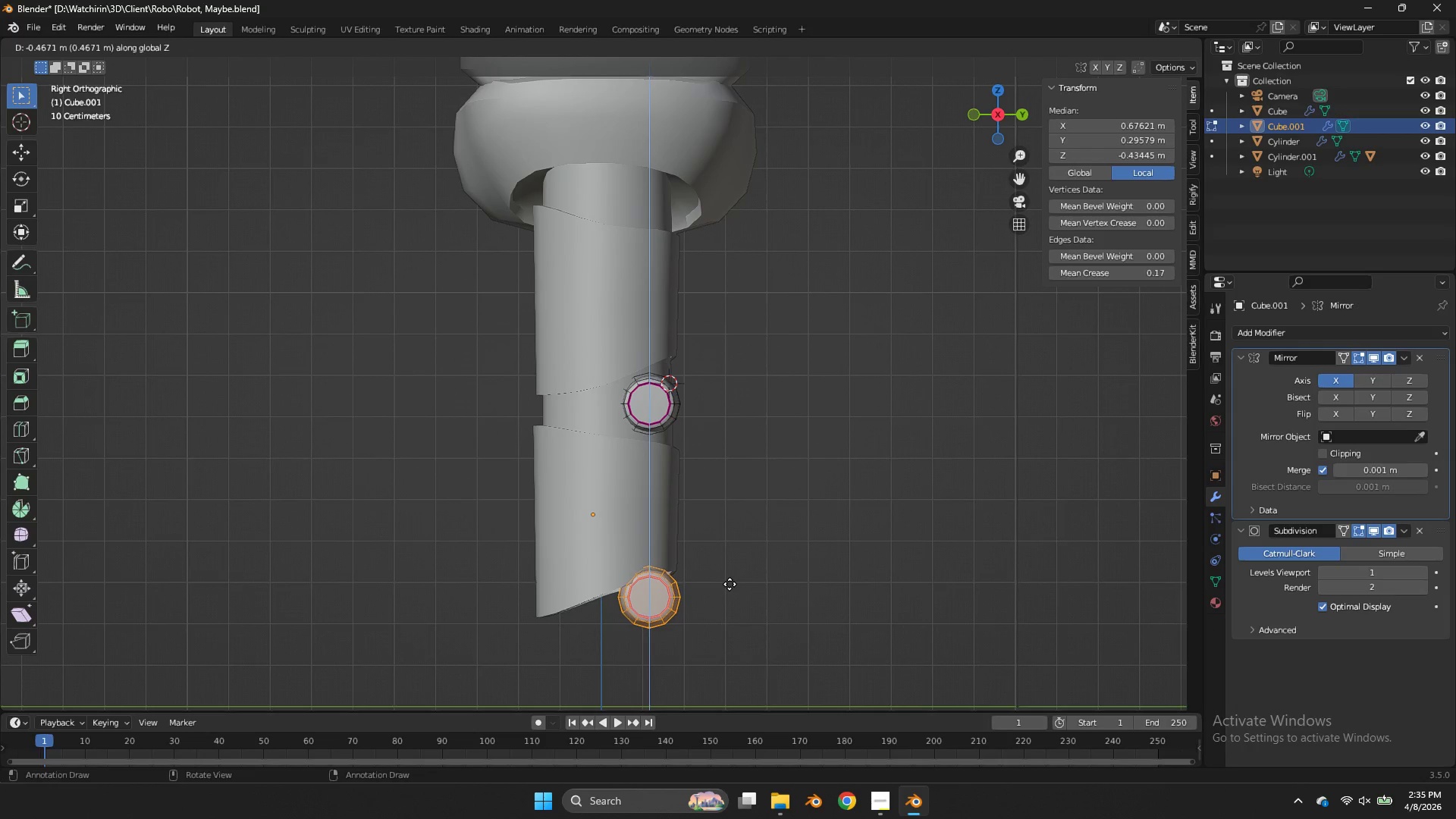 
left_click([730, 588])
 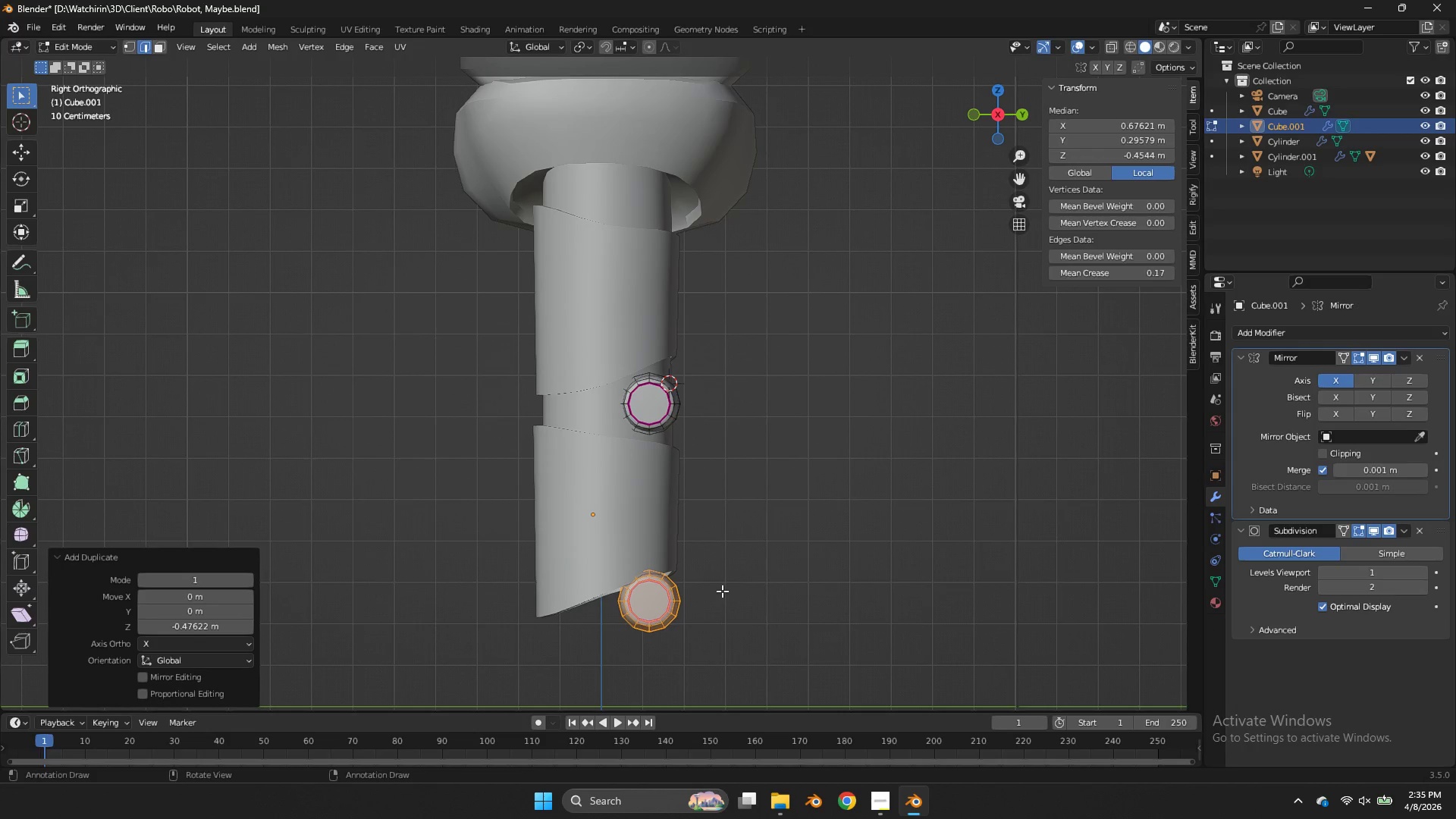 
key(G)
 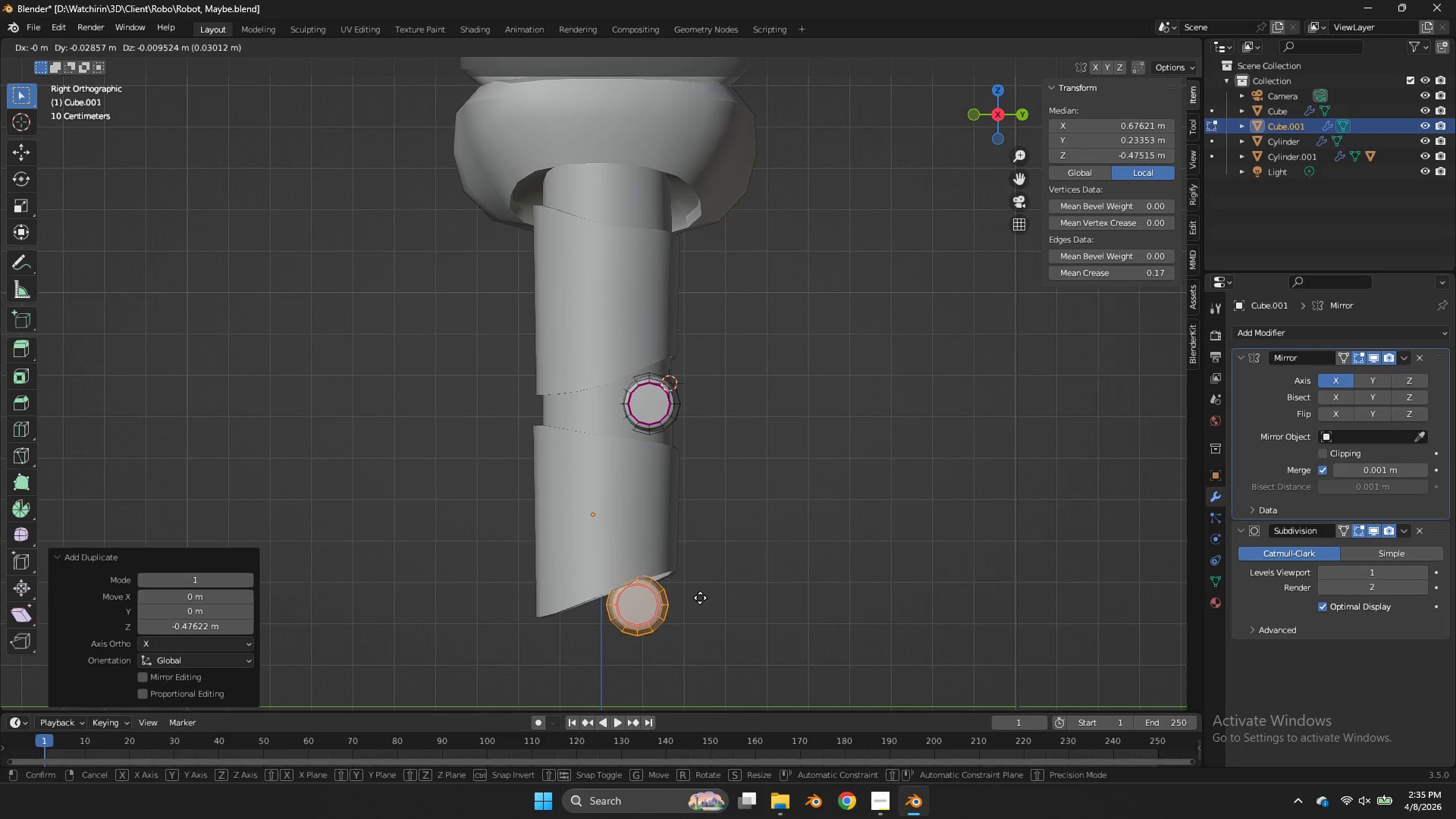 
hold_key(key=ShiftLeft, duration=0.58)
left_click([641, 624])
 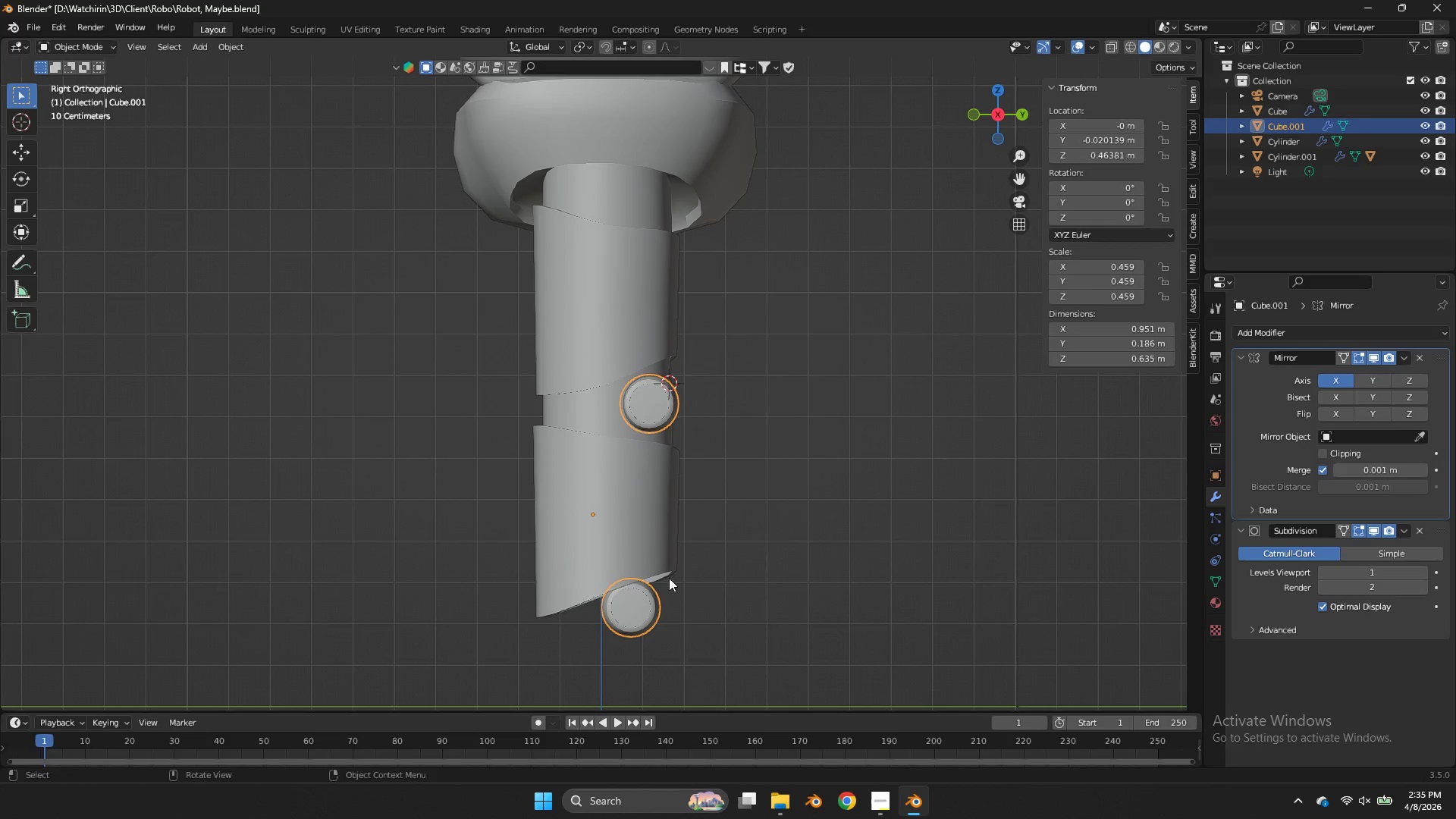 
key(Tab)
 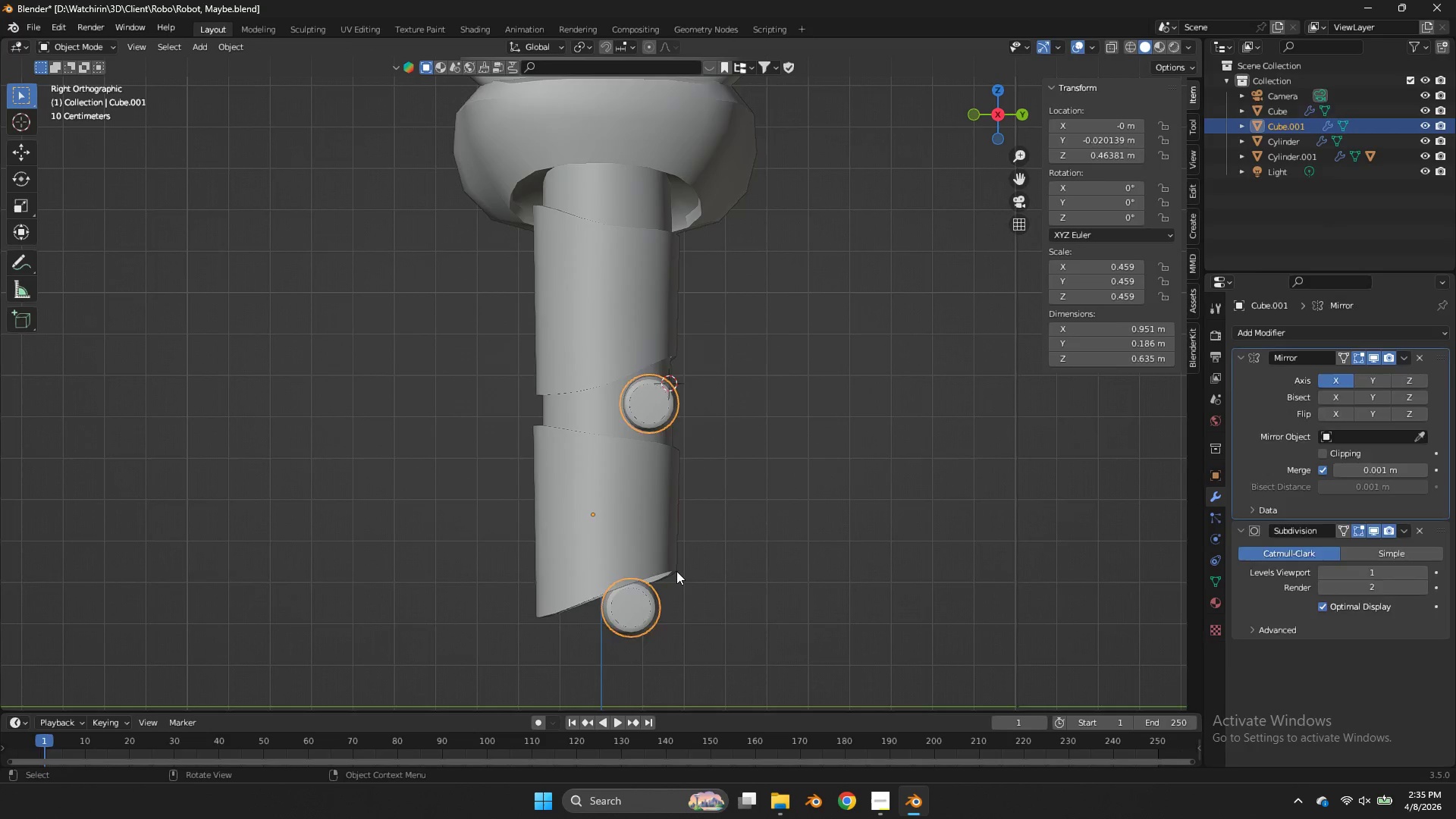 
double_click([676, 571])
 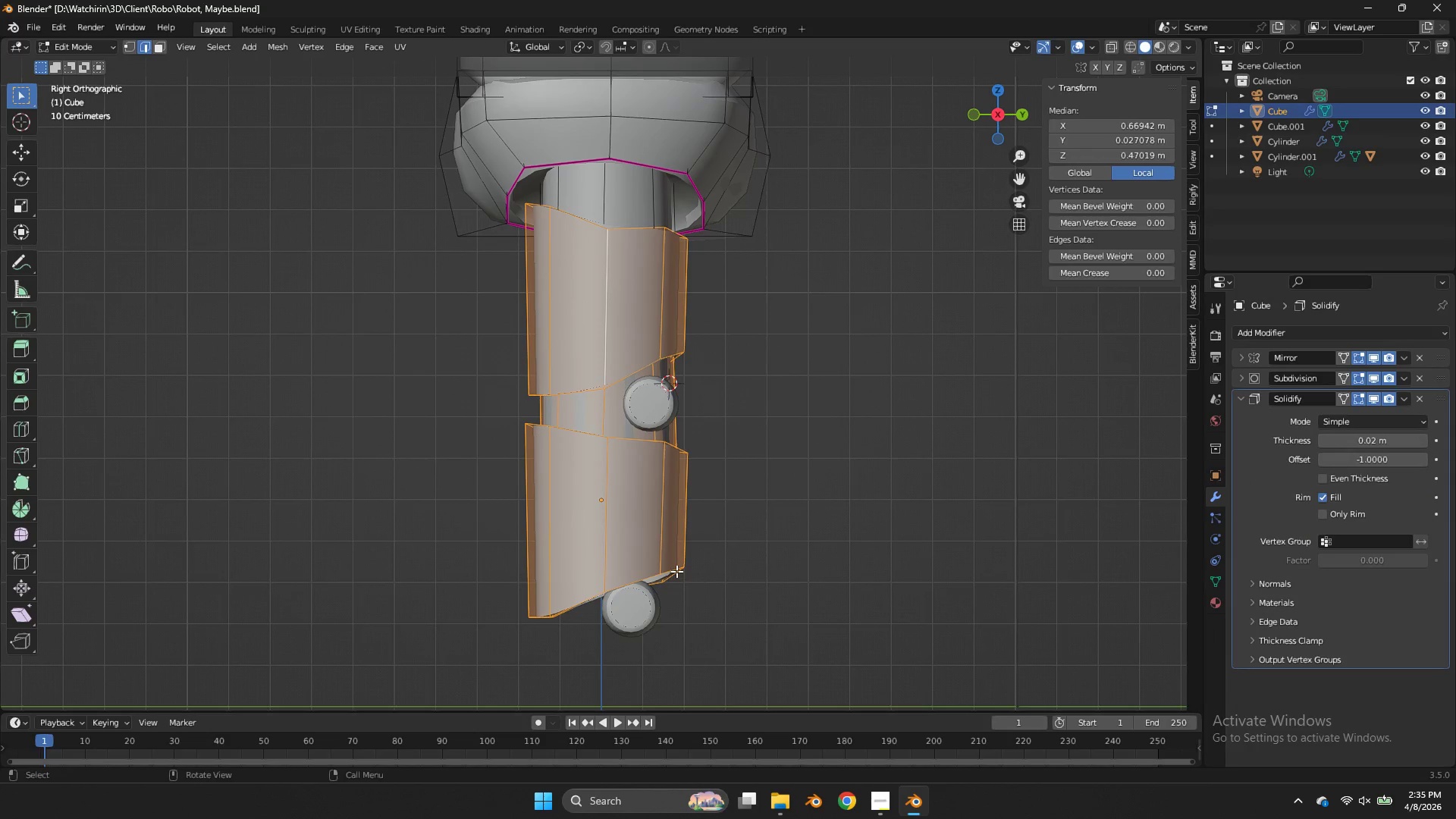 
key(Tab)
type(zgz)
key(Tab)
 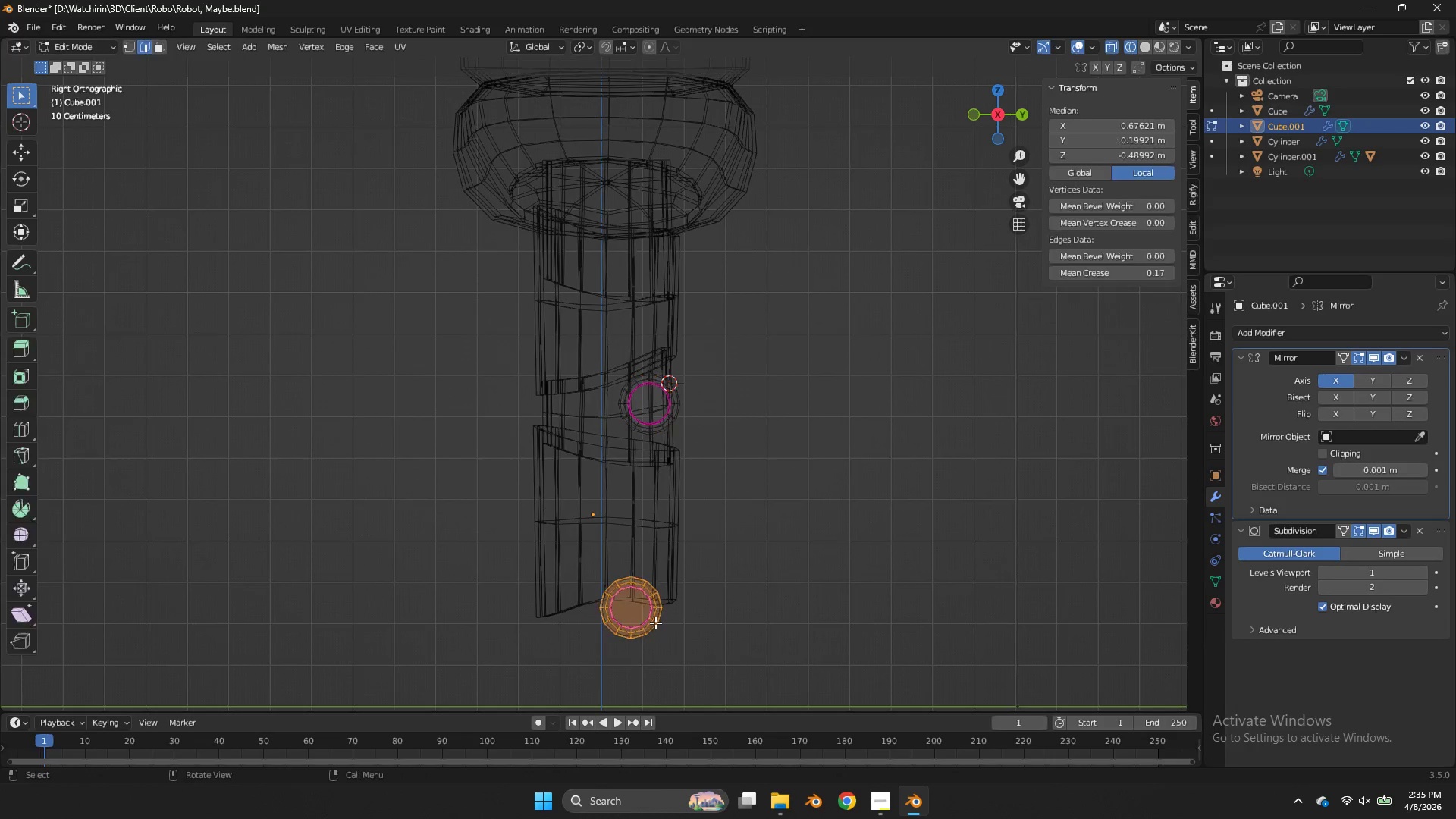 
left_click_drag(start_coordinate=[700, 544], to_coordinate=[657, 602])
 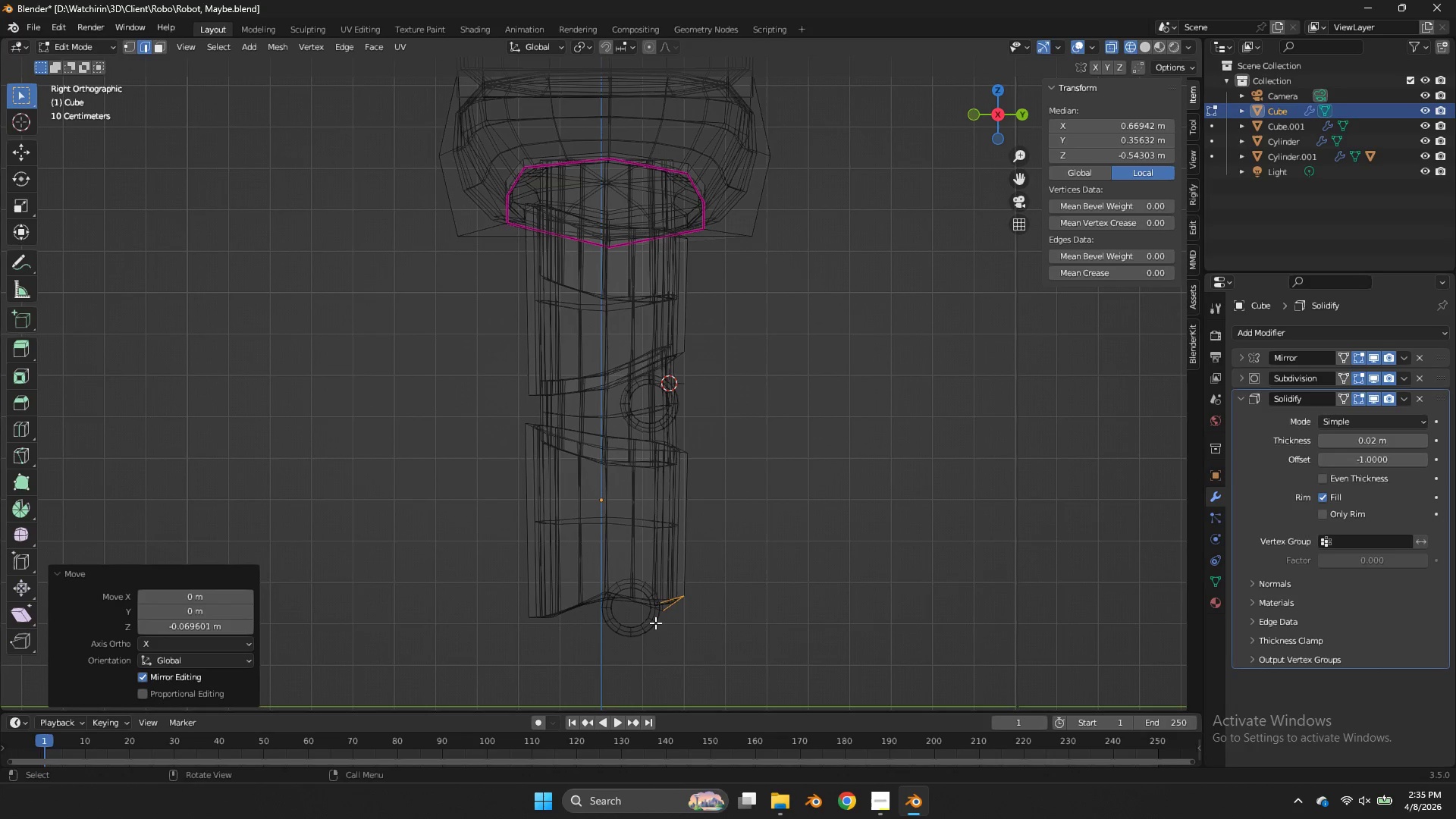 
left_click([655, 623])
 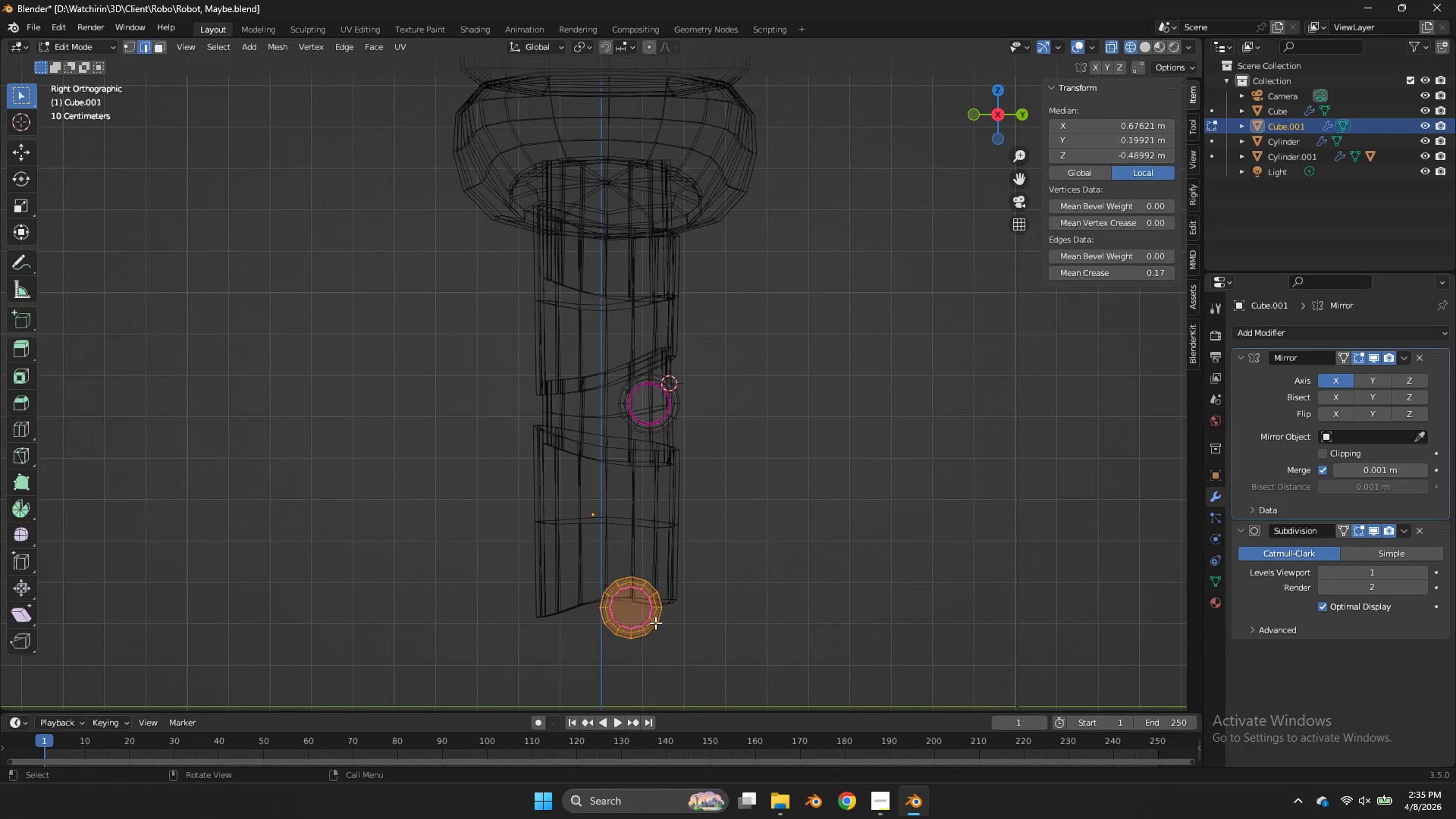 
key(Tab)
 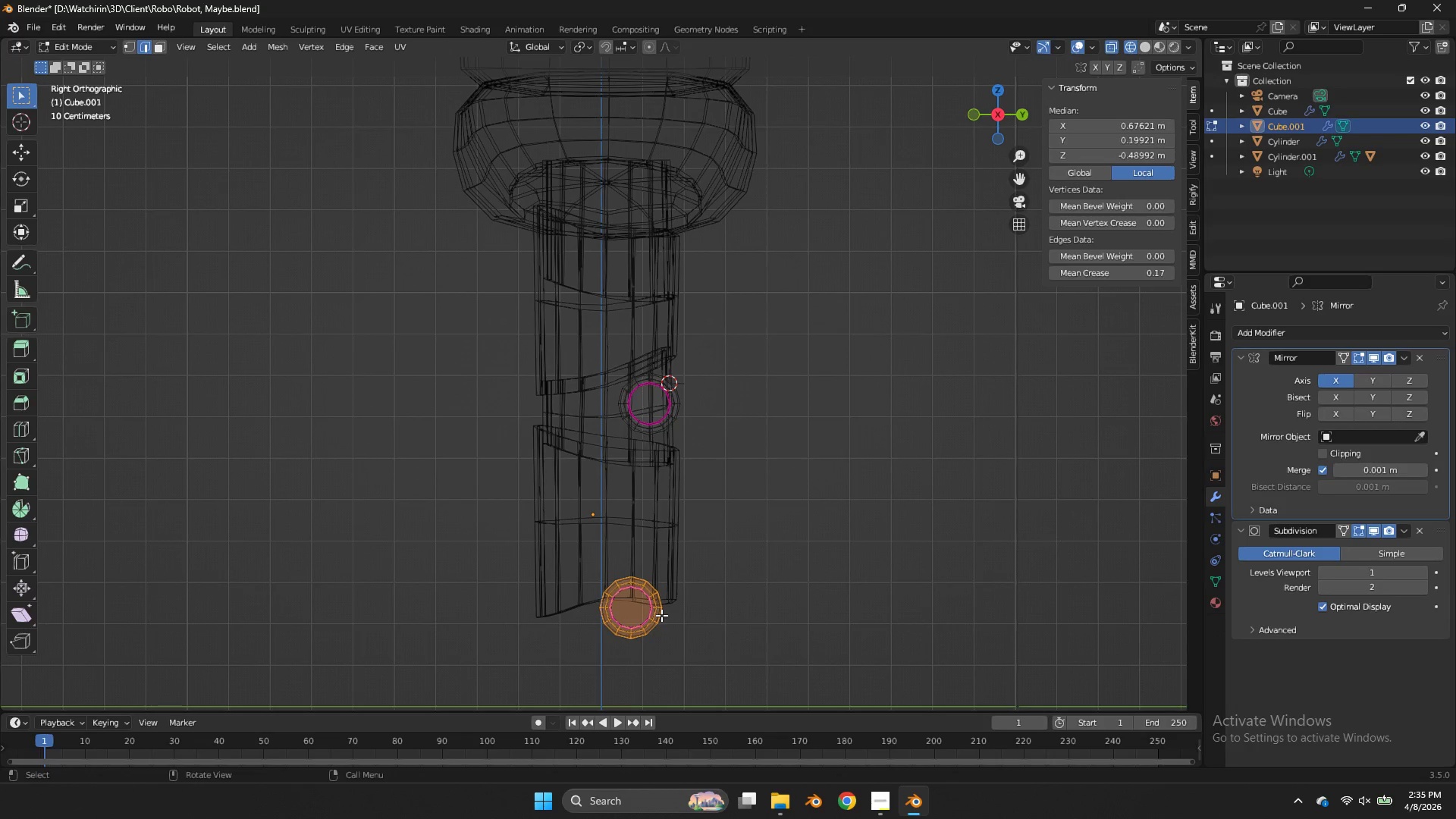 
key(G)
 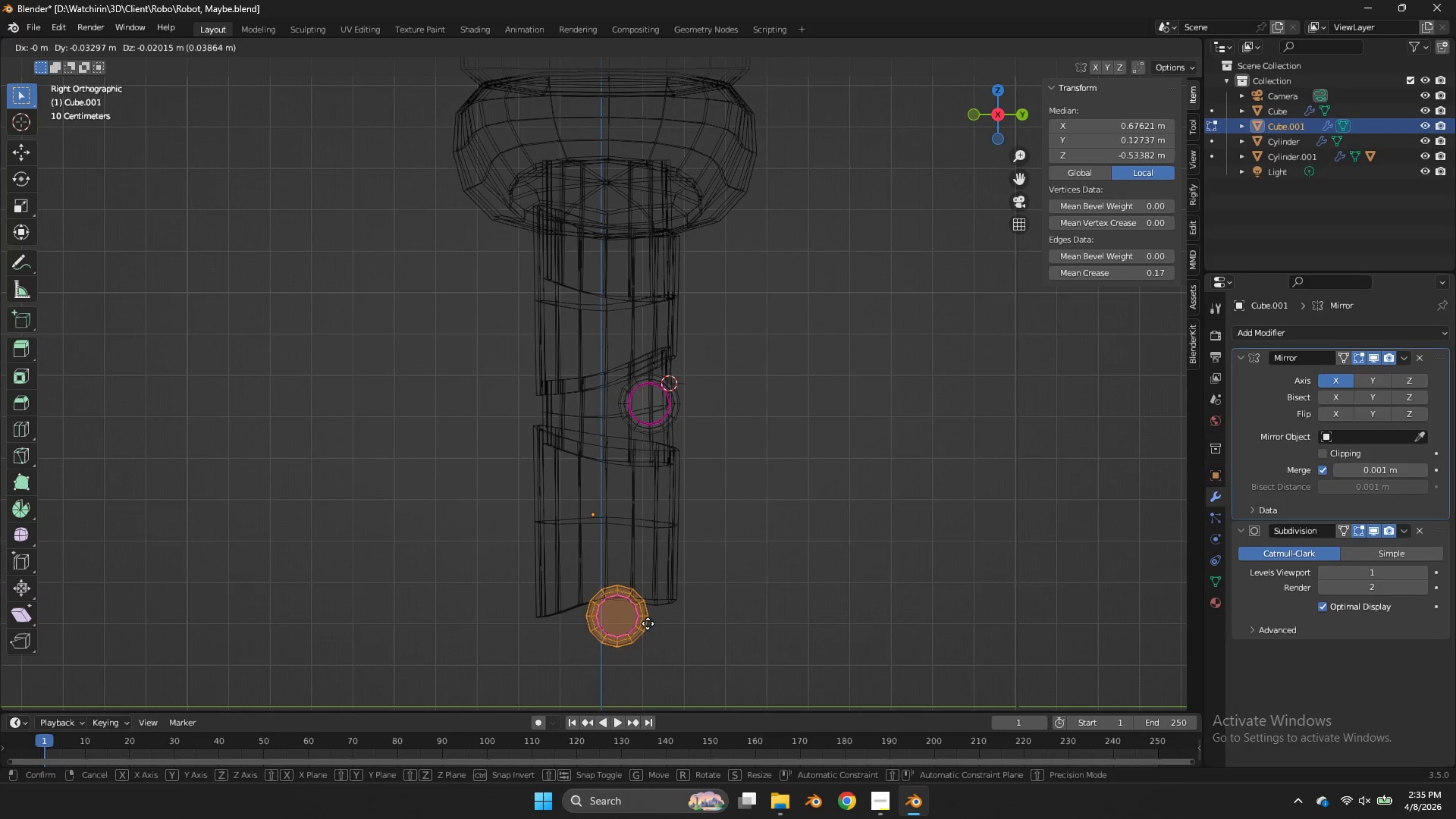 
left_click([648, 623])
 